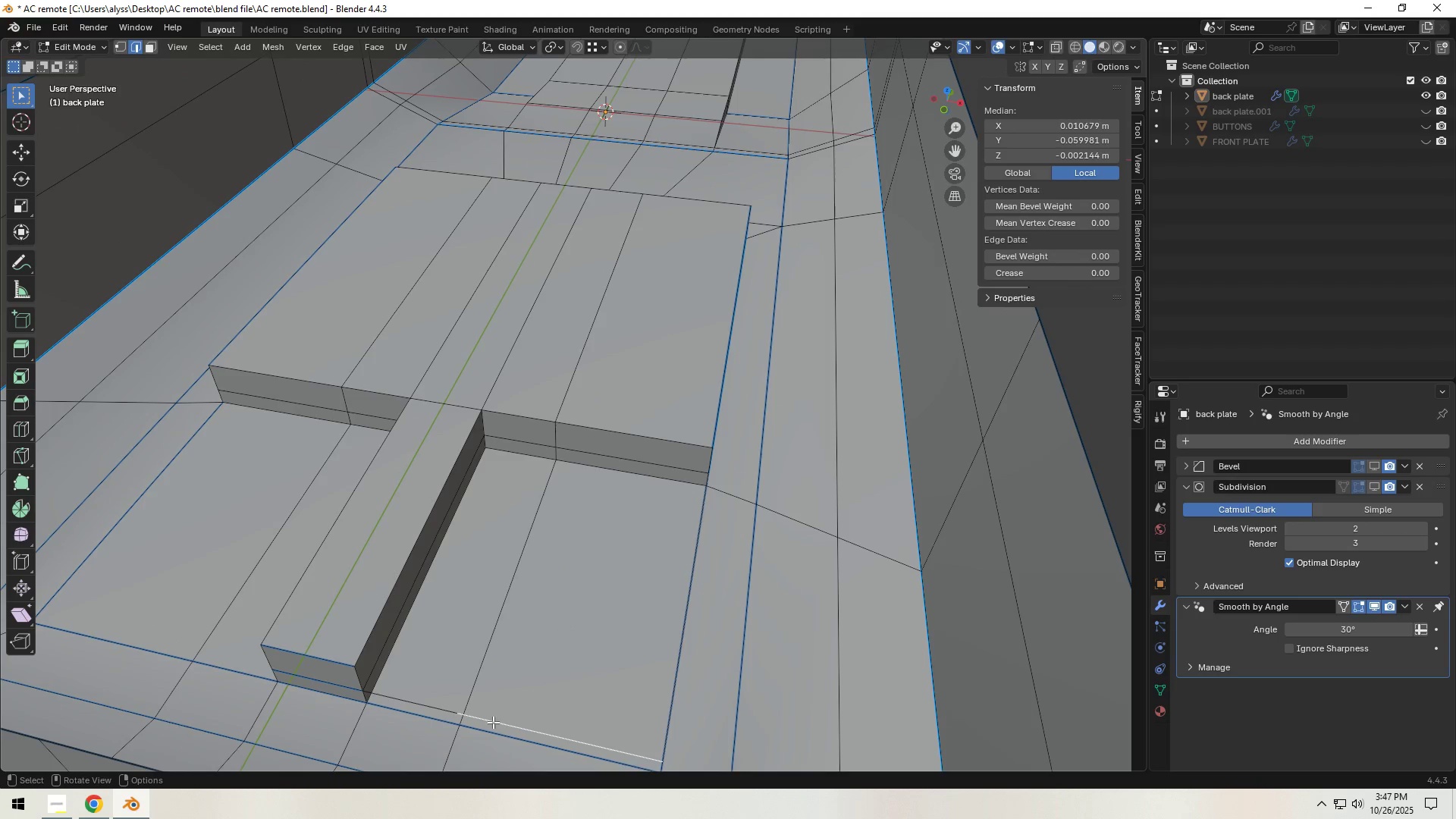 
hold_key(key=ShiftLeft, duration=0.98)
left_click([434, 710])
 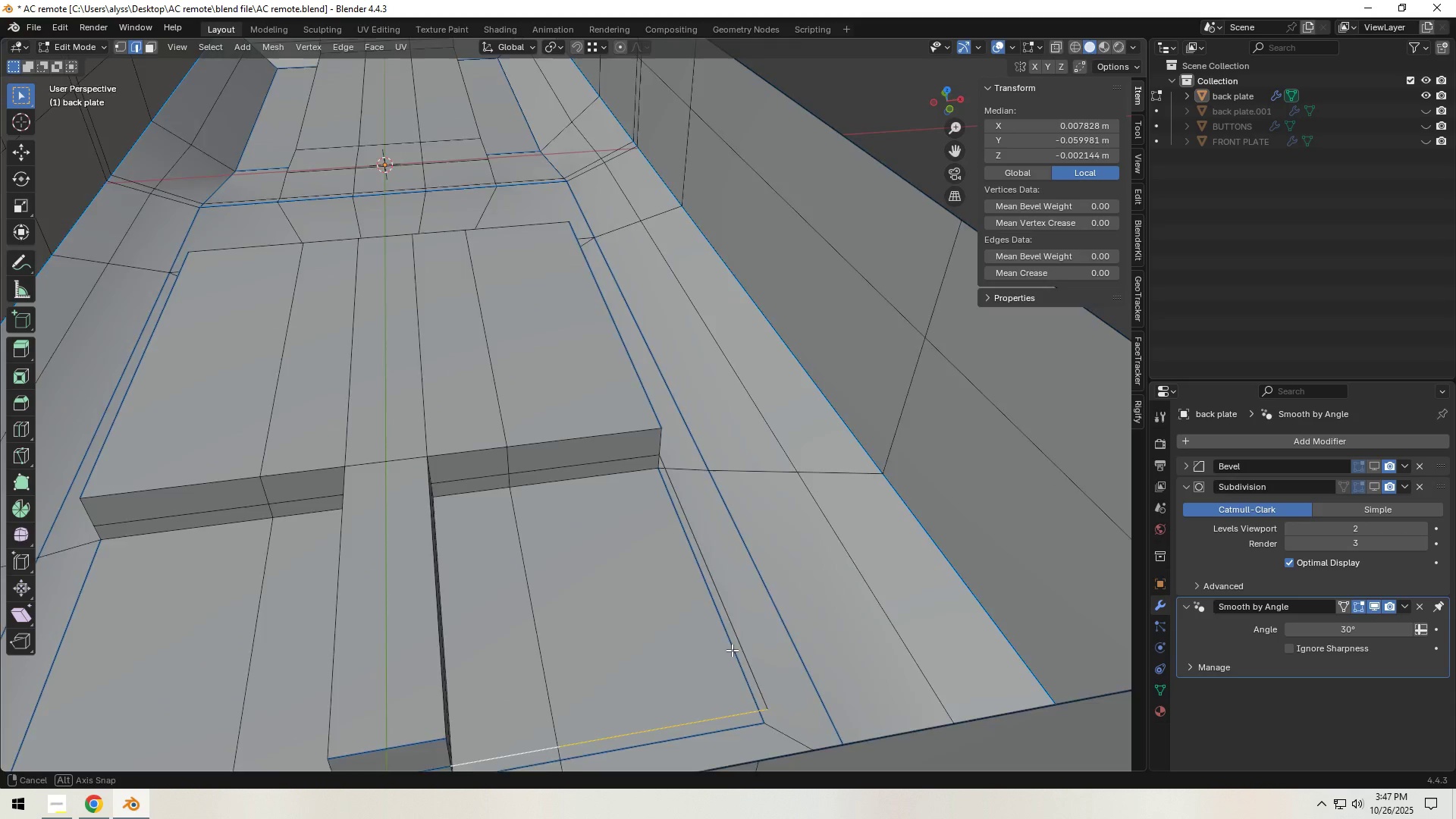 
hold_key(key=ShiftLeft, duration=0.5)
left_click([774, 614])
 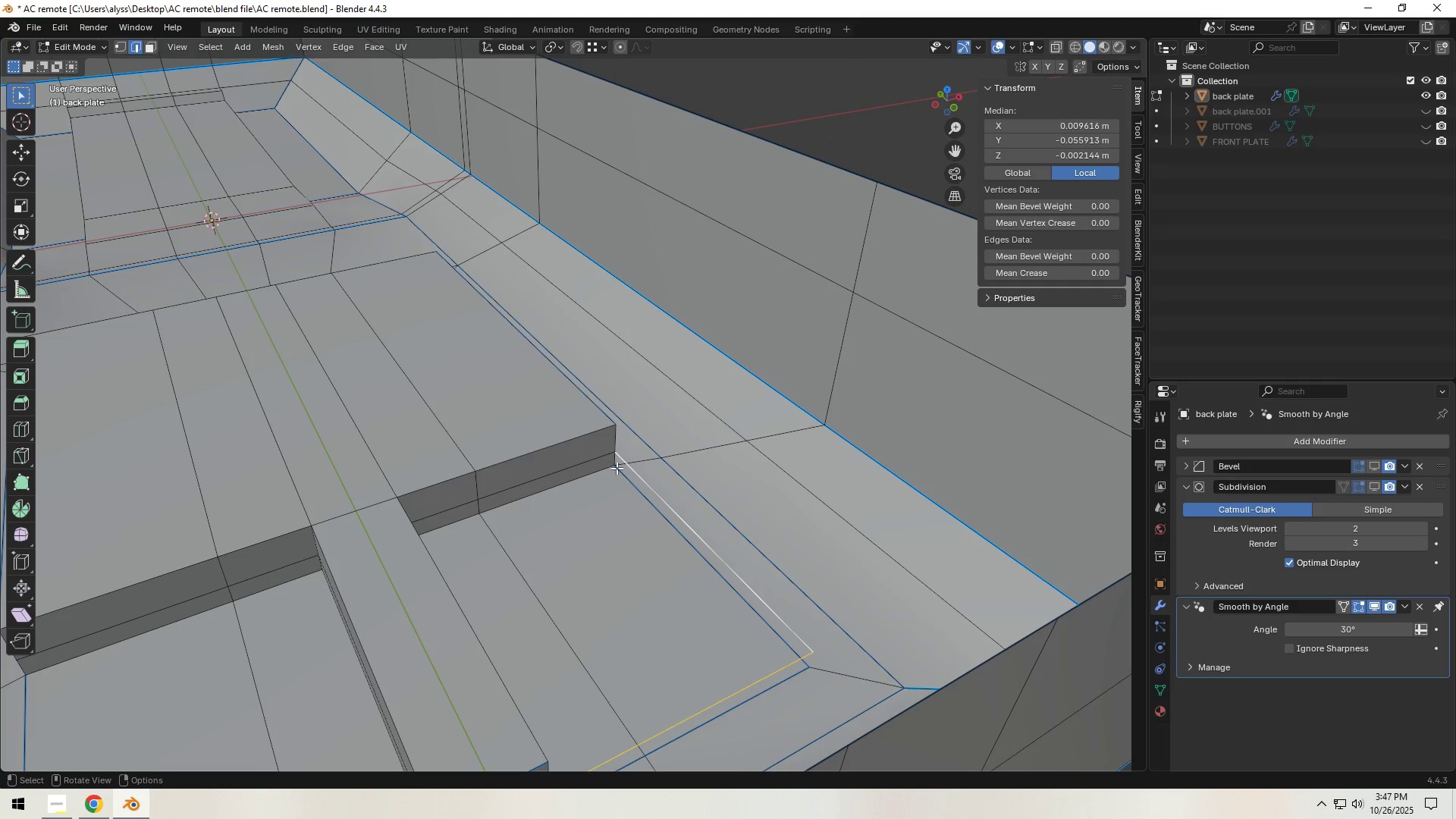 
type(ez)
 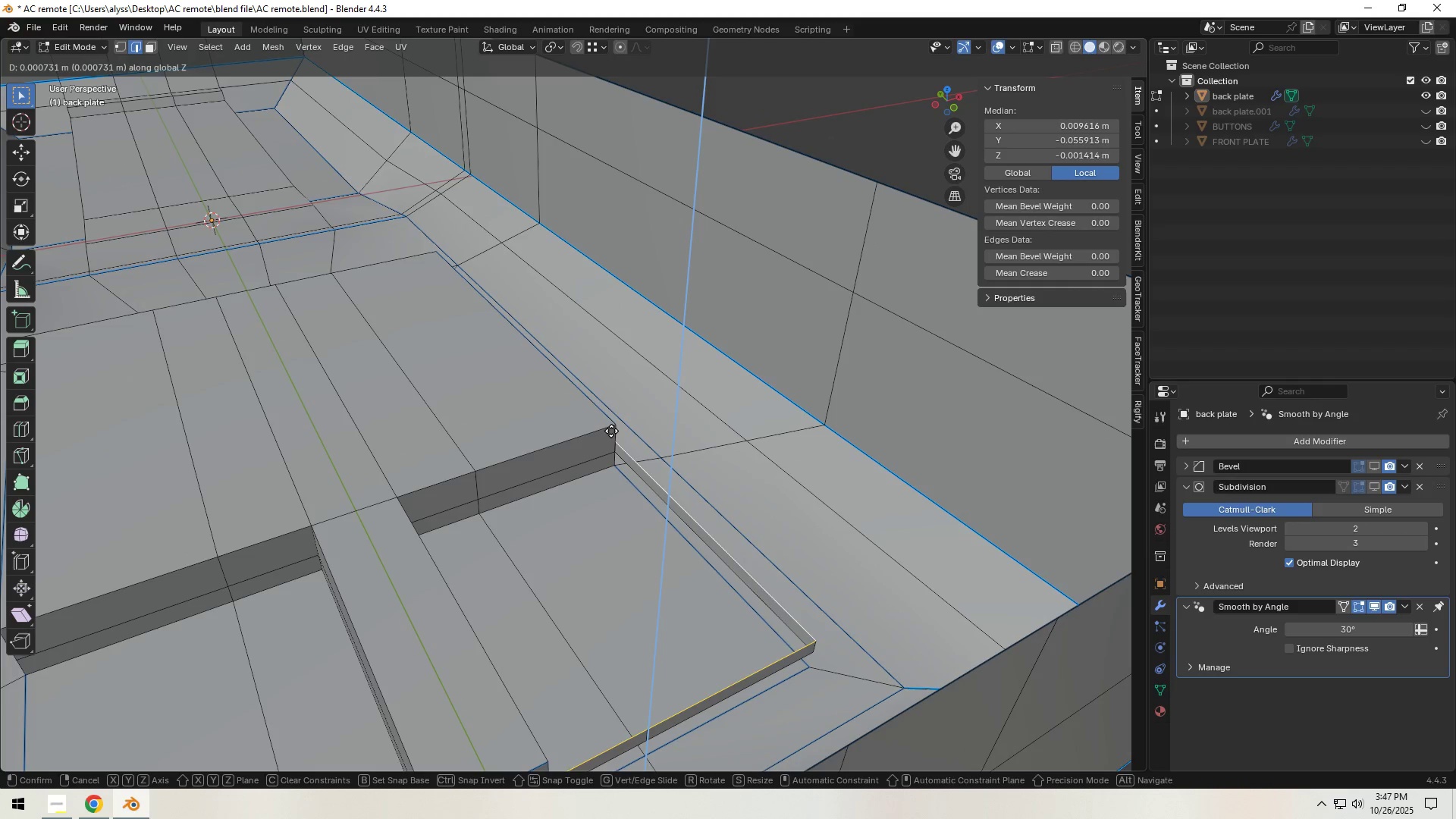 
hold_key(key=ControlLeft, duration=0.91)
left_click([612, 428])
 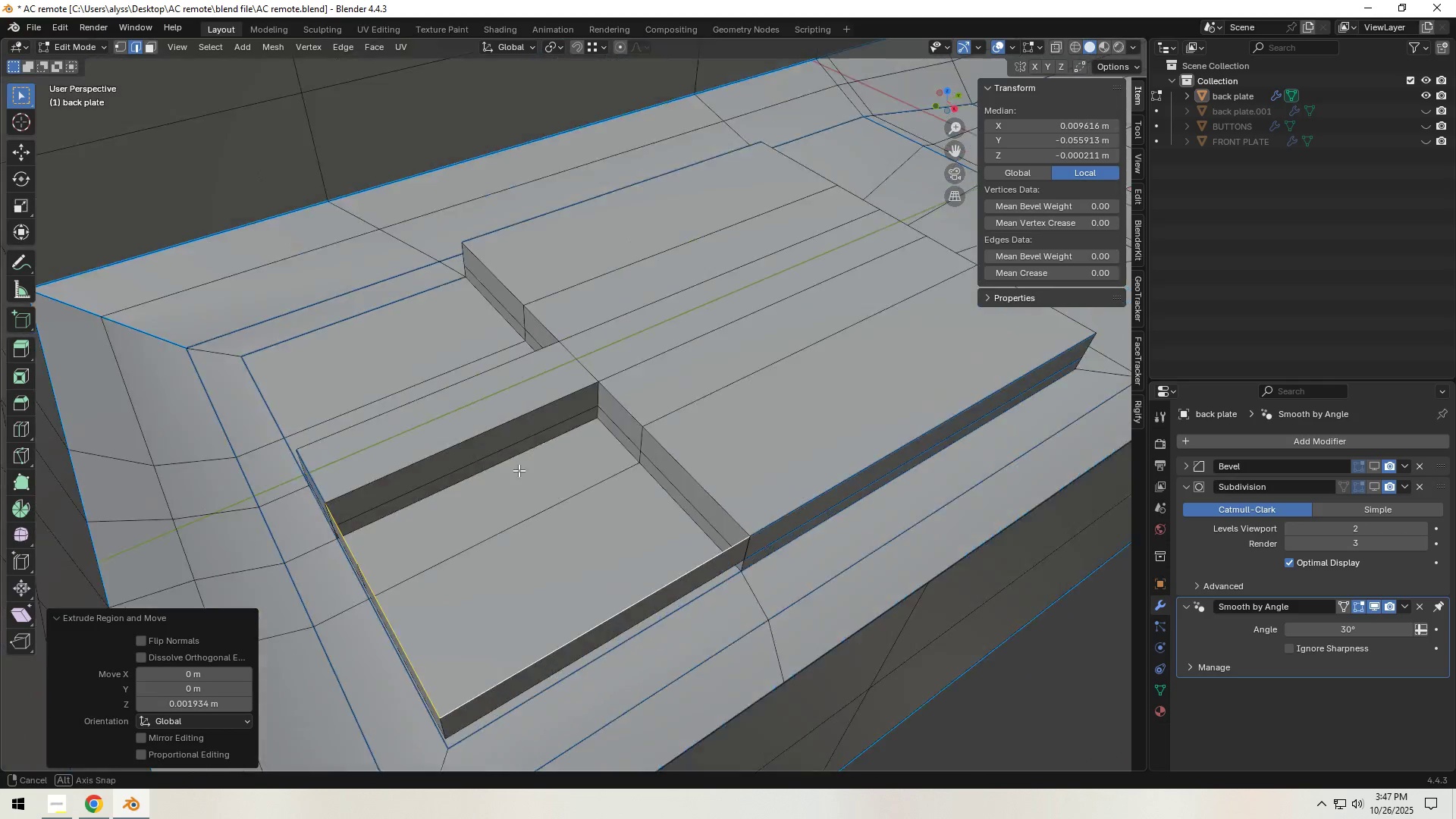 
key(1)
 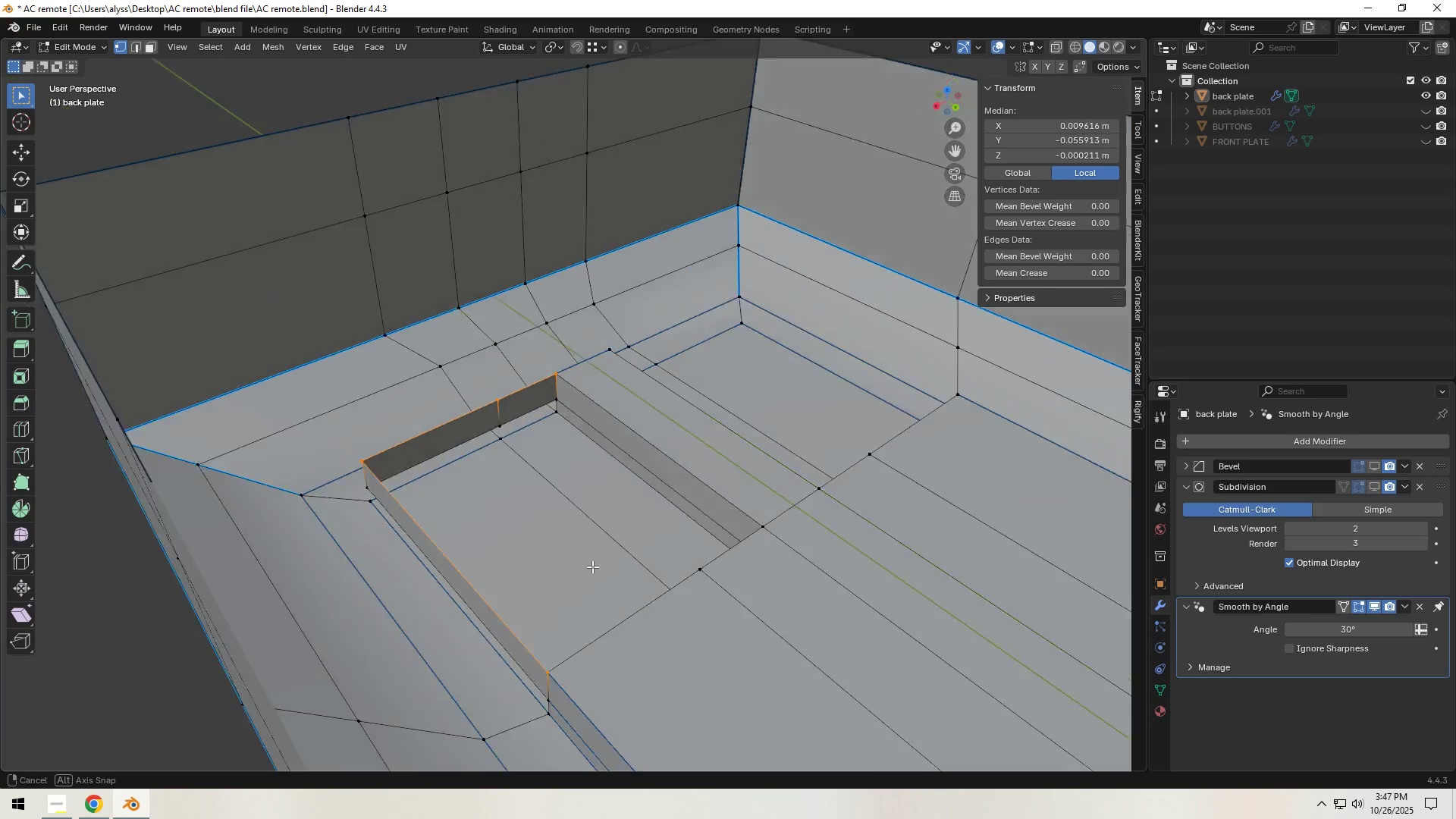 
hold_key(key=ShiftLeft, duration=0.4)
 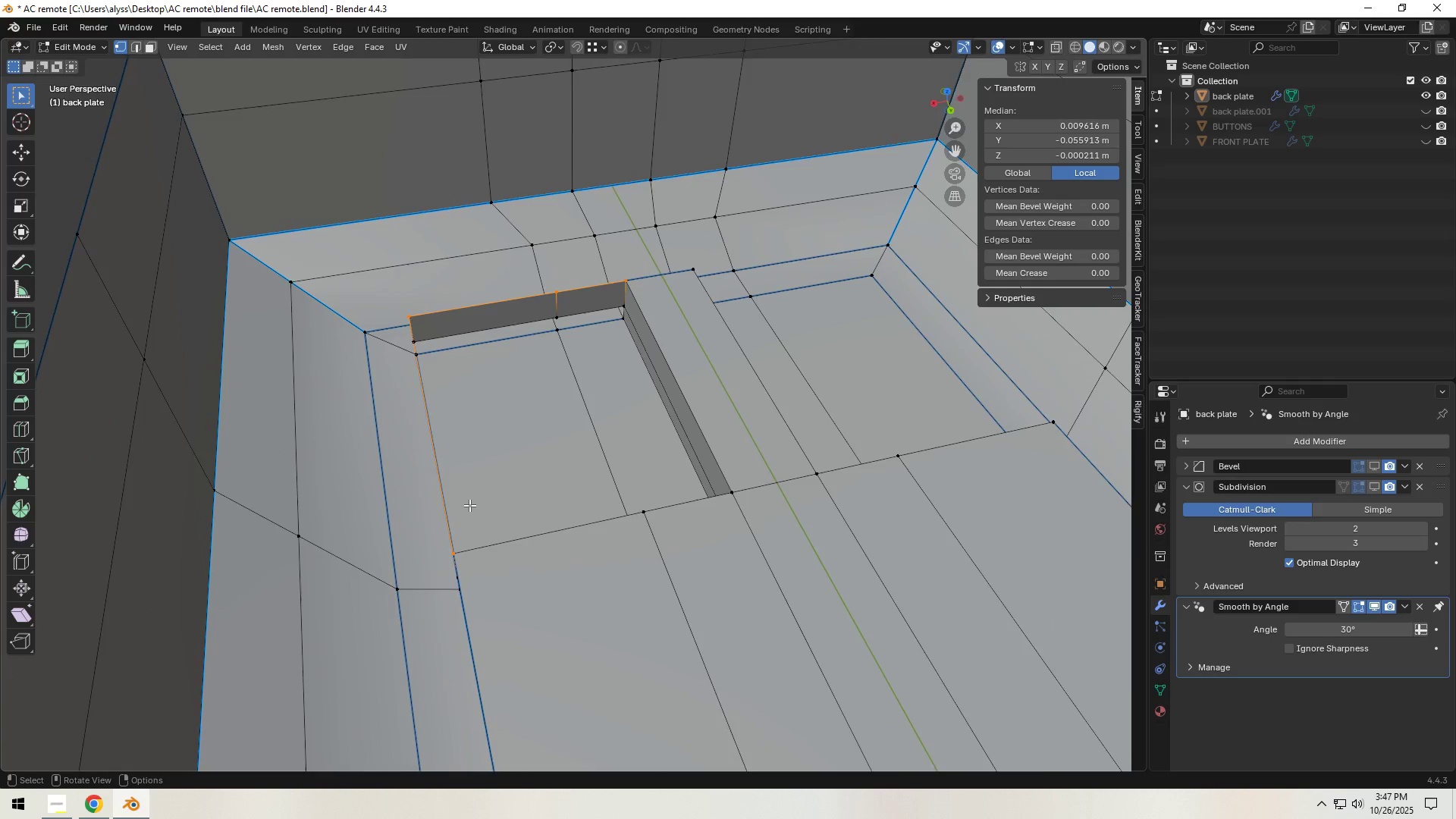 
scroll: coordinate [469, 523], scroll_direction: up, amount: 1.0
 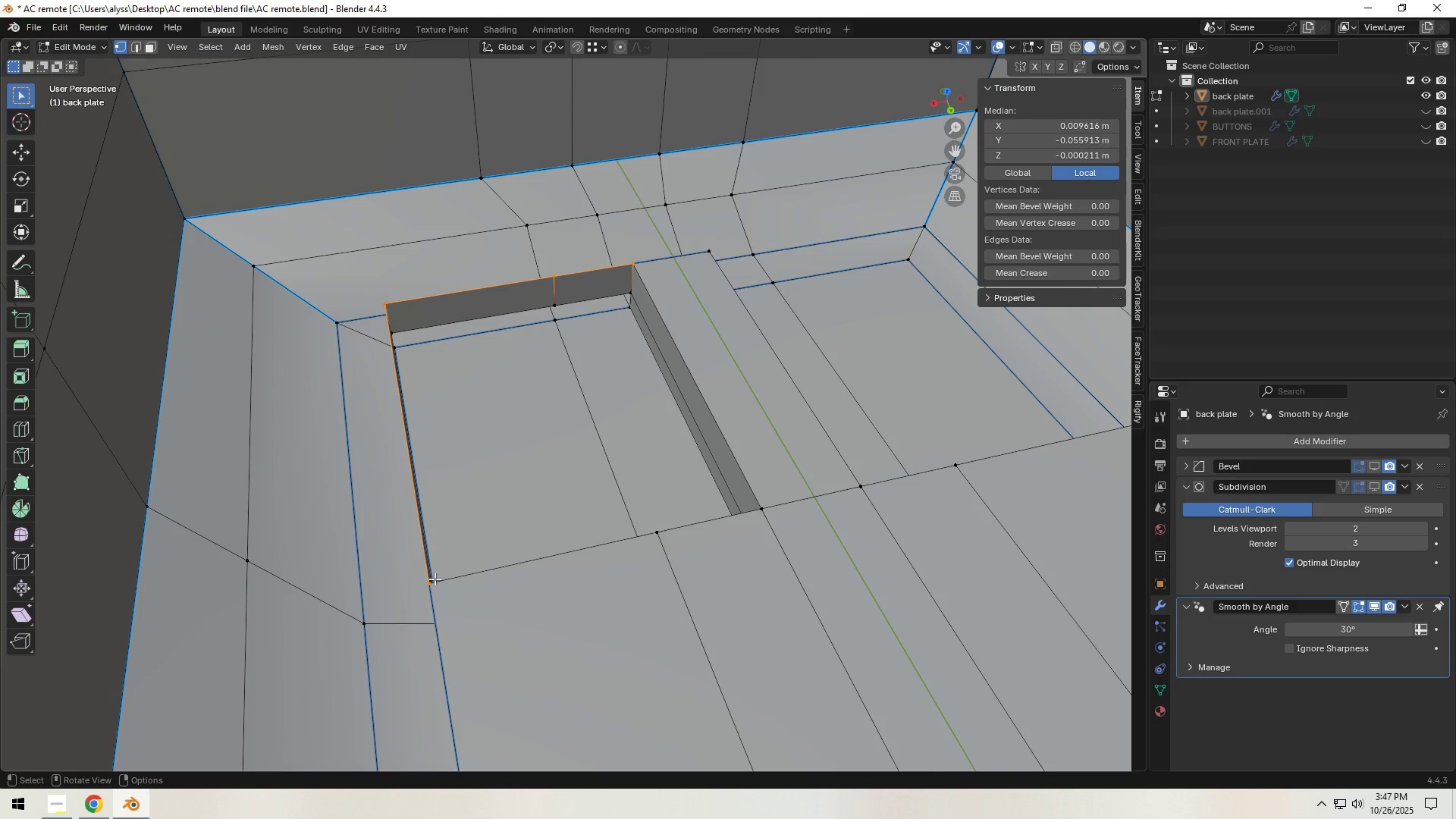 
left_click([431, 585])
 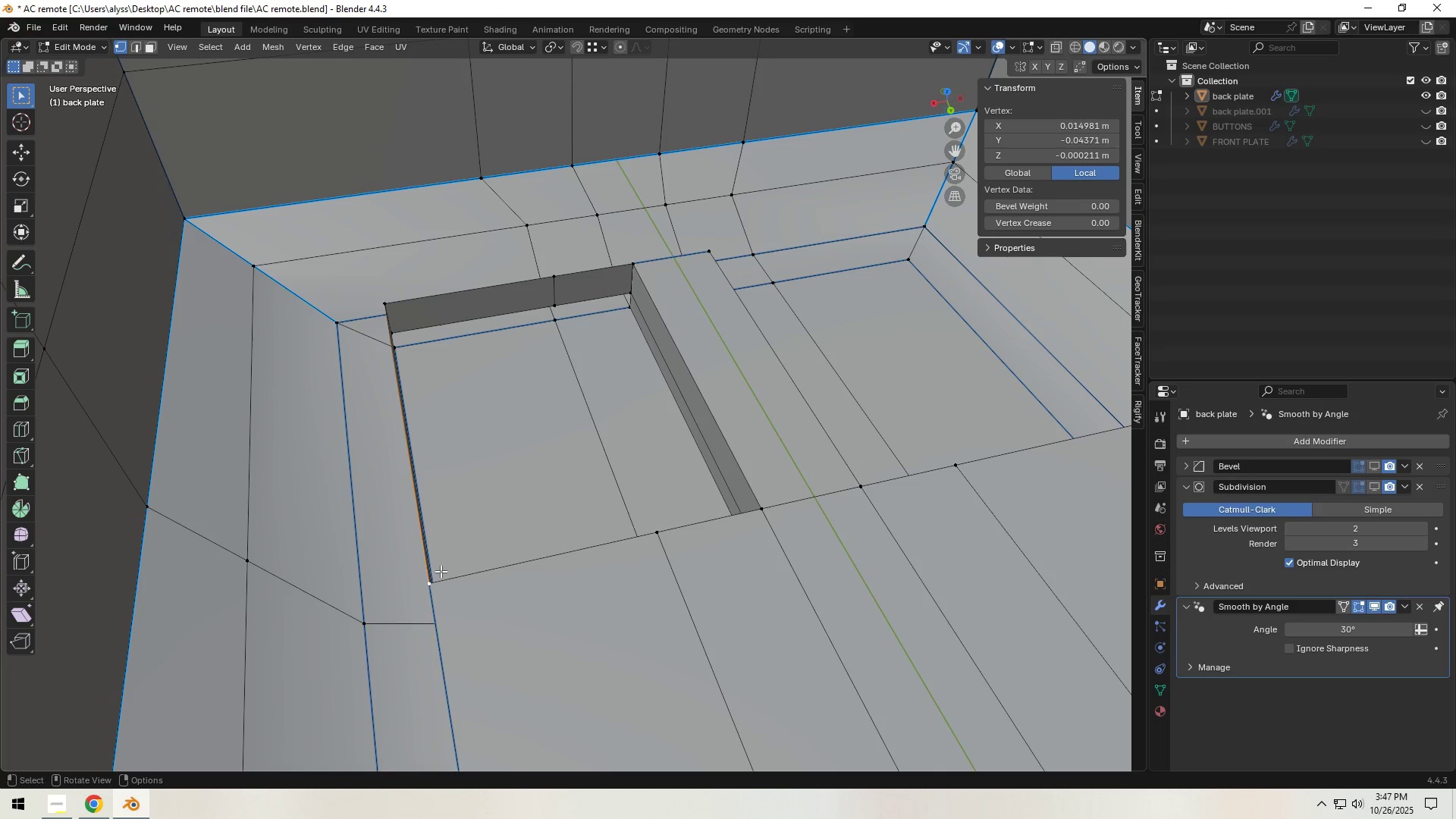 
hold_key(key=Backquote, duration=0.35)
 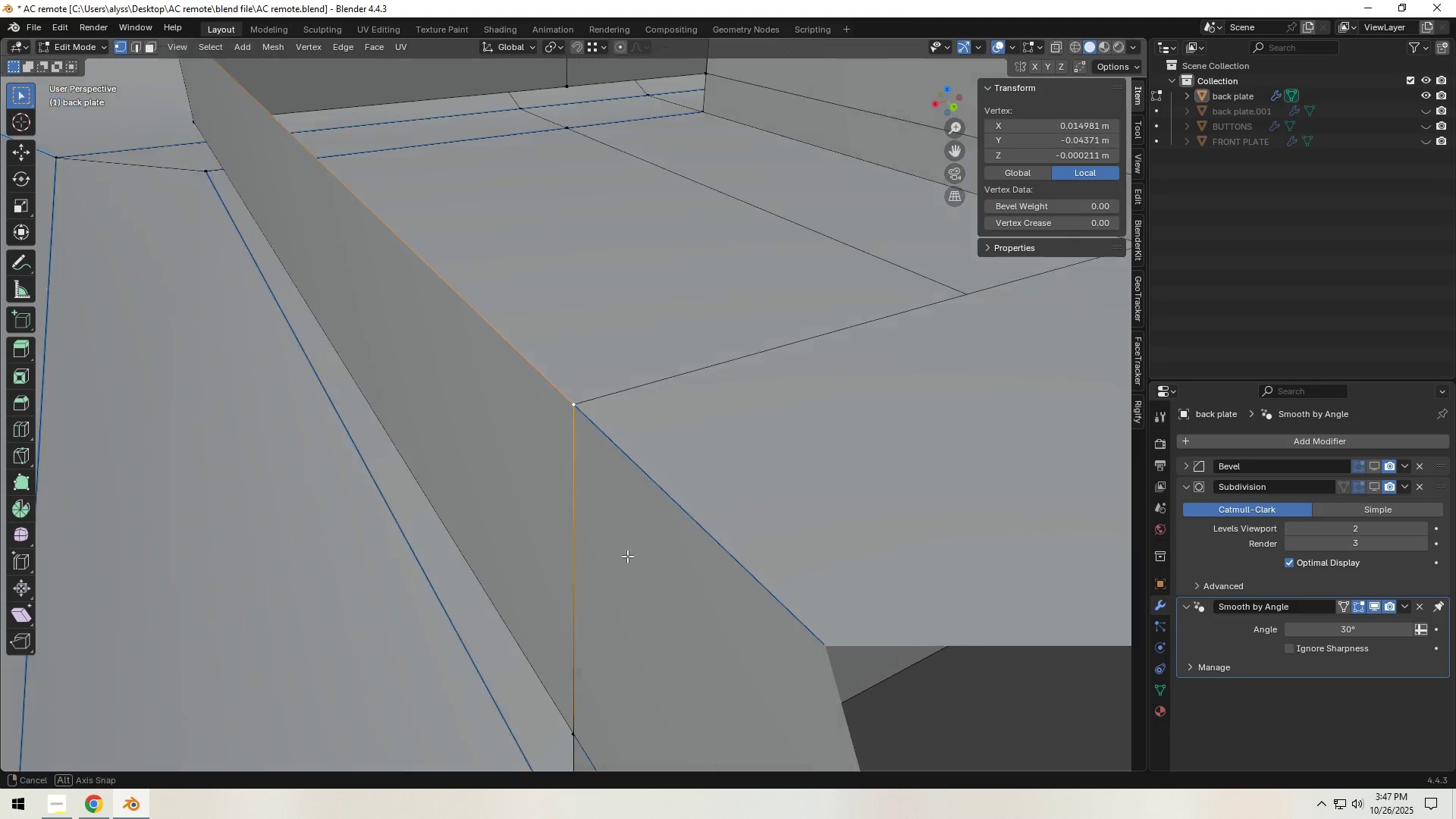 
key(G)
 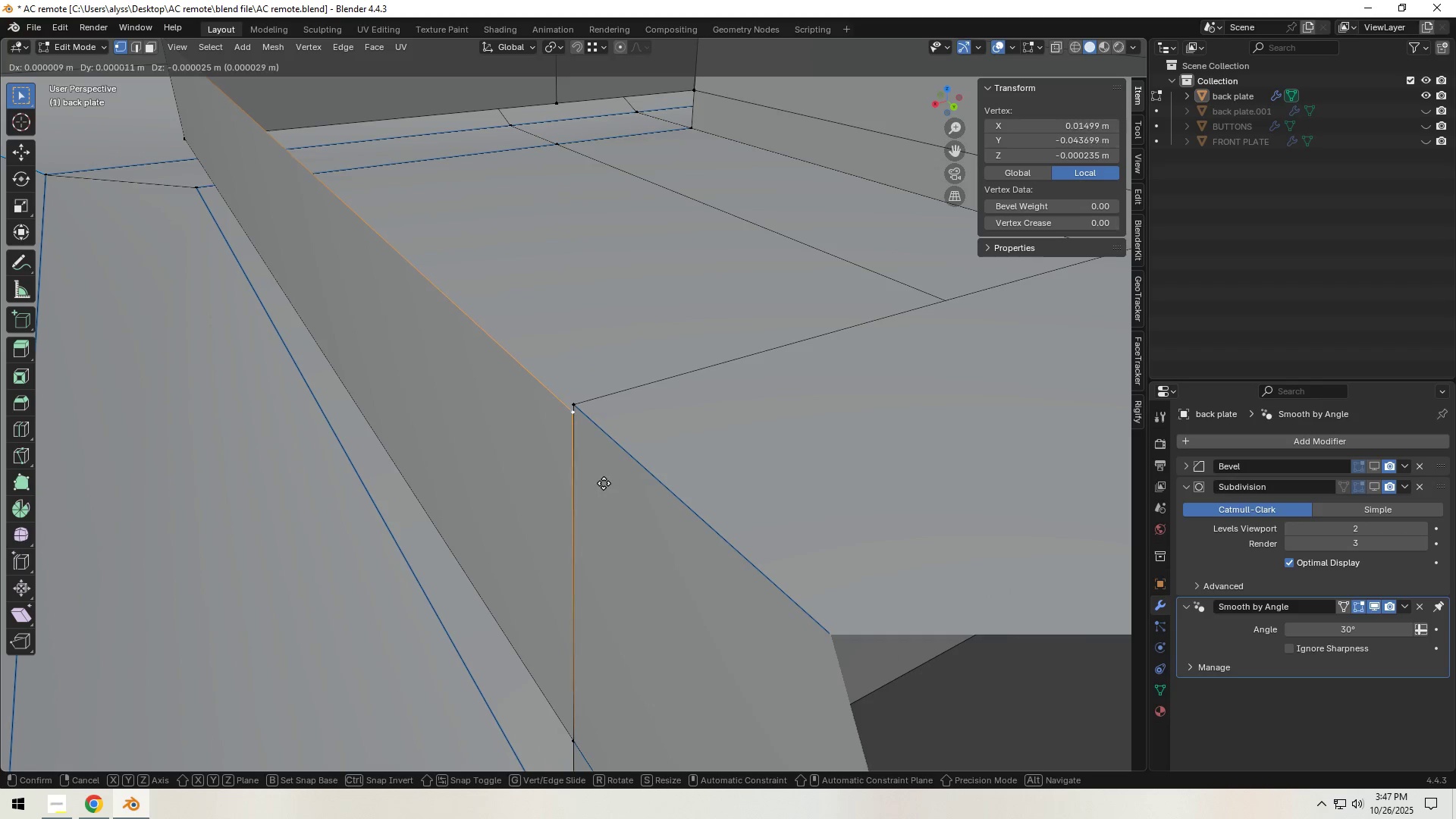 
right_click([603, 483])
 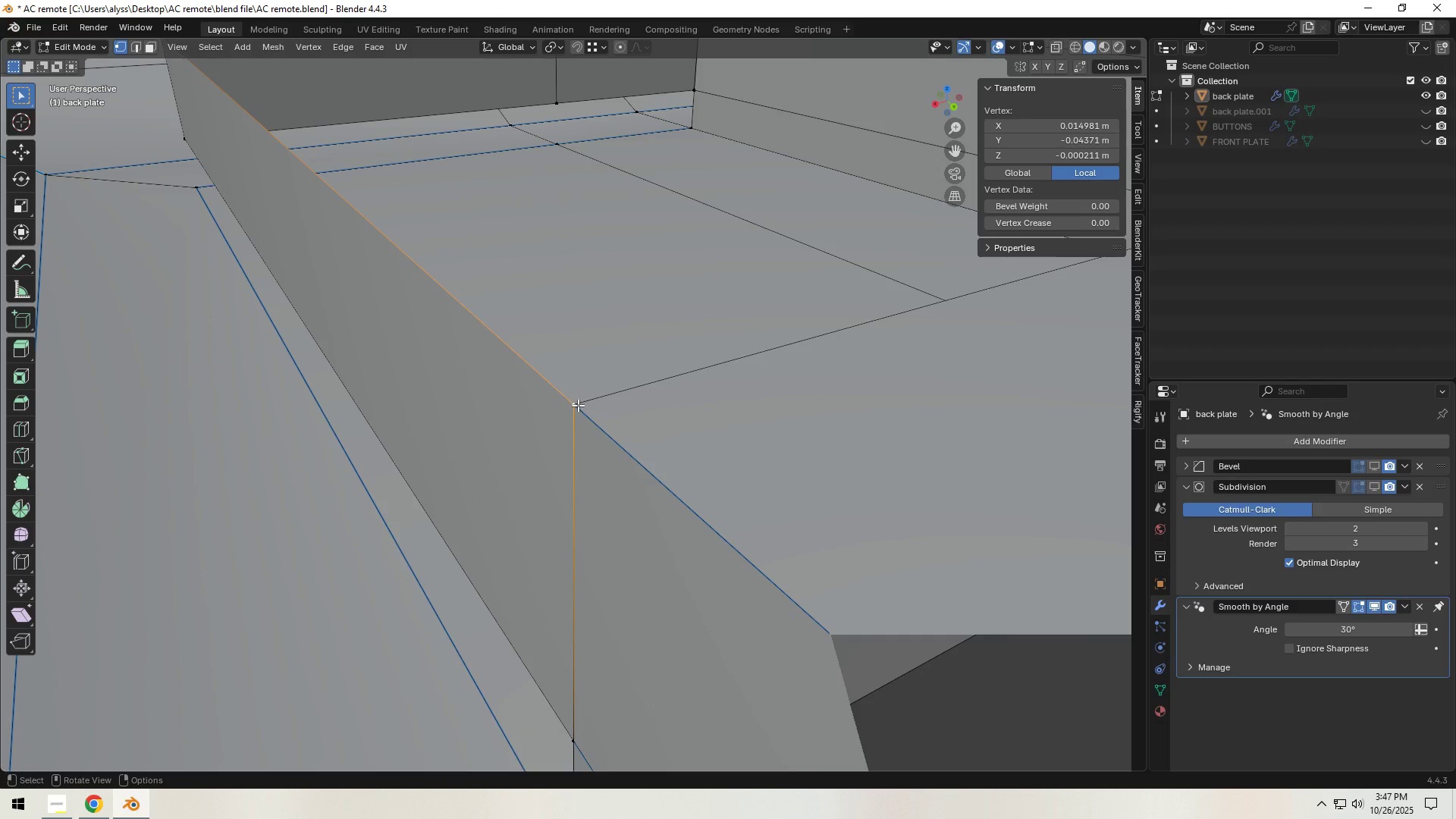 
hold_key(key=ShiftLeft, duration=1.5)
left_click([579, 403])
 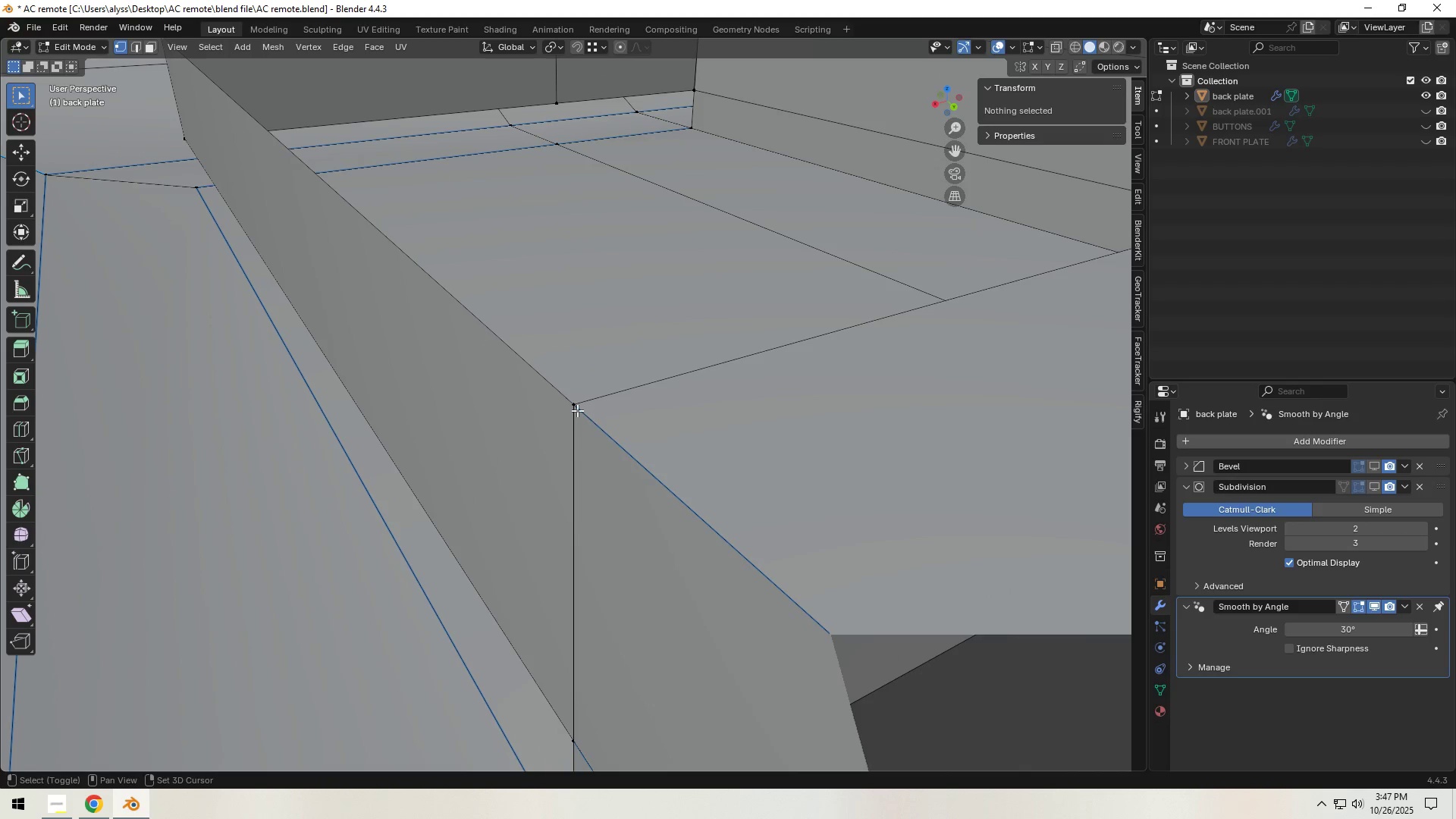 
left_click([575, 403])
 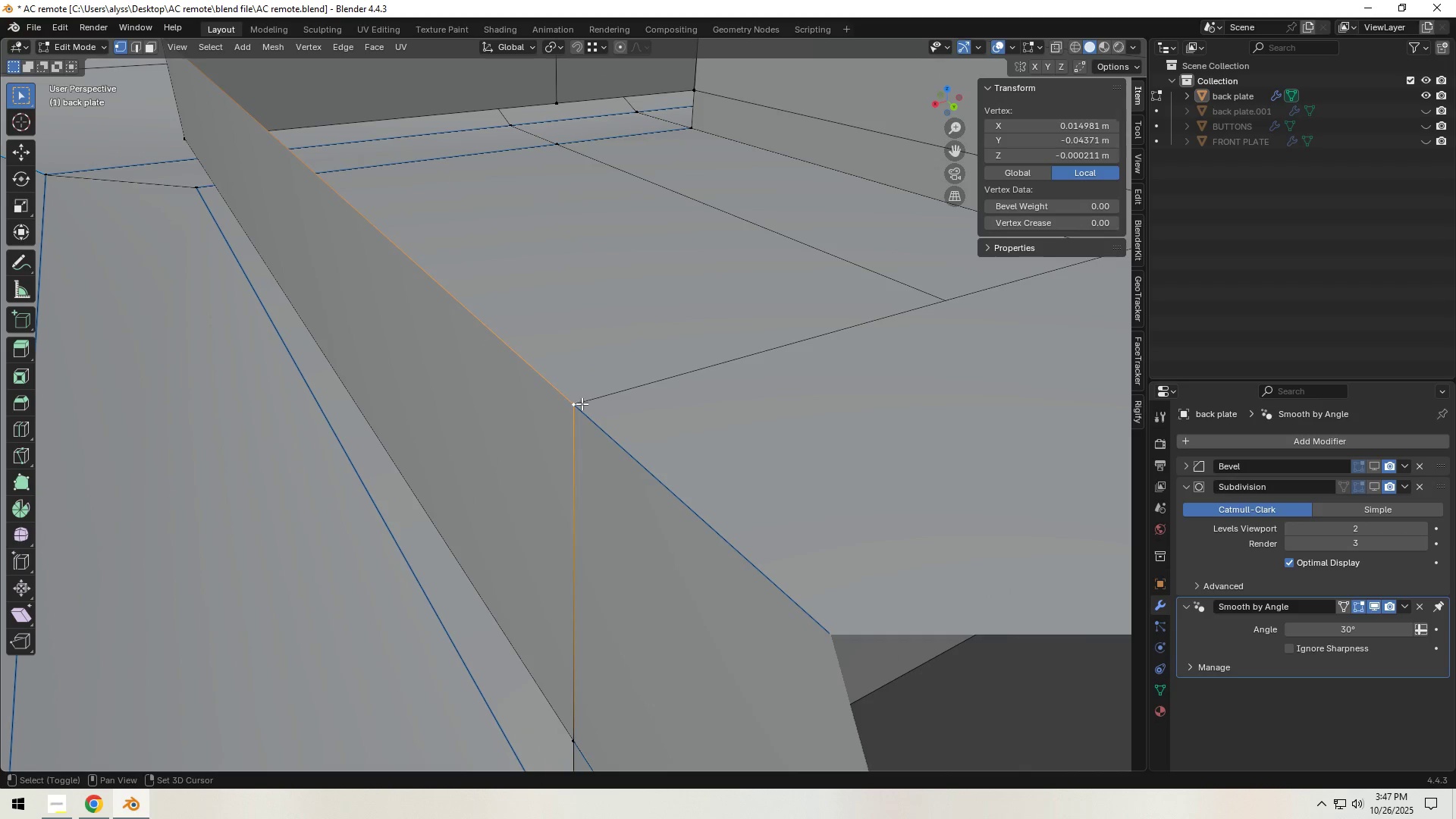 
double_click([580, 403])
 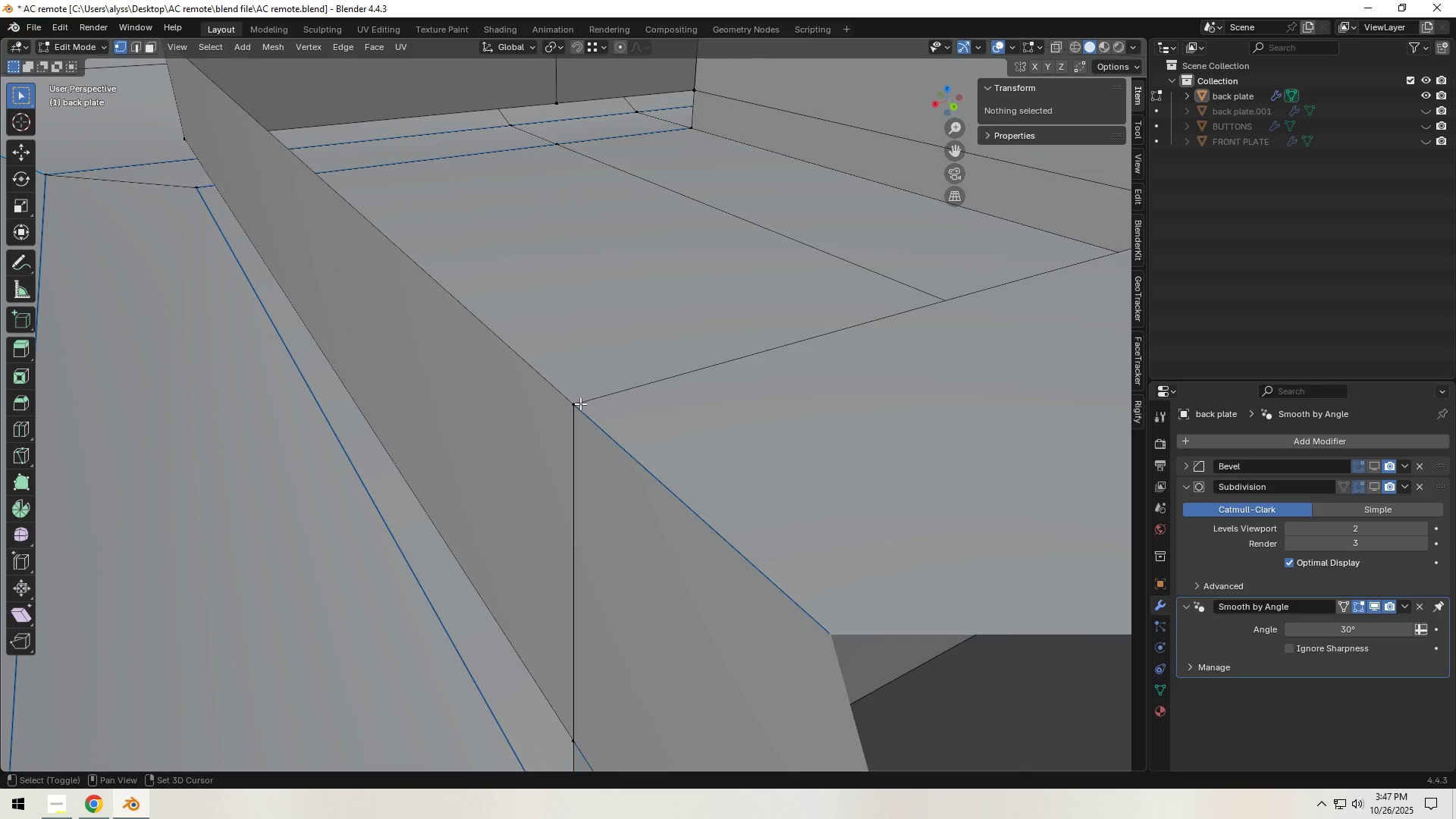 
hold_key(key=ShiftLeft, duration=0.39)
 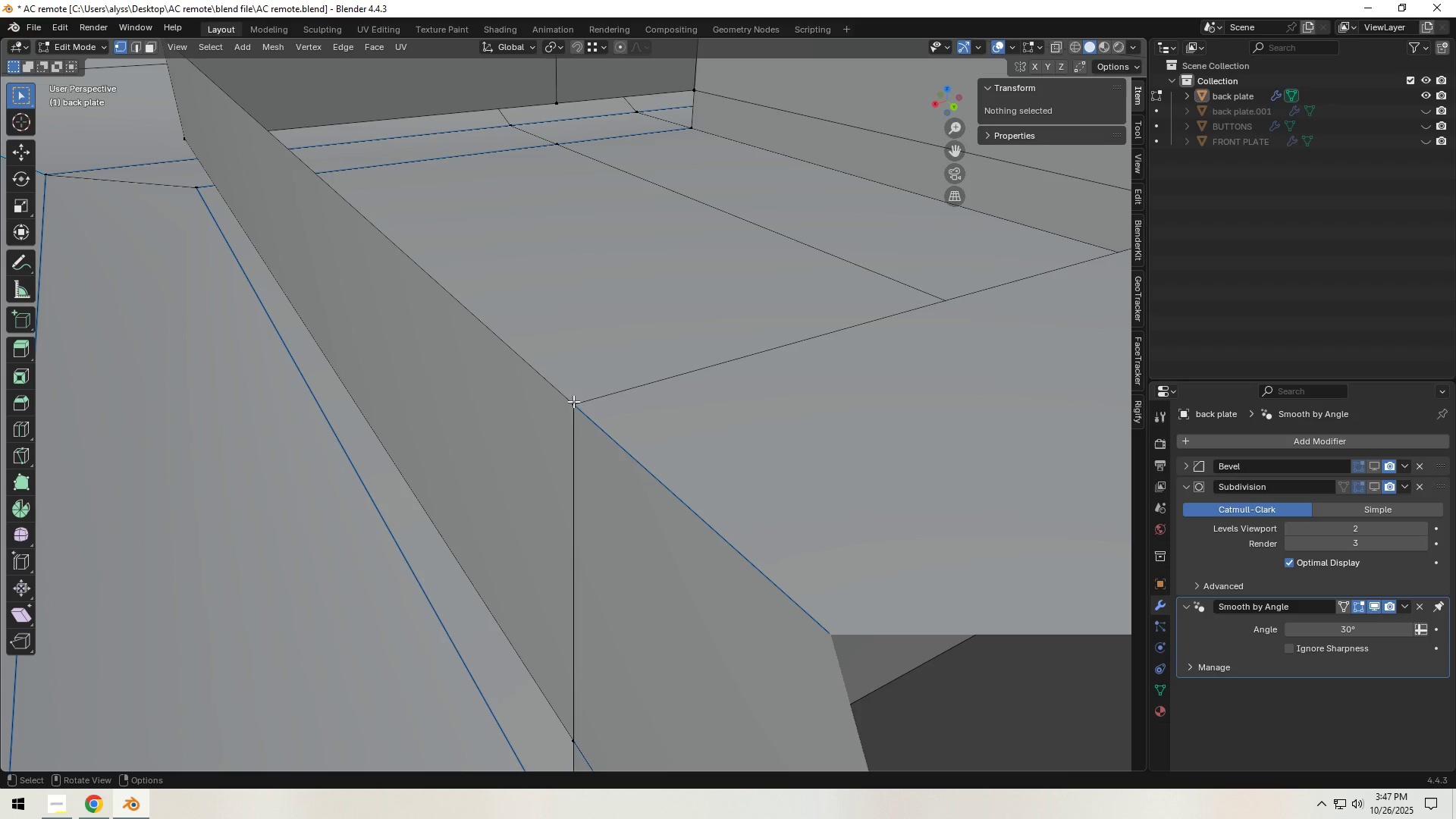 
key(Z)
 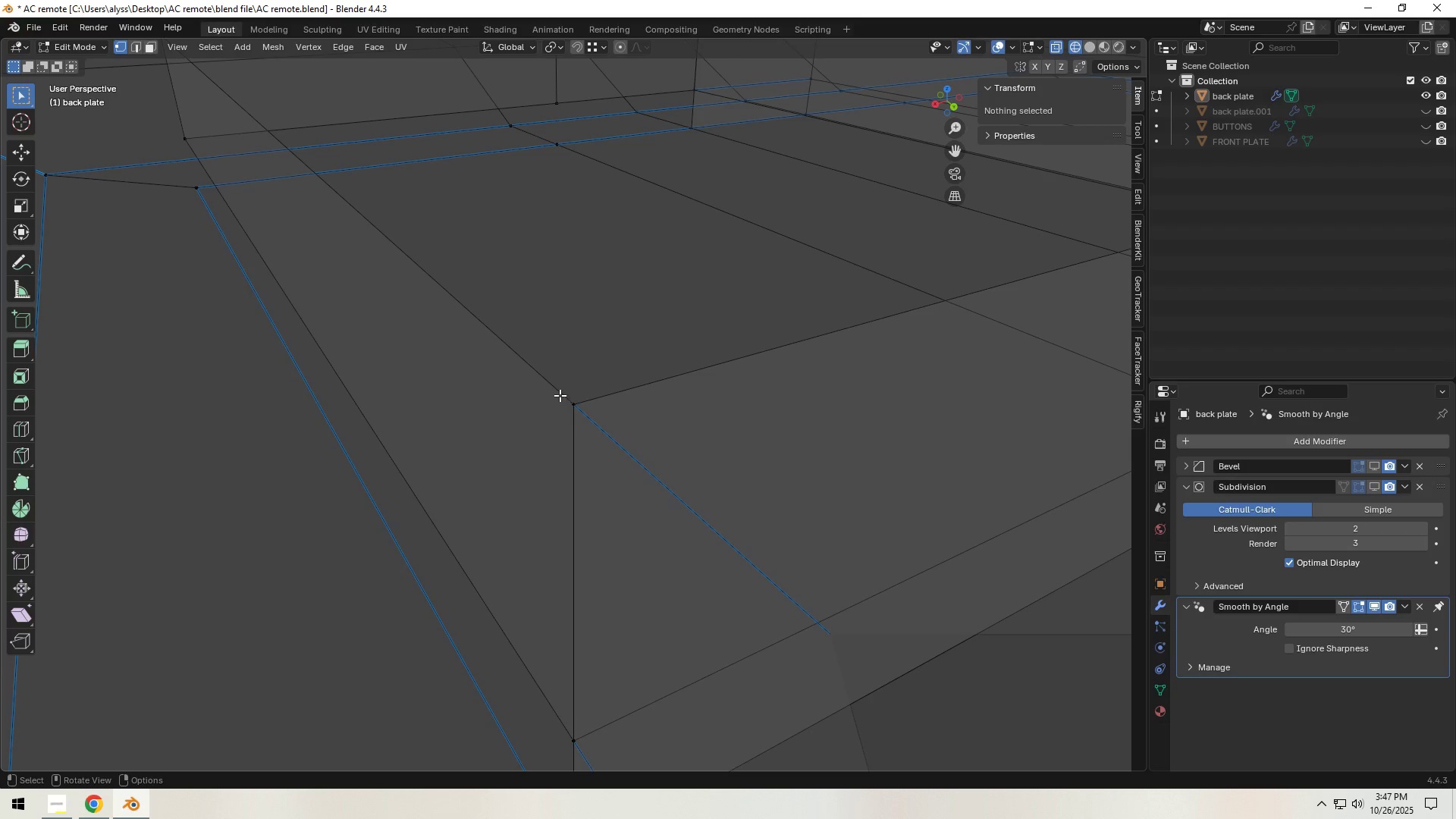 
left_click_drag(start_coordinate=[560, 394], to_coordinate=[589, 416])
 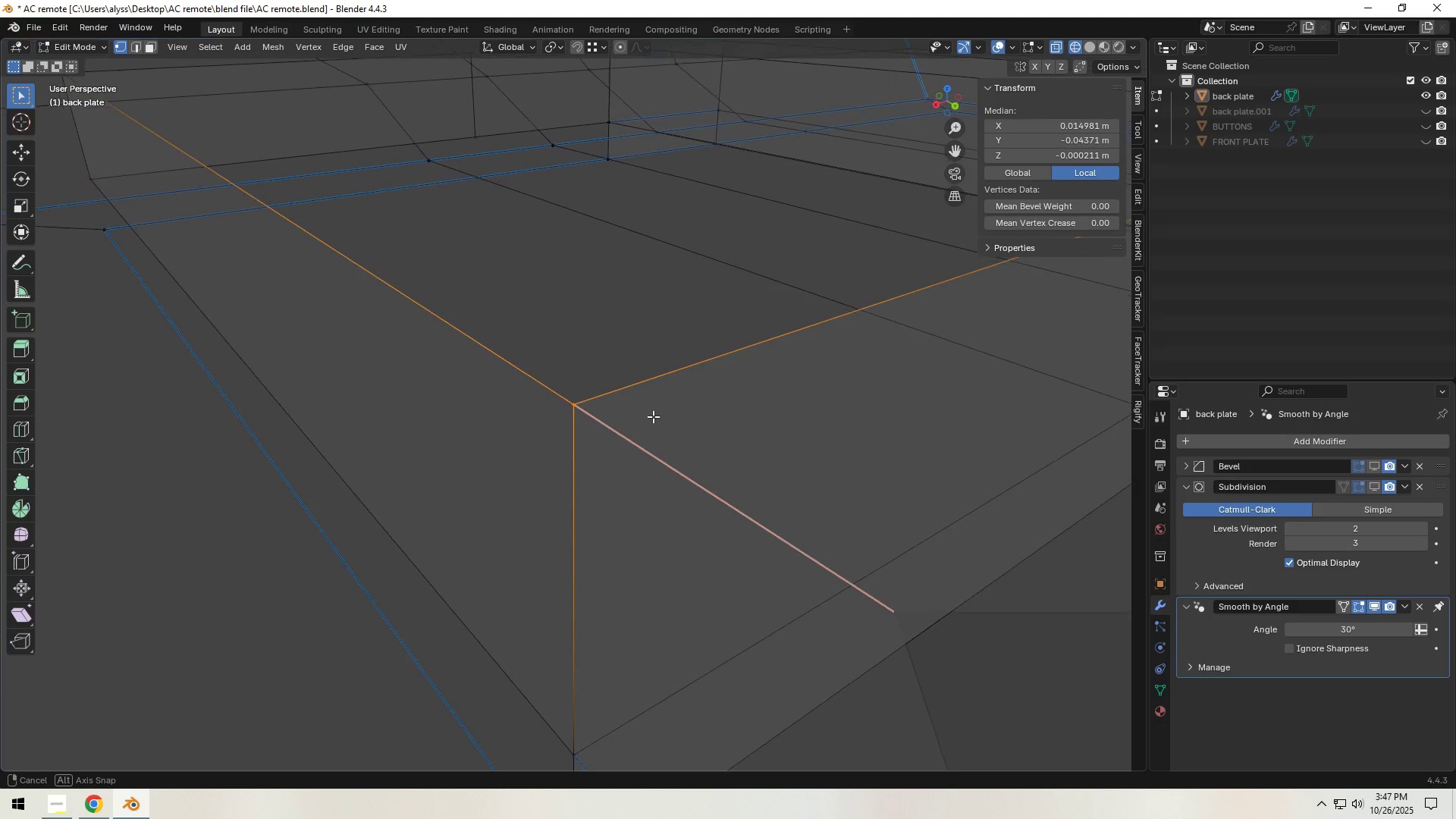 
key(M)
 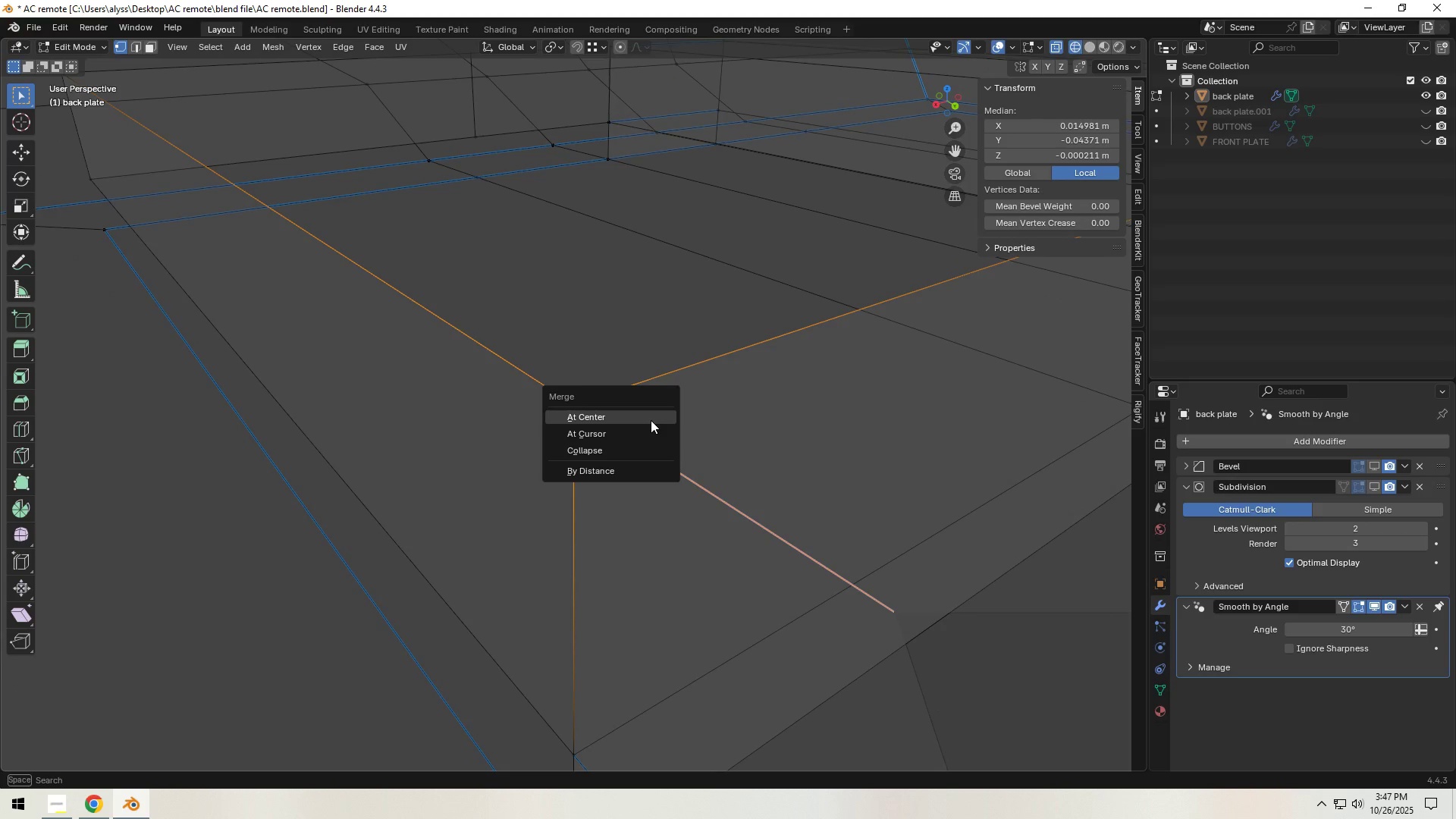 
left_click([651, 420])
 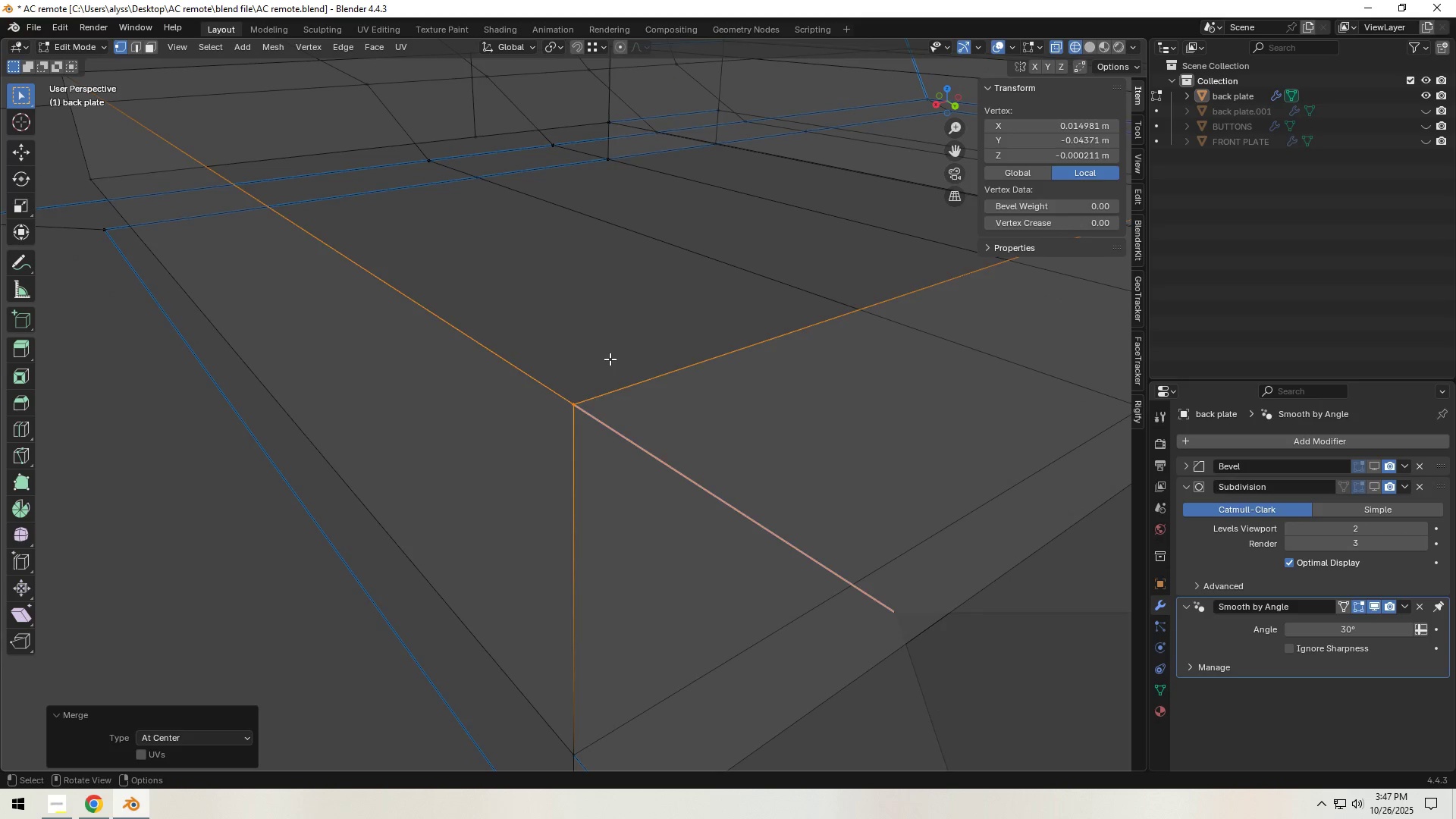 
left_click([610, 359])
 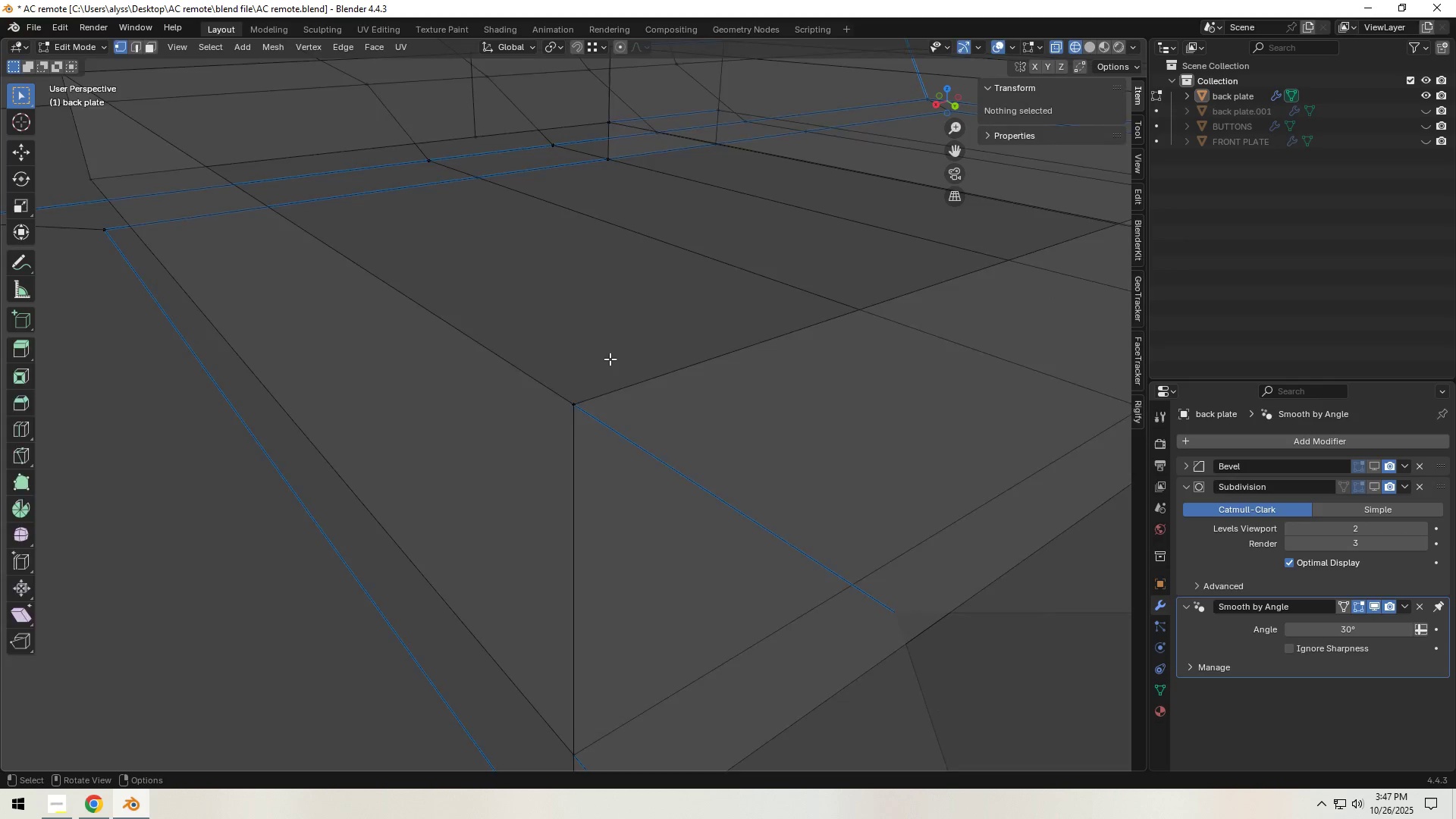 
key(Tab)
 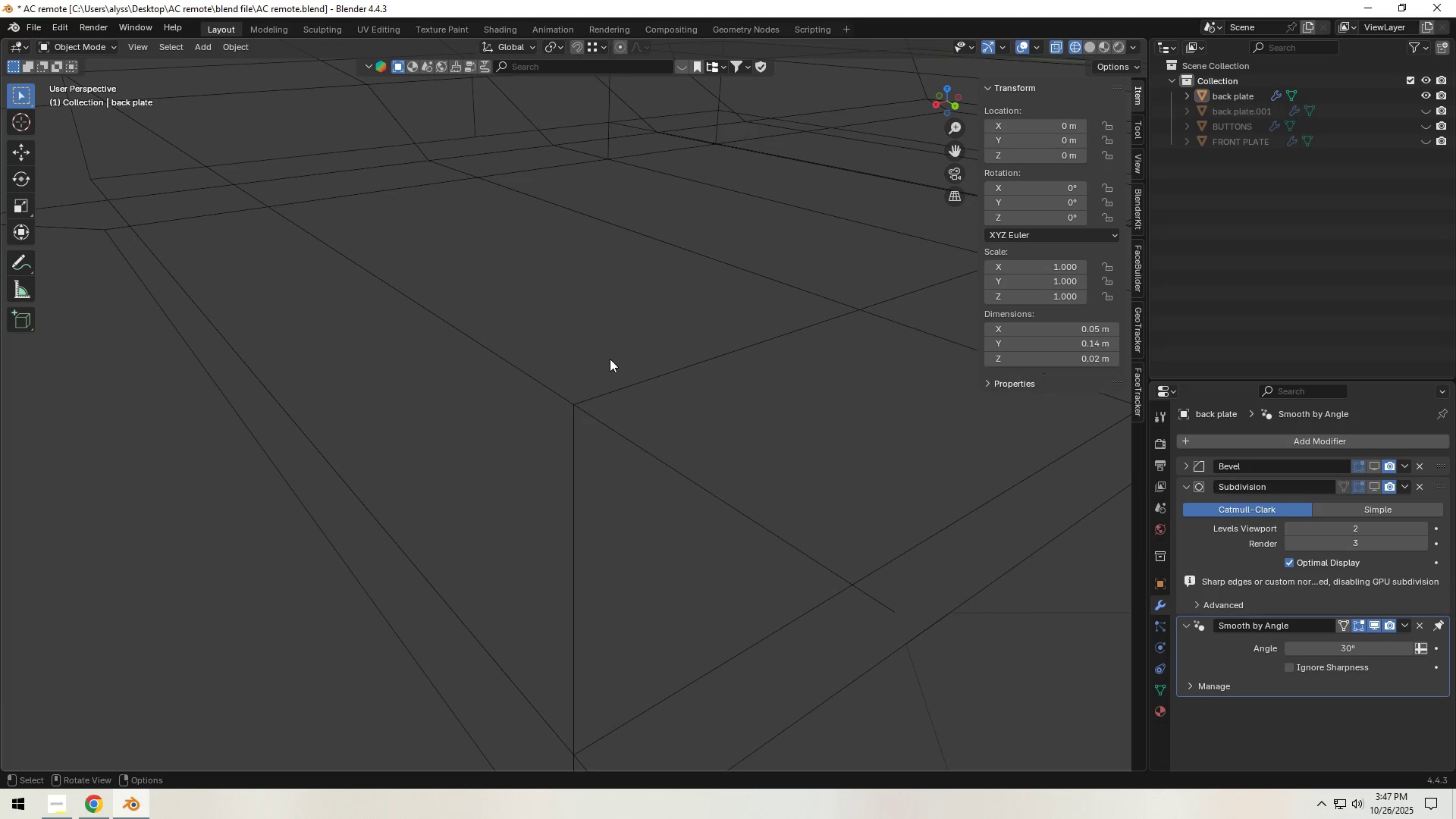 
scroll: coordinate [609, 362], scroll_direction: down, amount: 3.0
 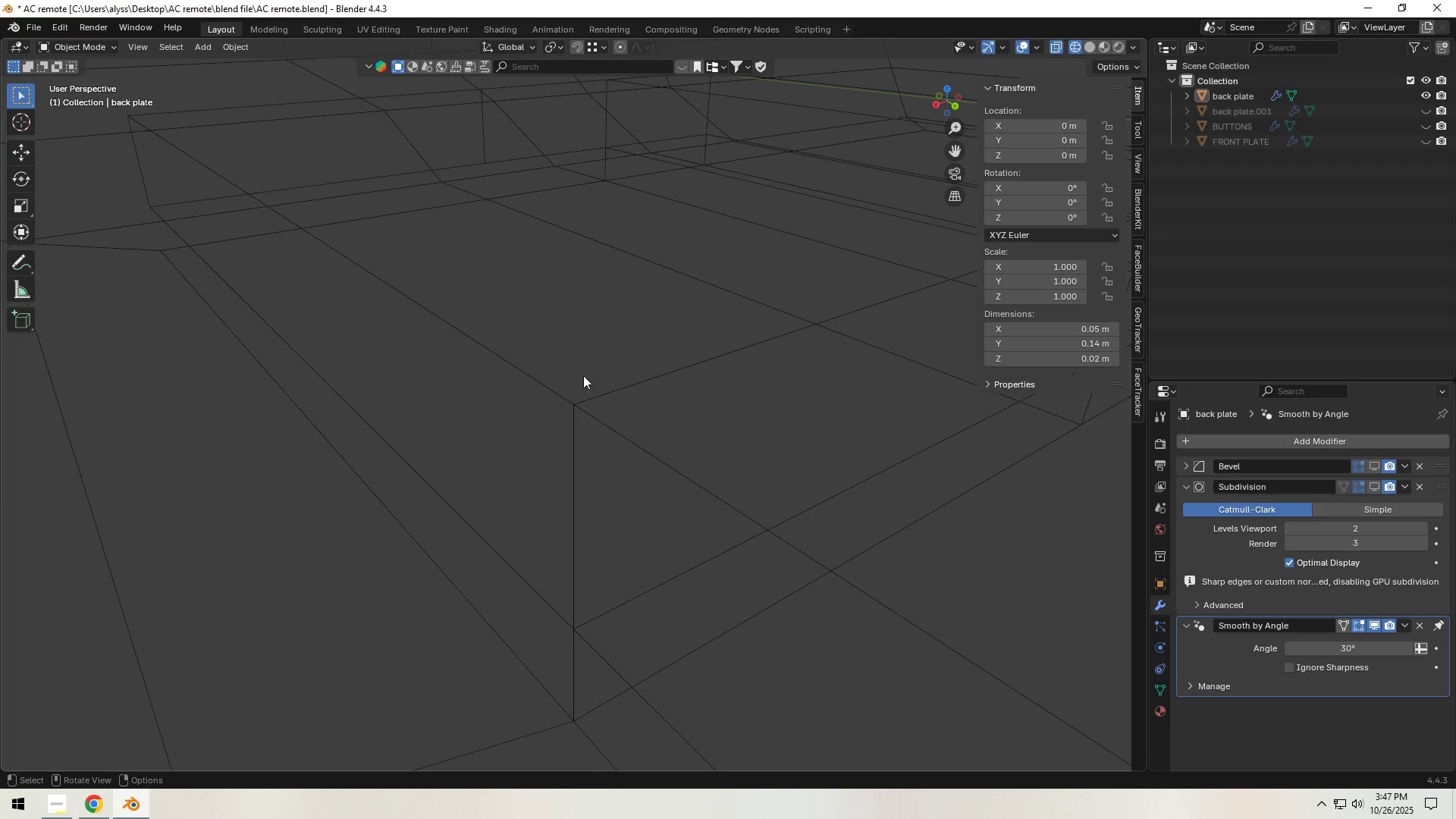 
key(Z)
 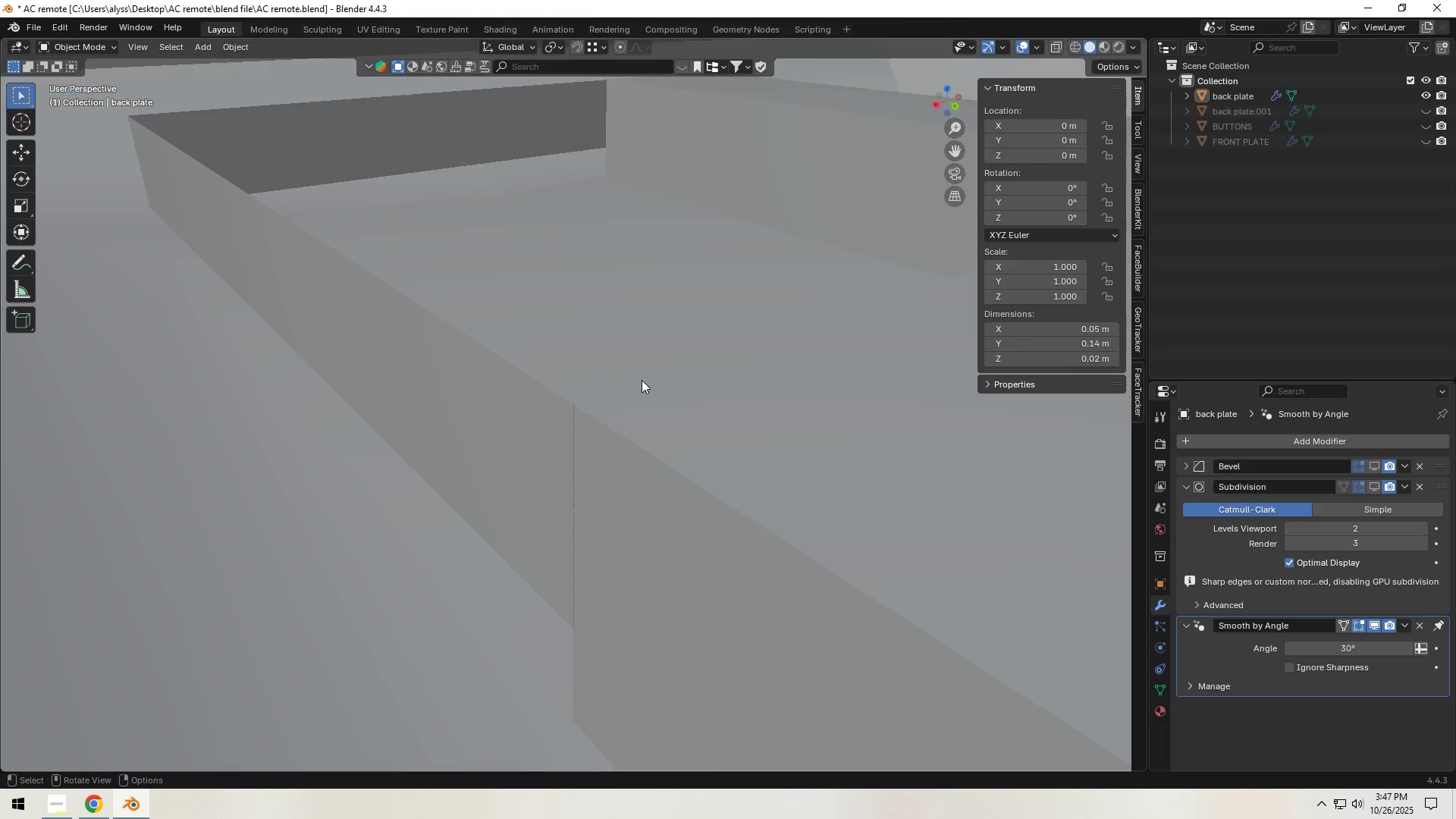 
scroll: coordinate [596, 391], scroll_direction: down, amount: 7.0
 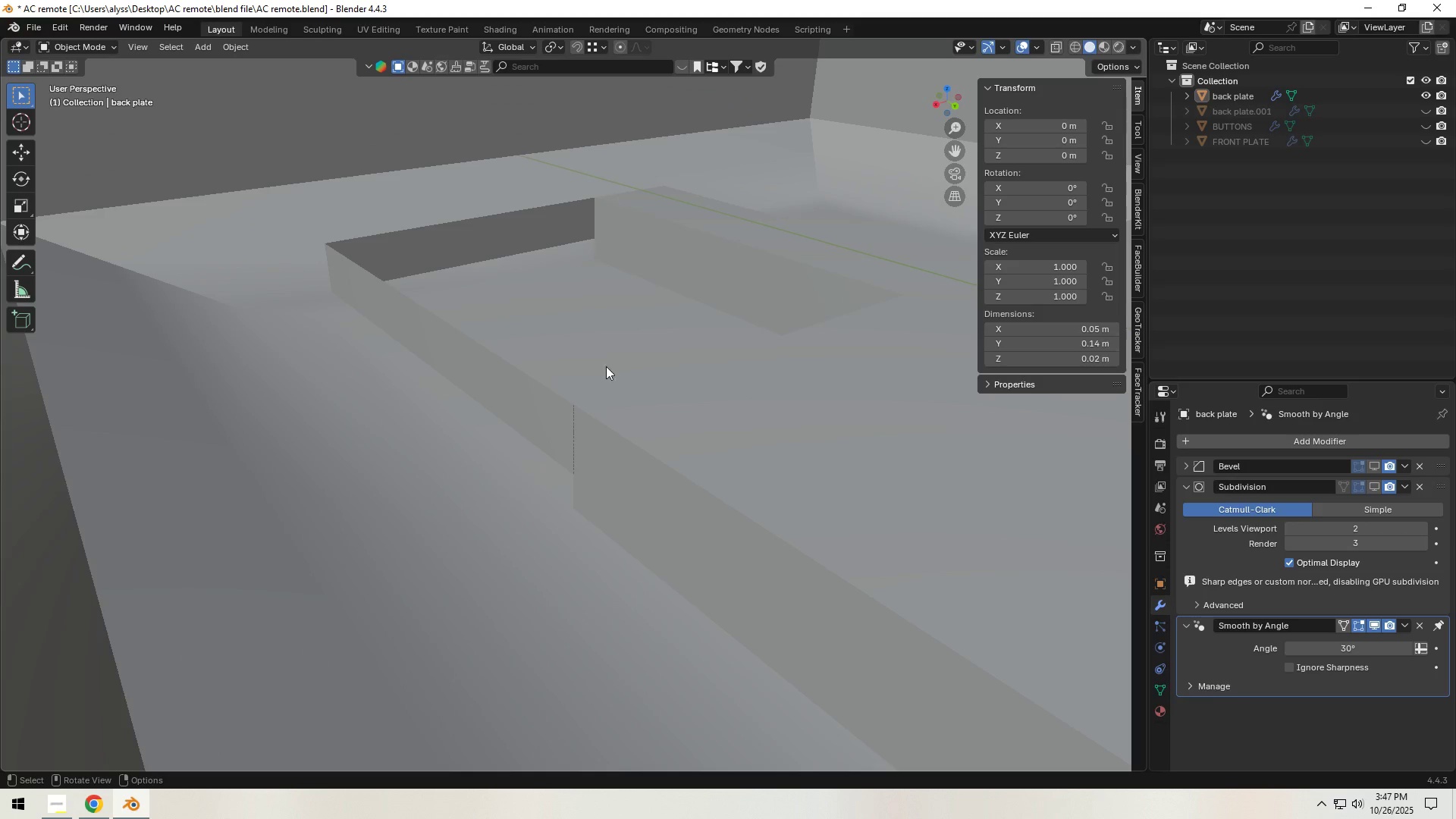 
hold_key(key=ShiftLeft, duration=0.63)
 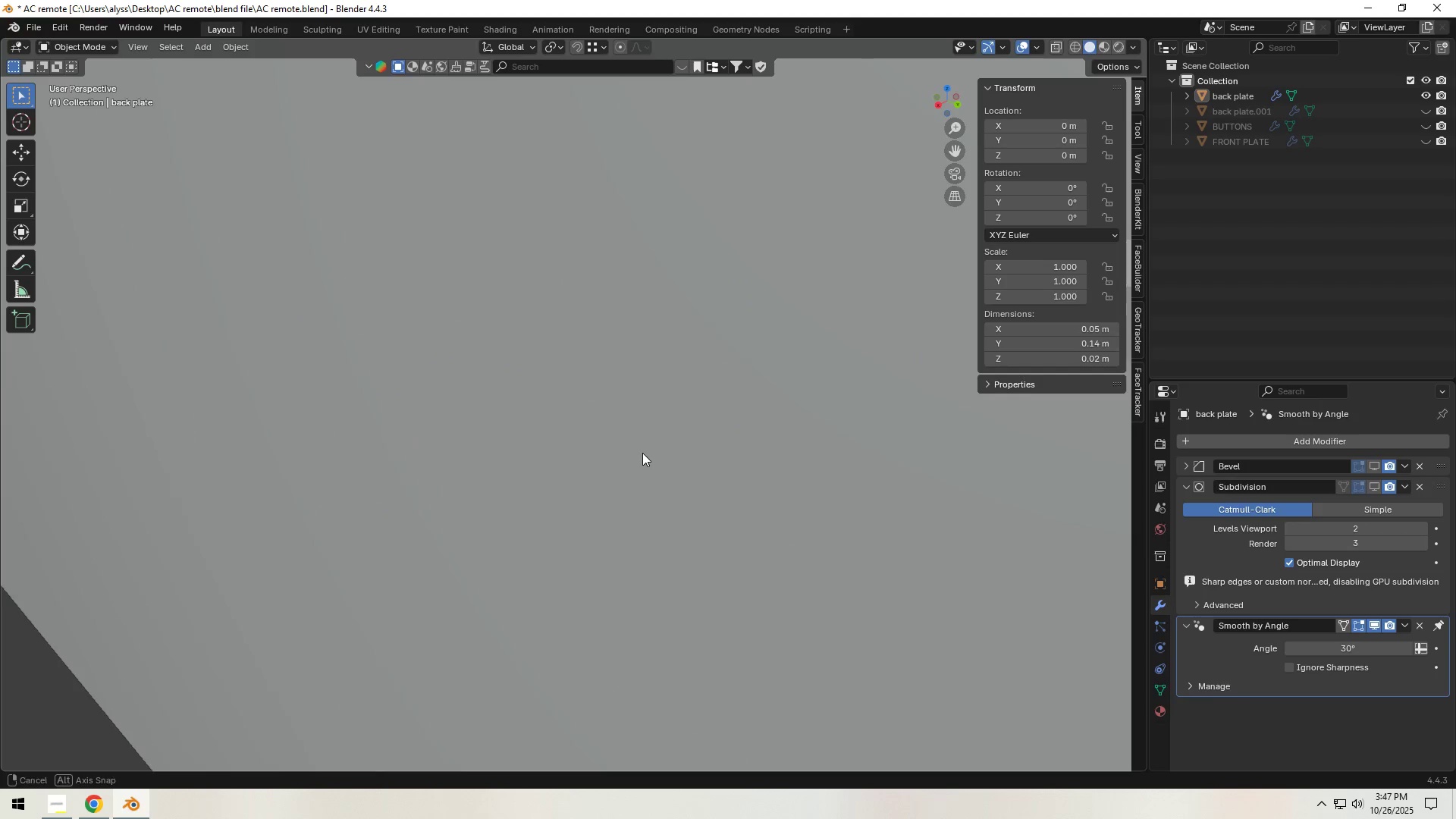 
scroll: coordinate [575, 559], scroll_direction: up, amount: 4.0
 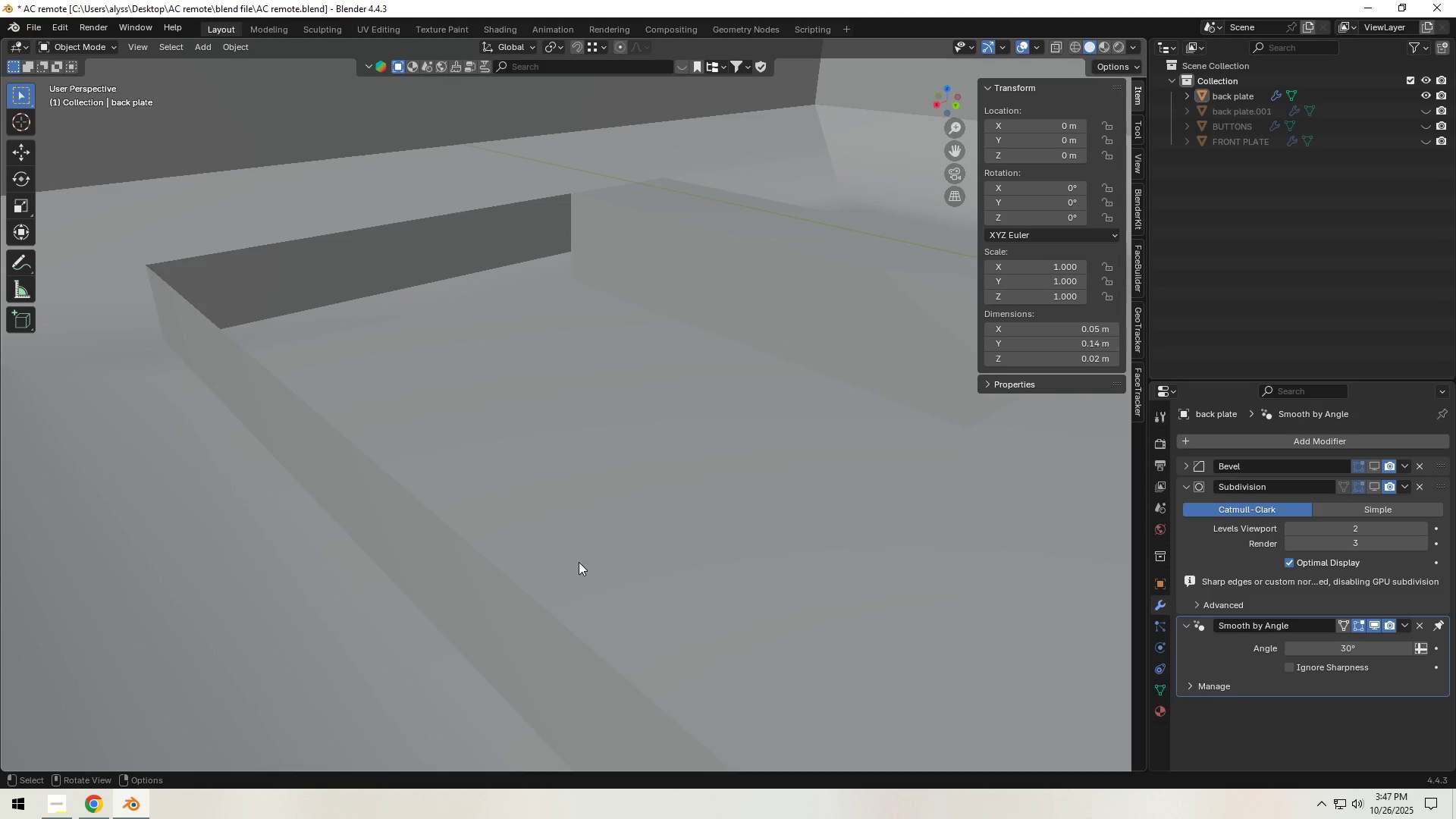 
hold_key(key=ShiftLeft, duration=0.65)
 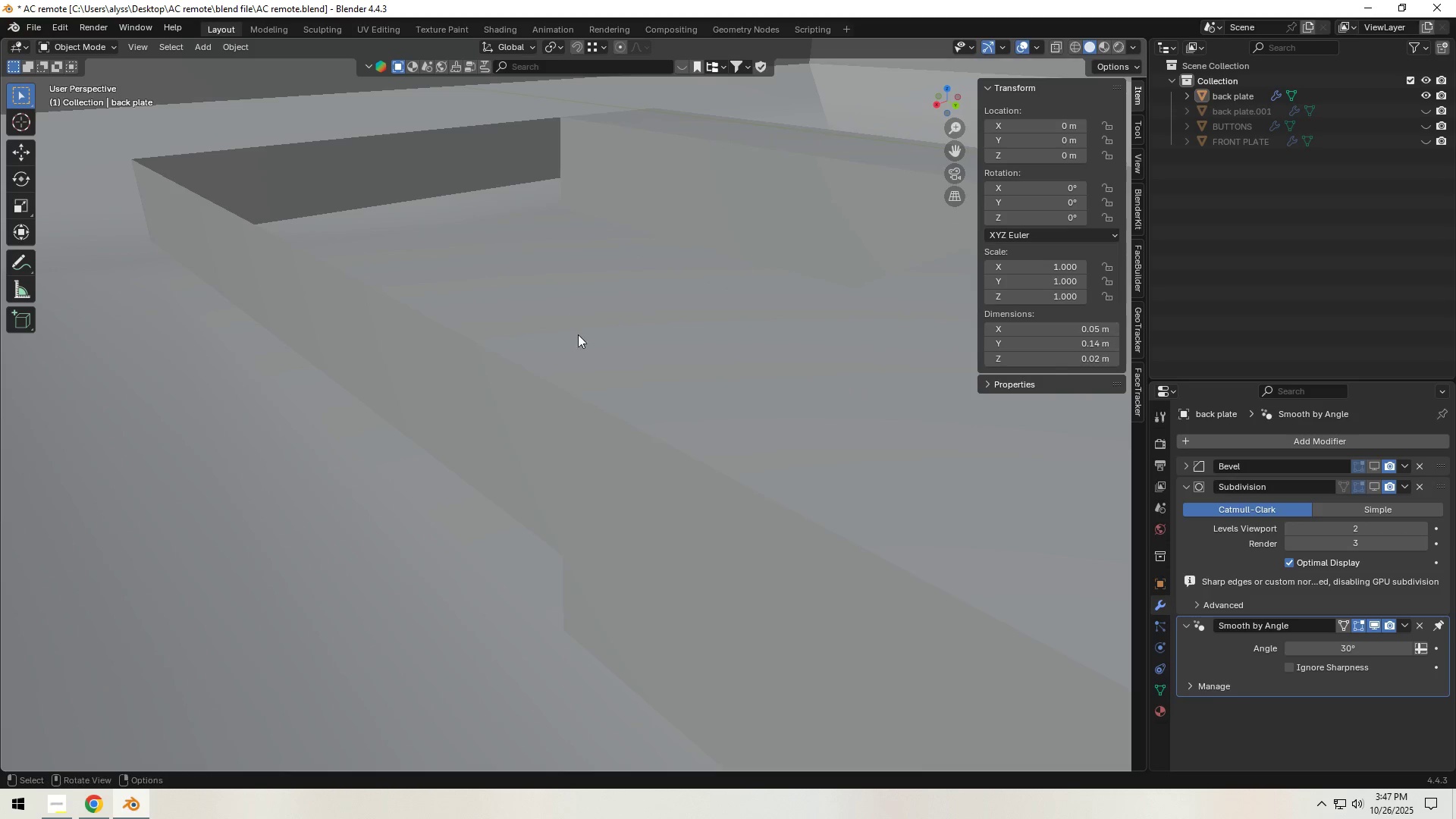 
scroll: coordinate [607, 388], scroll_direction: up, amount: 2.0
 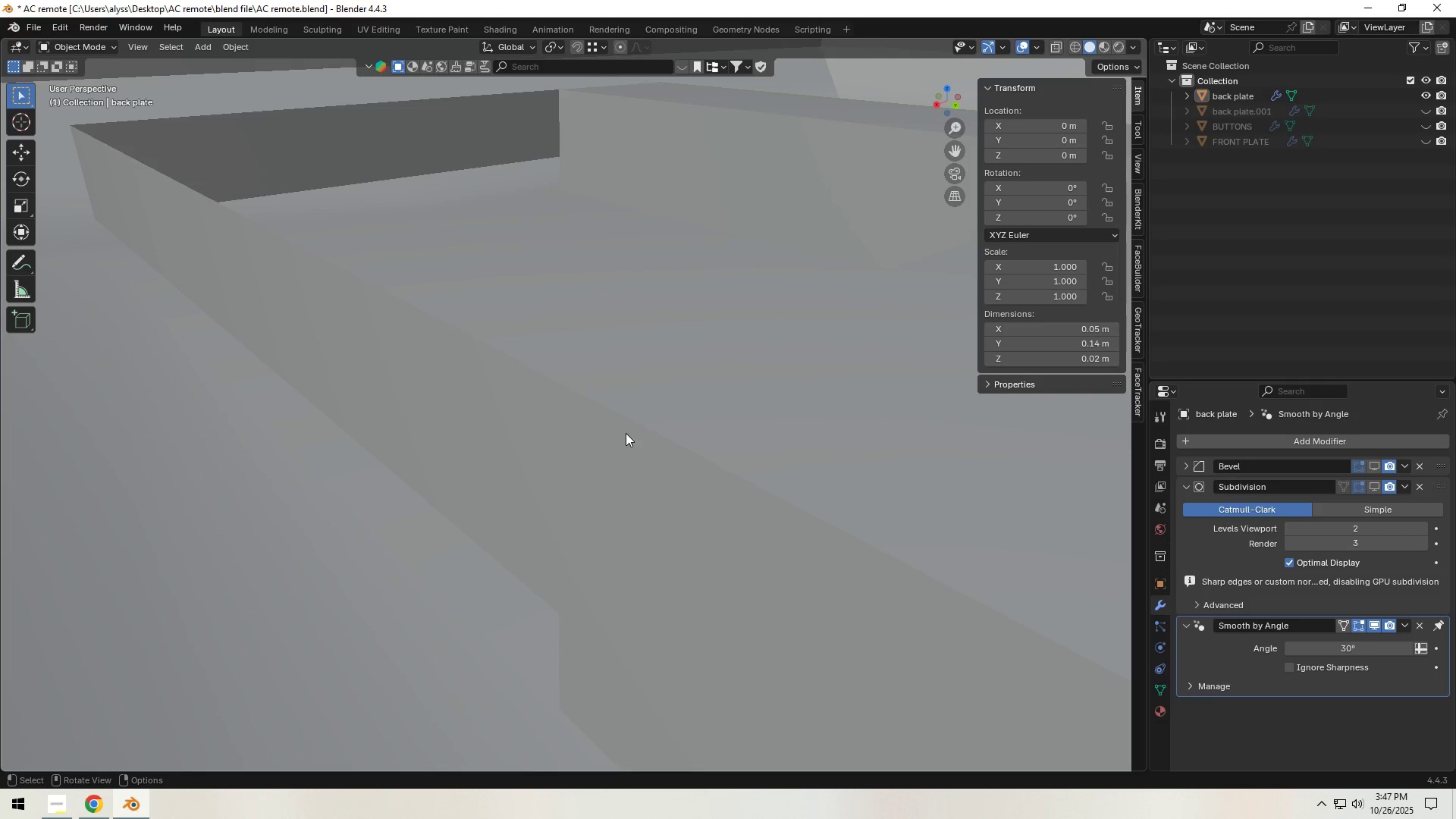 
key(Control+Z)
 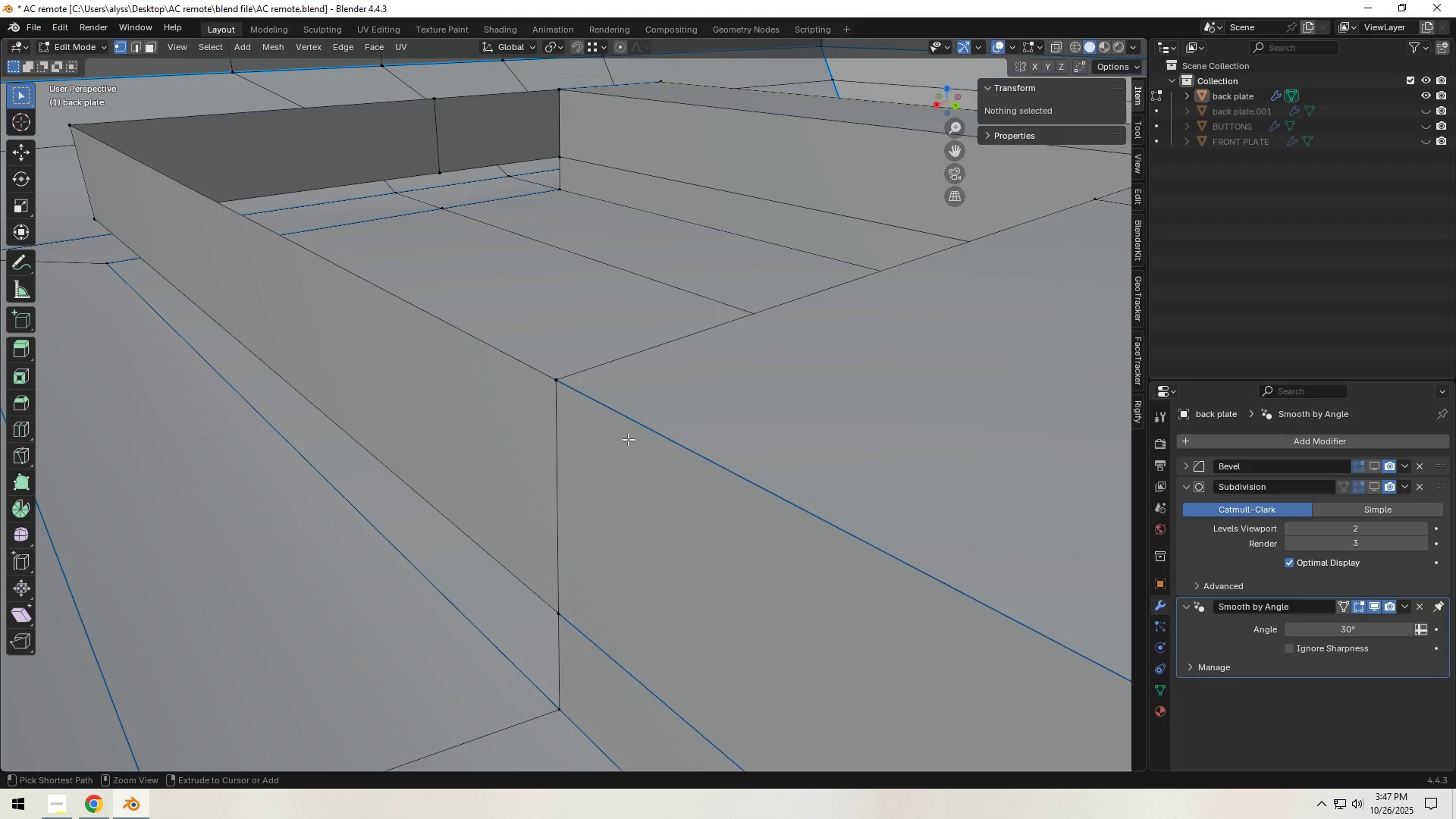 
key(Control+Z)
 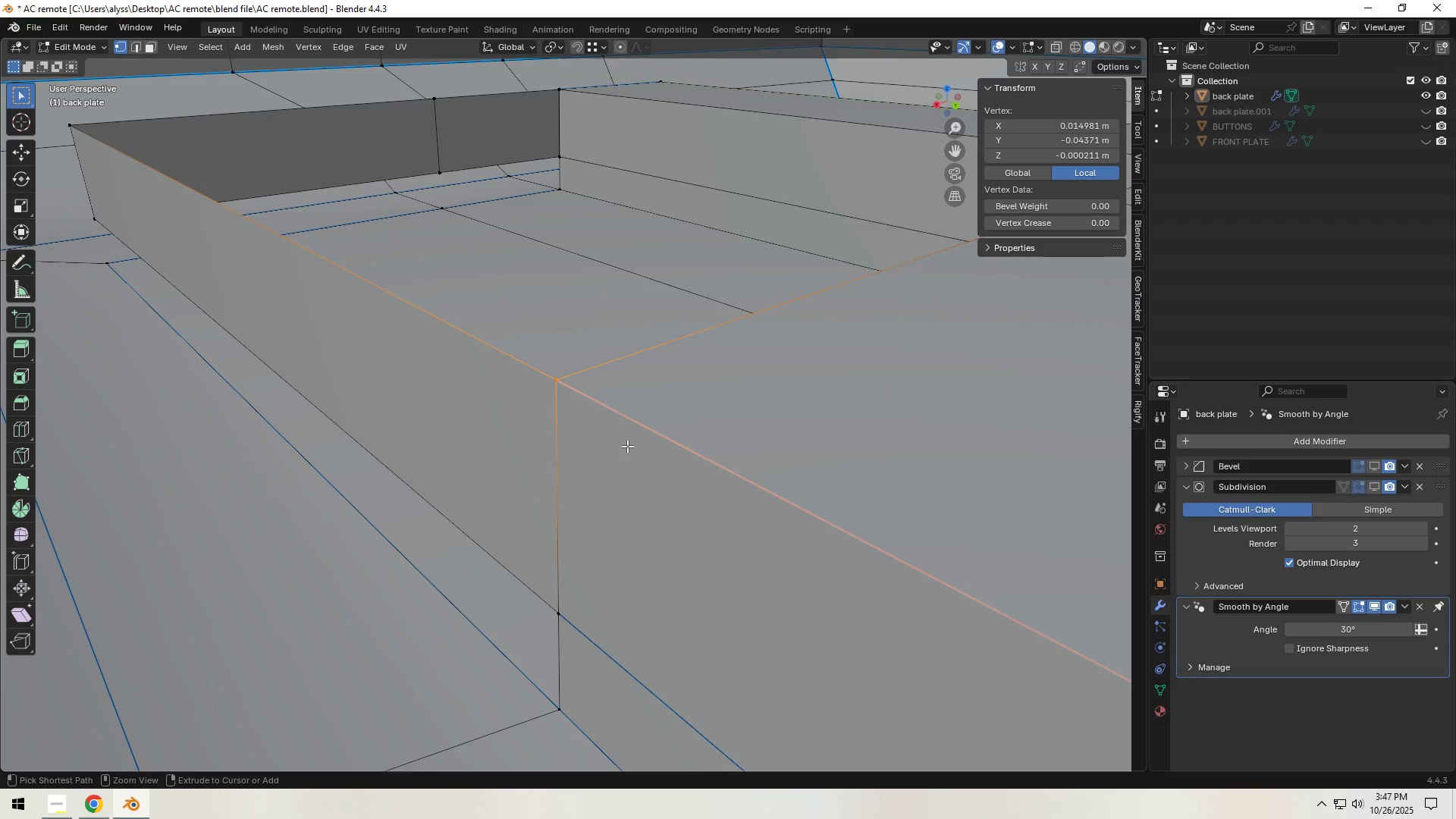 
key(Control+Z)
 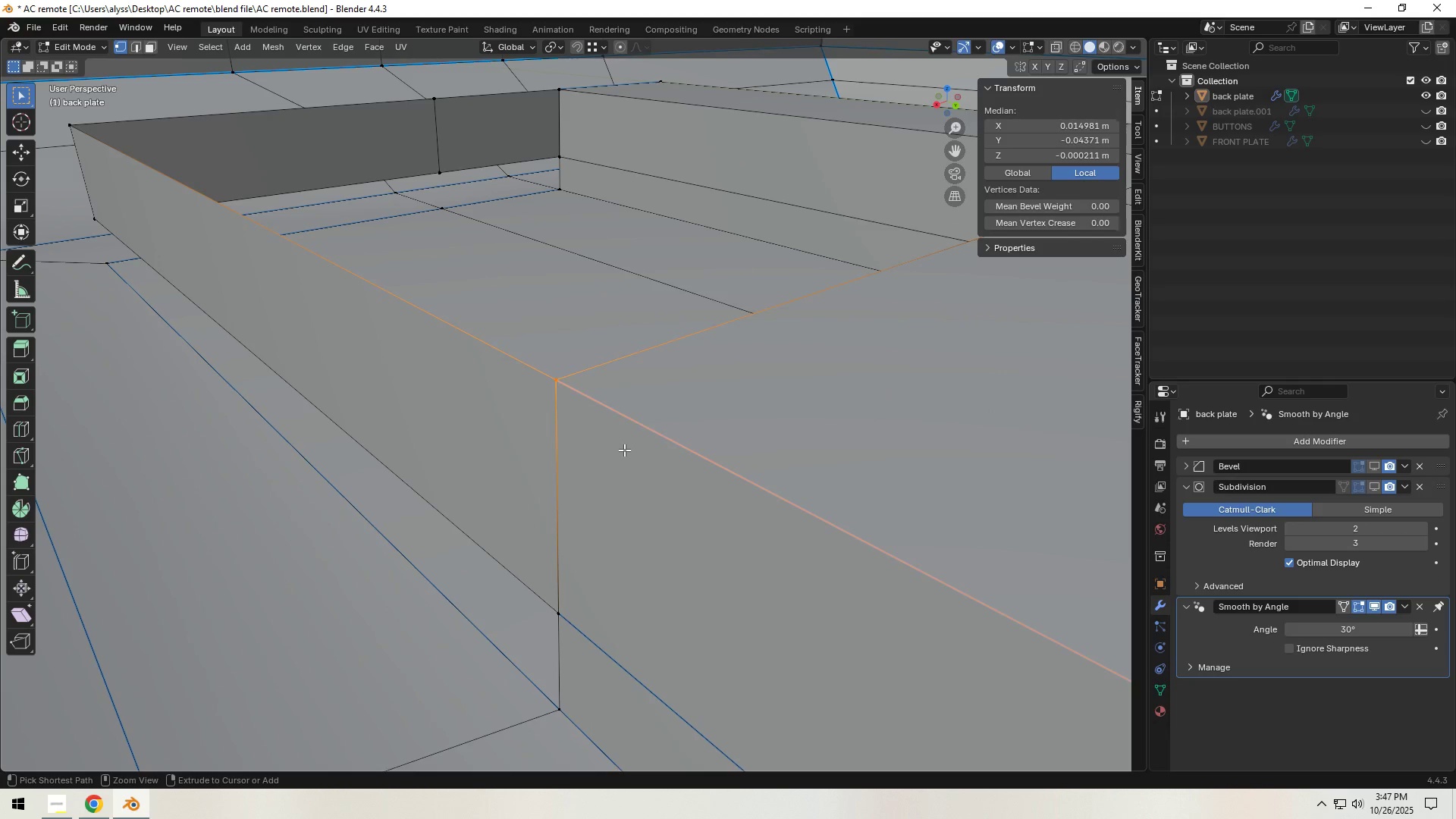 
key(Control+Z)
 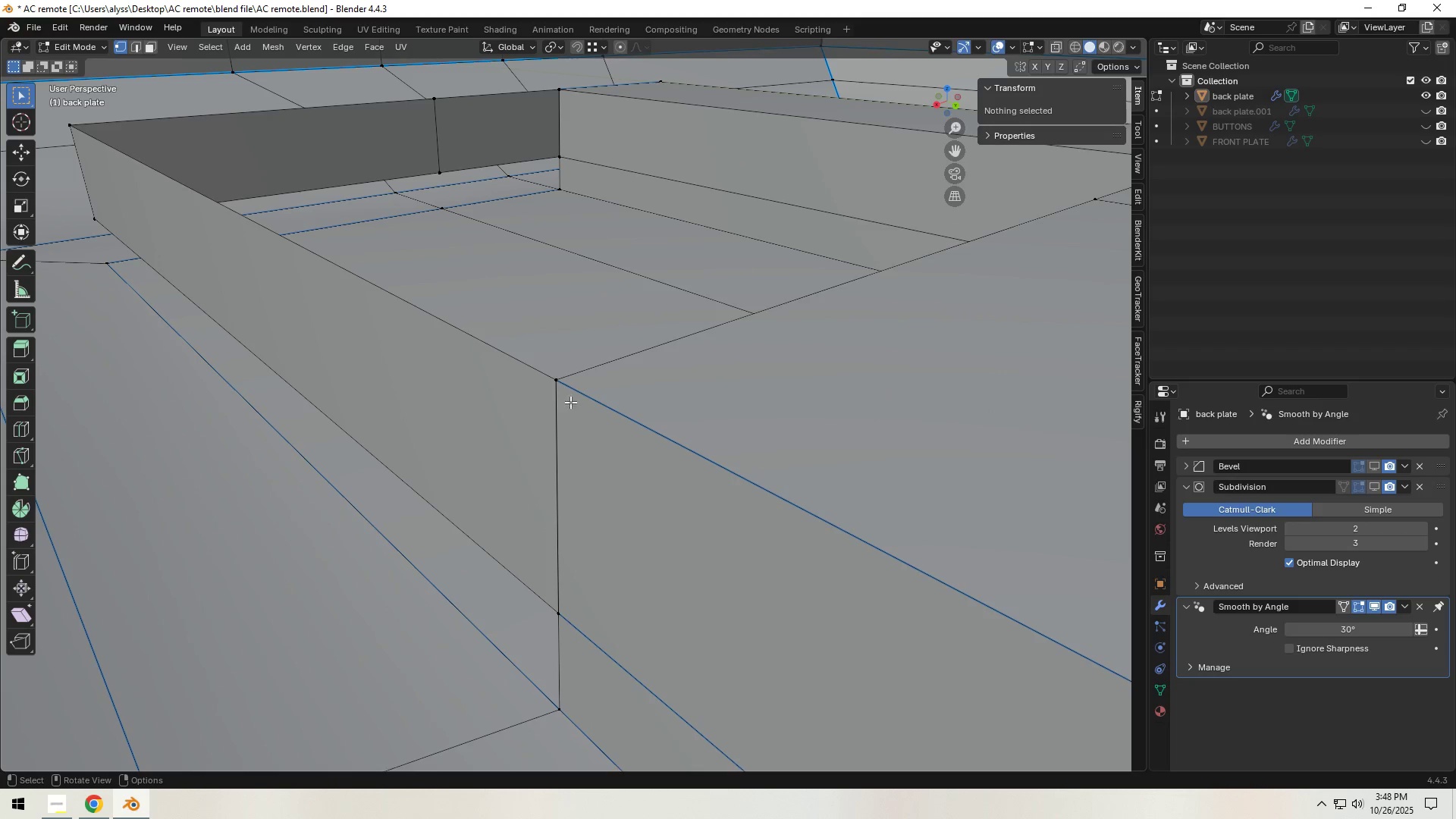 
left_click([550, 379])
 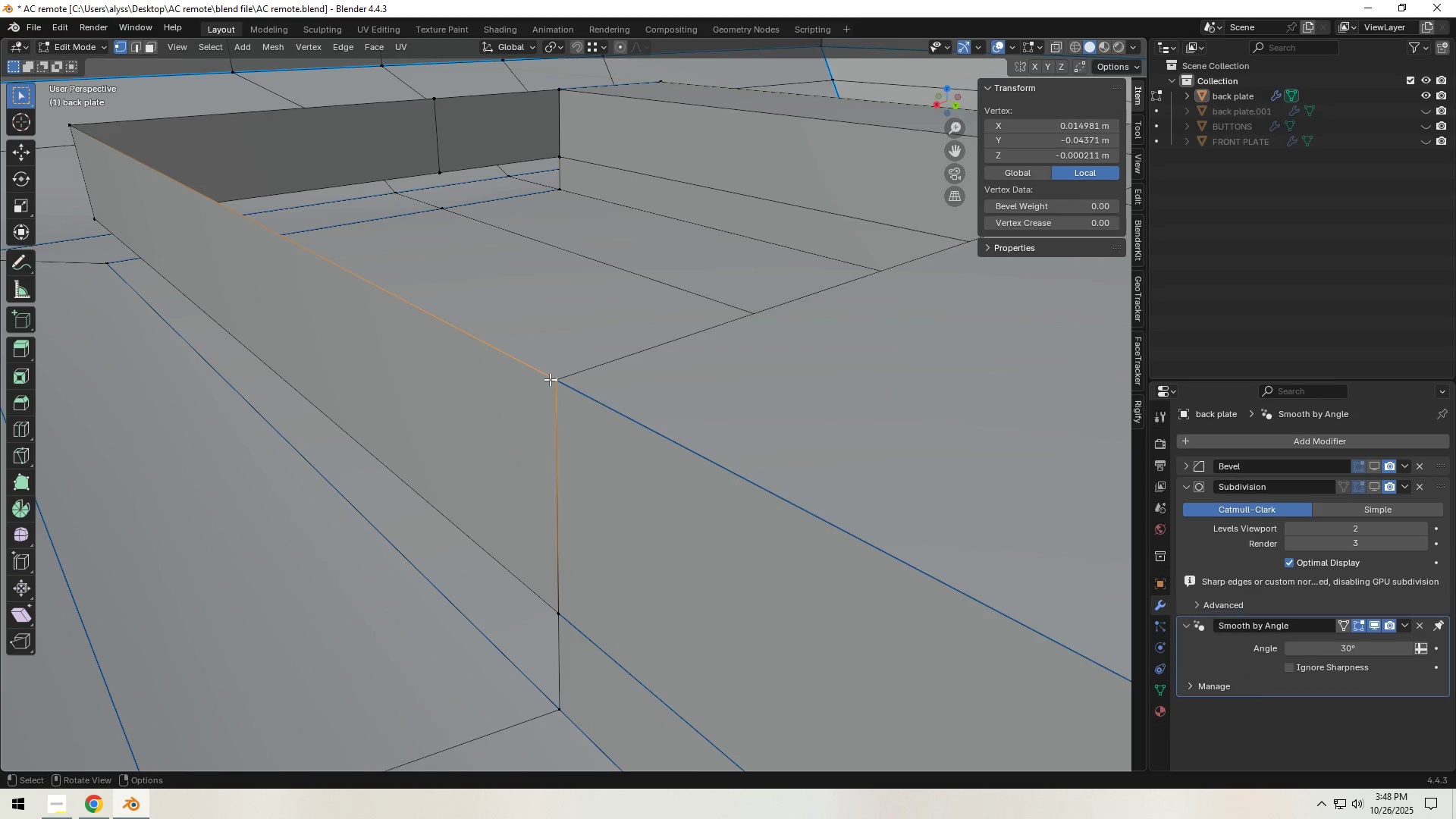 
key(G)
 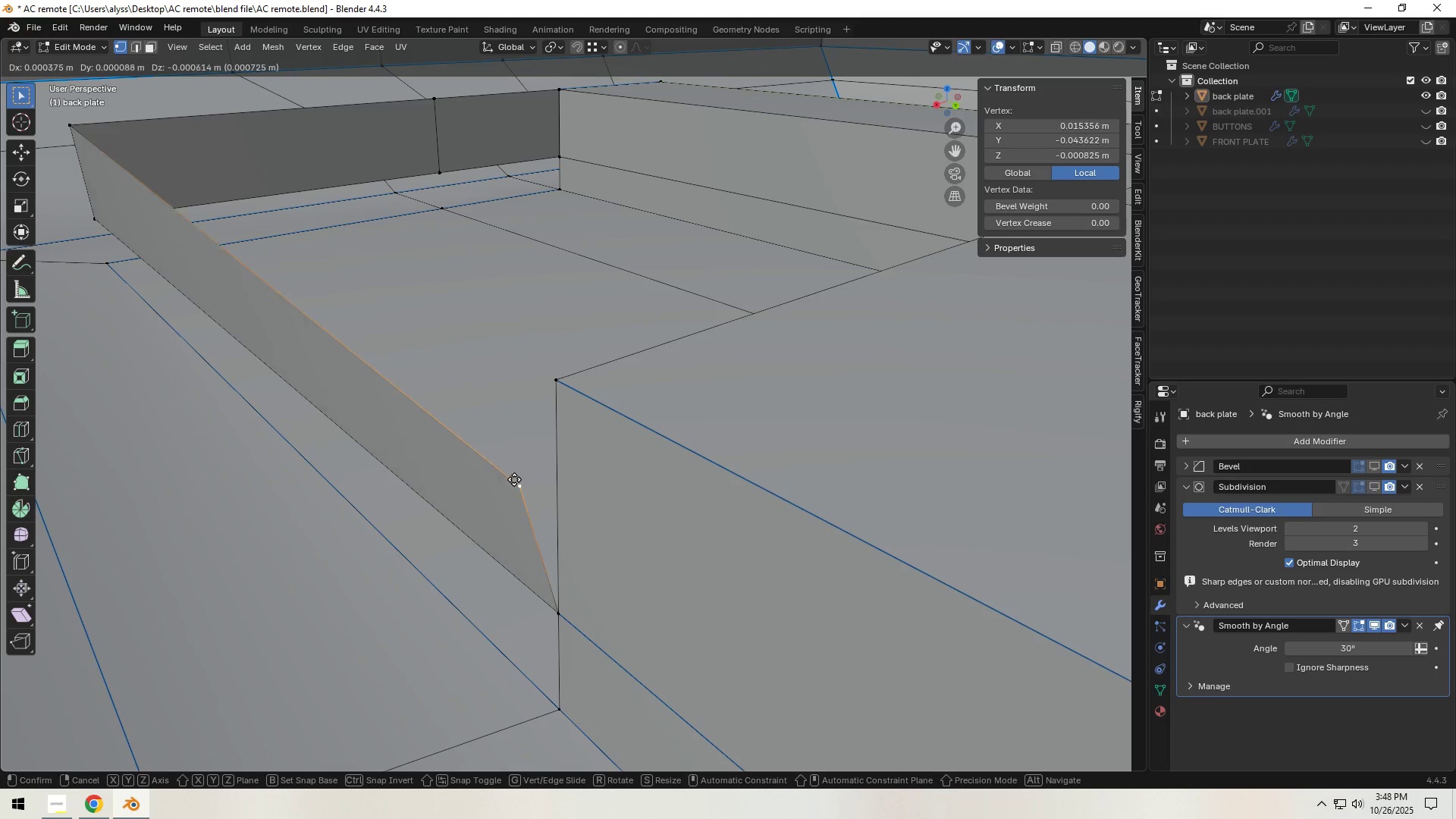 
right_click([504, 435])
 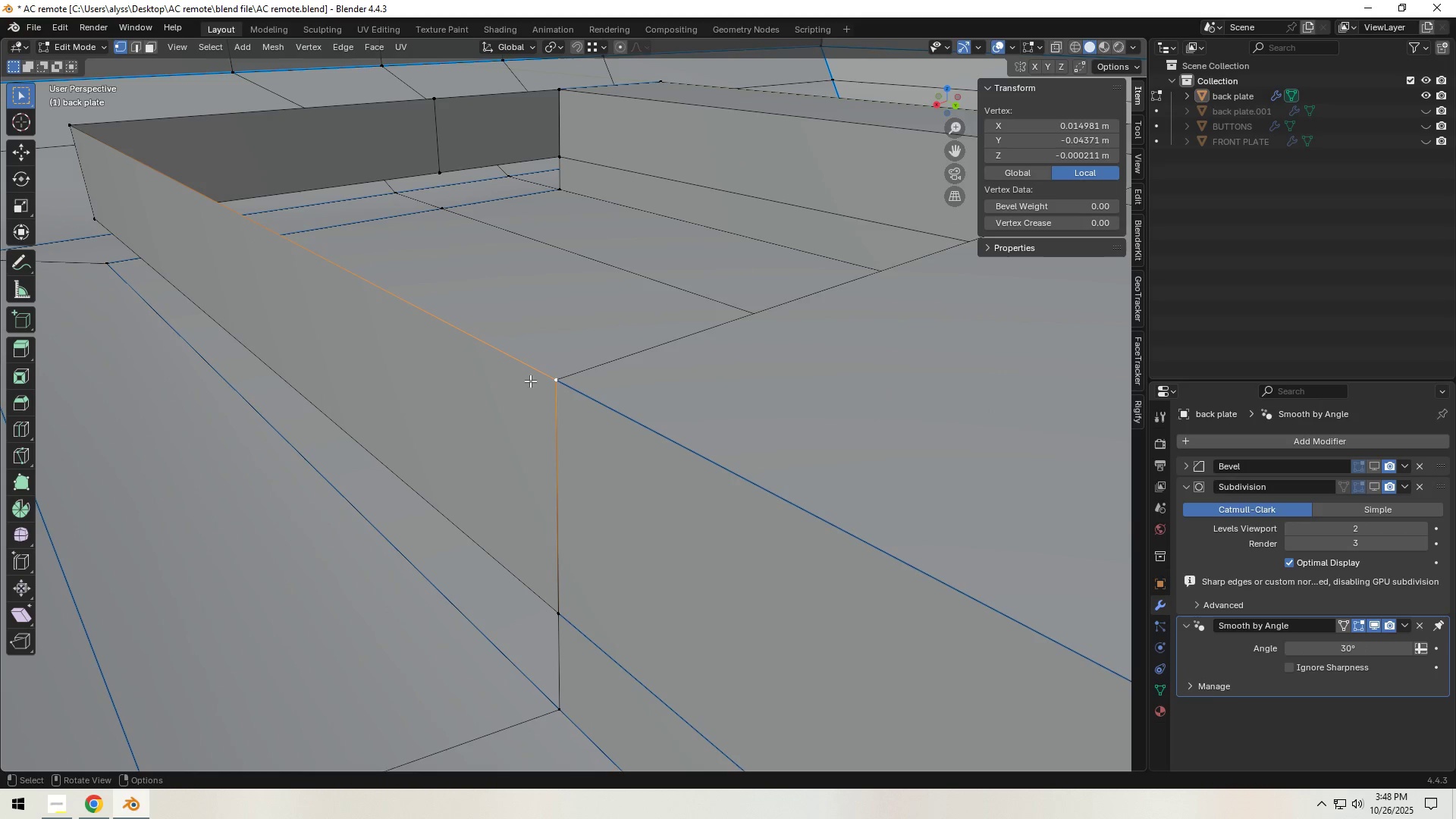 
left_click([533, 378])
 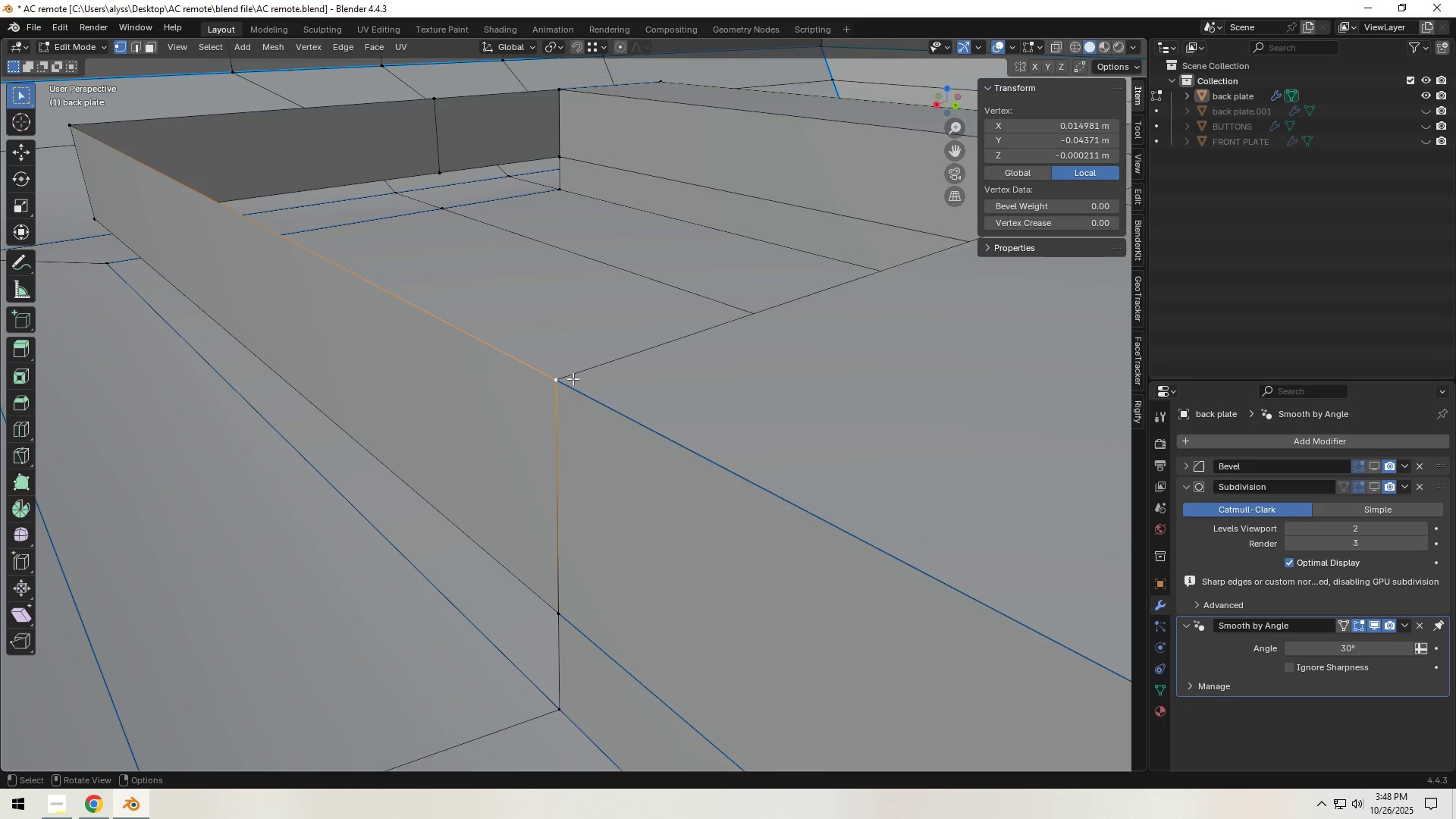 
hold_key(key=ShiftLeft, duration=0.7)
left_click([570, 377])
 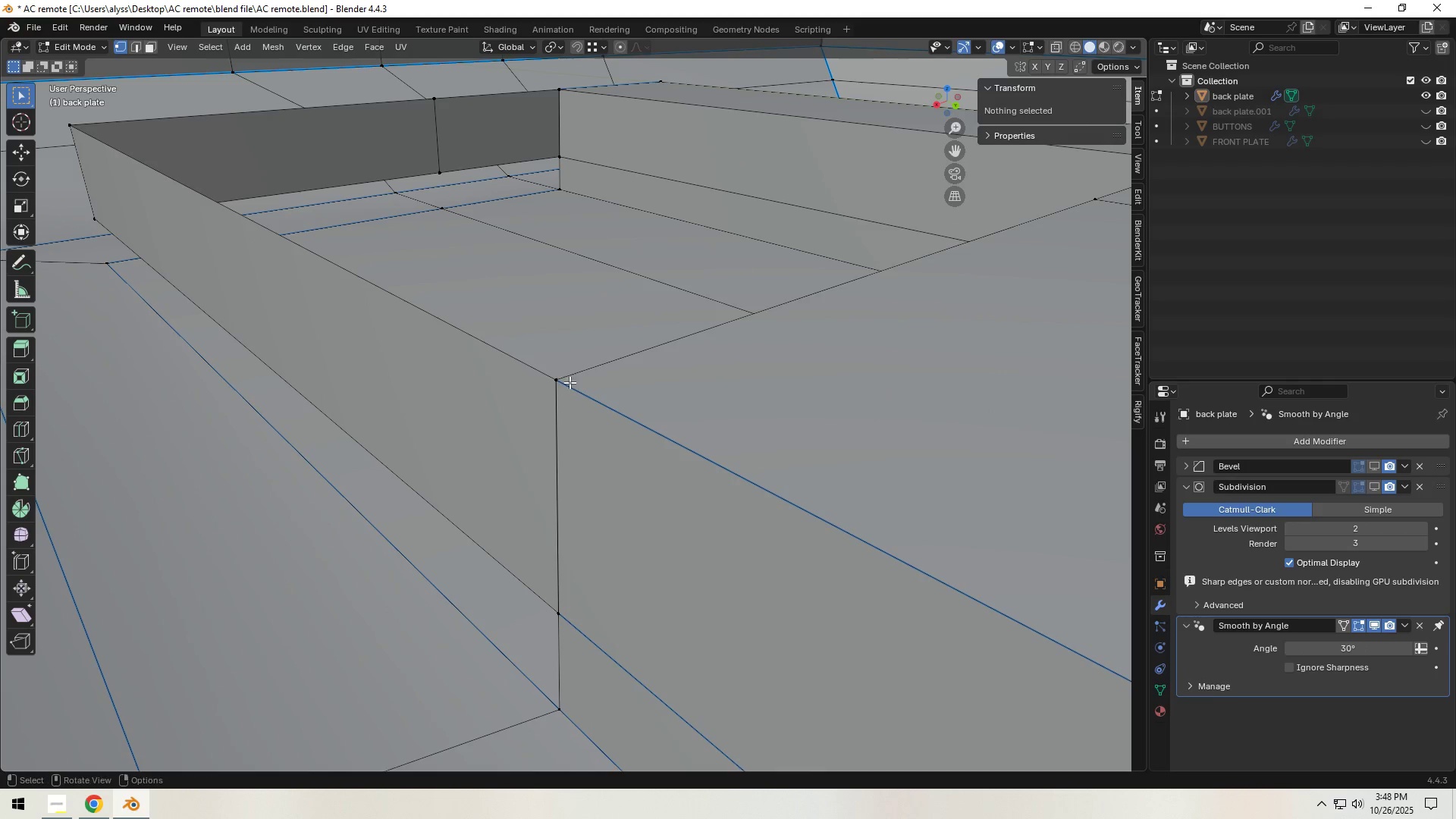 
key(Z)
 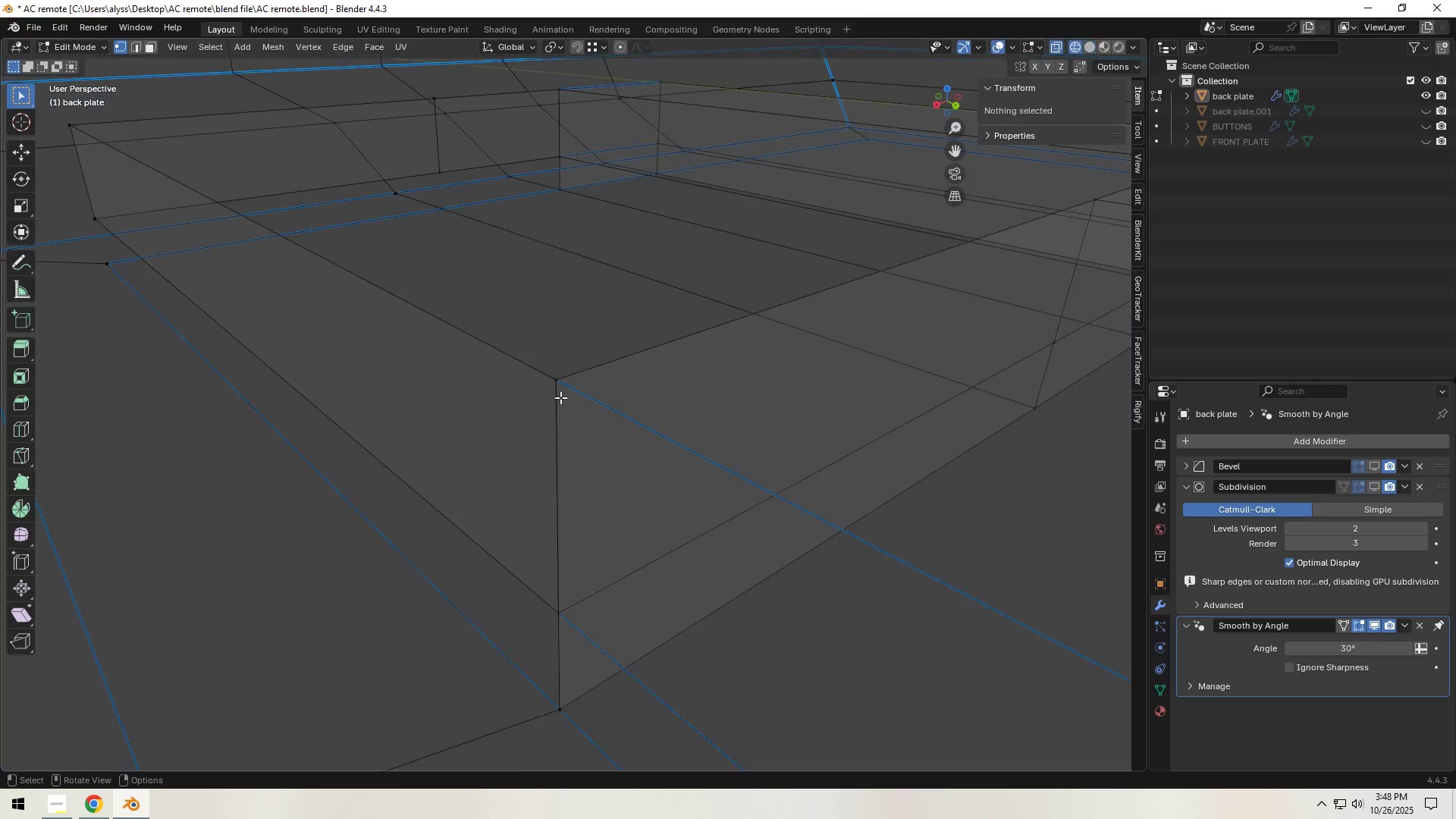 
scroll: coordinate [560, 399], scroll_direction: up, amount: 2.0
 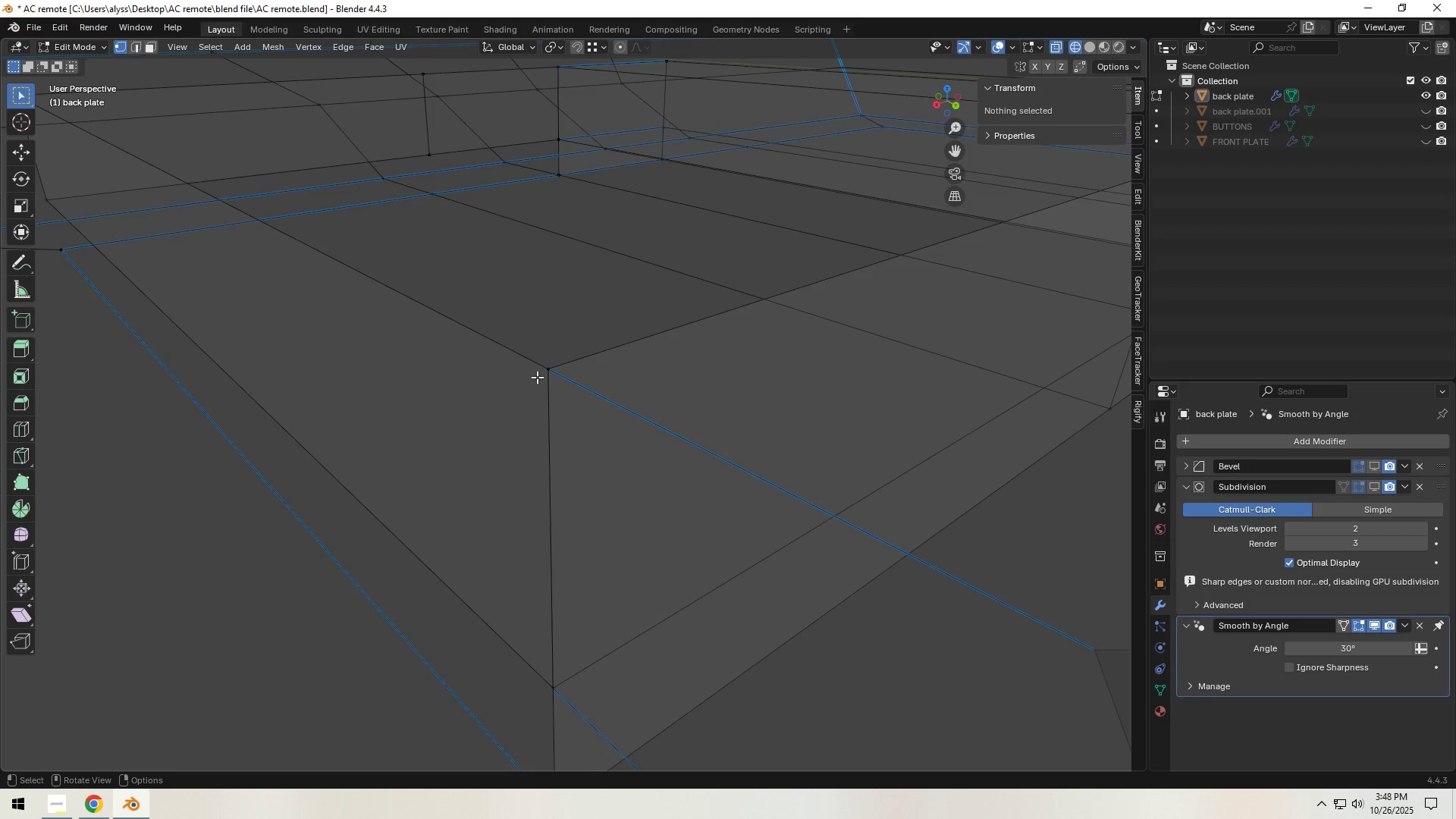 
left_click([537, 373])
 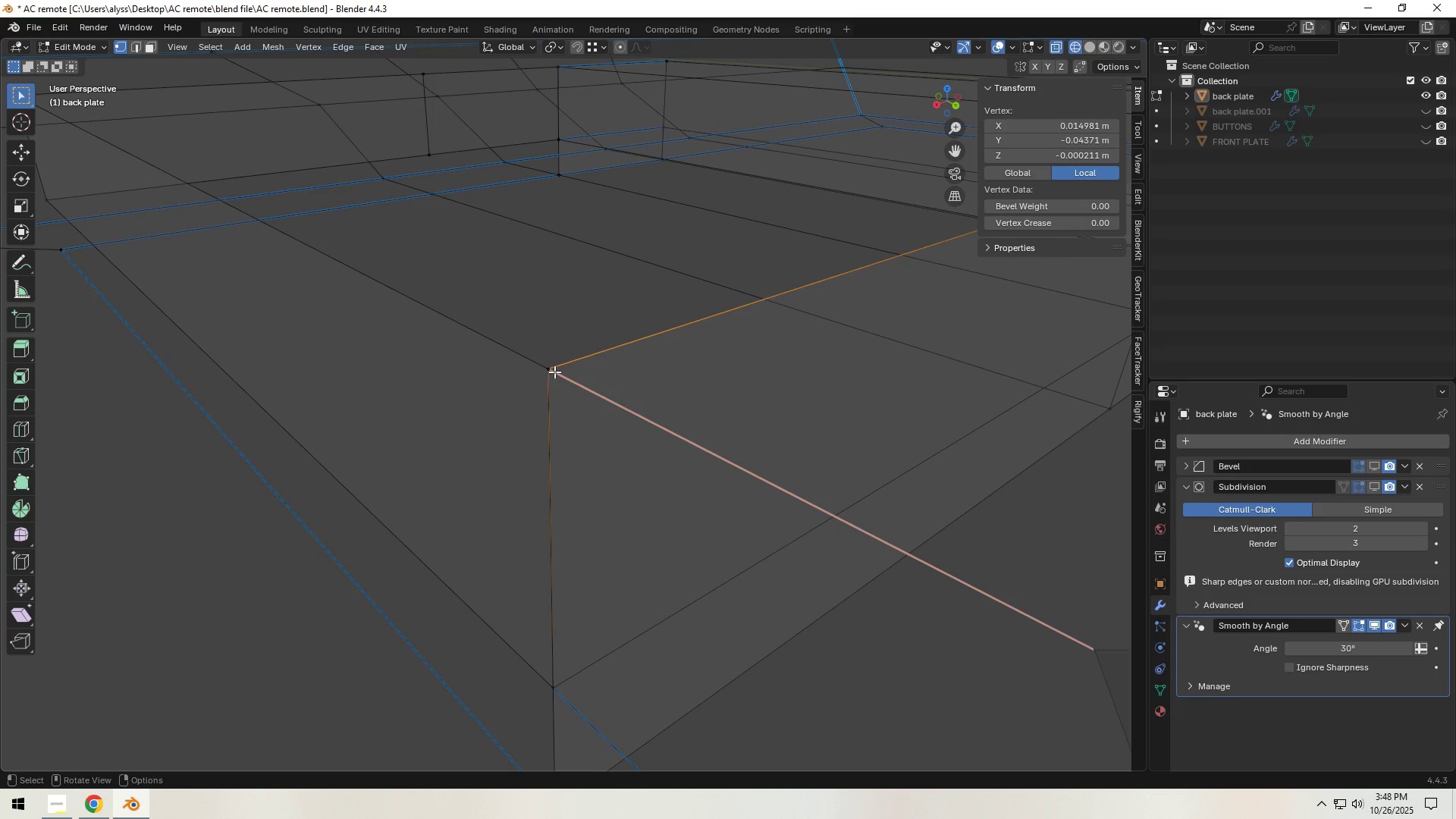 
hold_key(key=ShiftLeft, duration=0.32)
 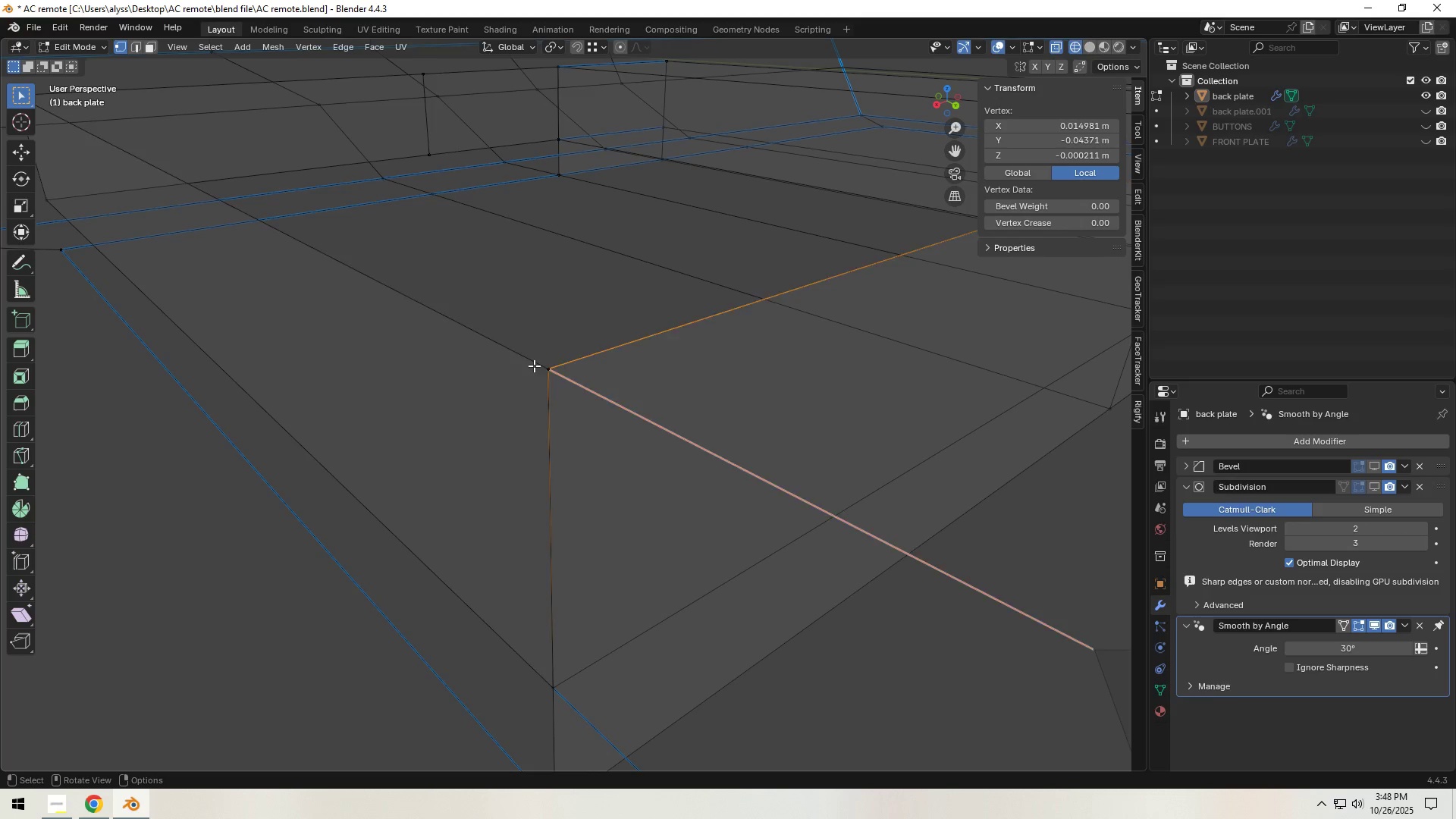 
left_click([534, 366])
 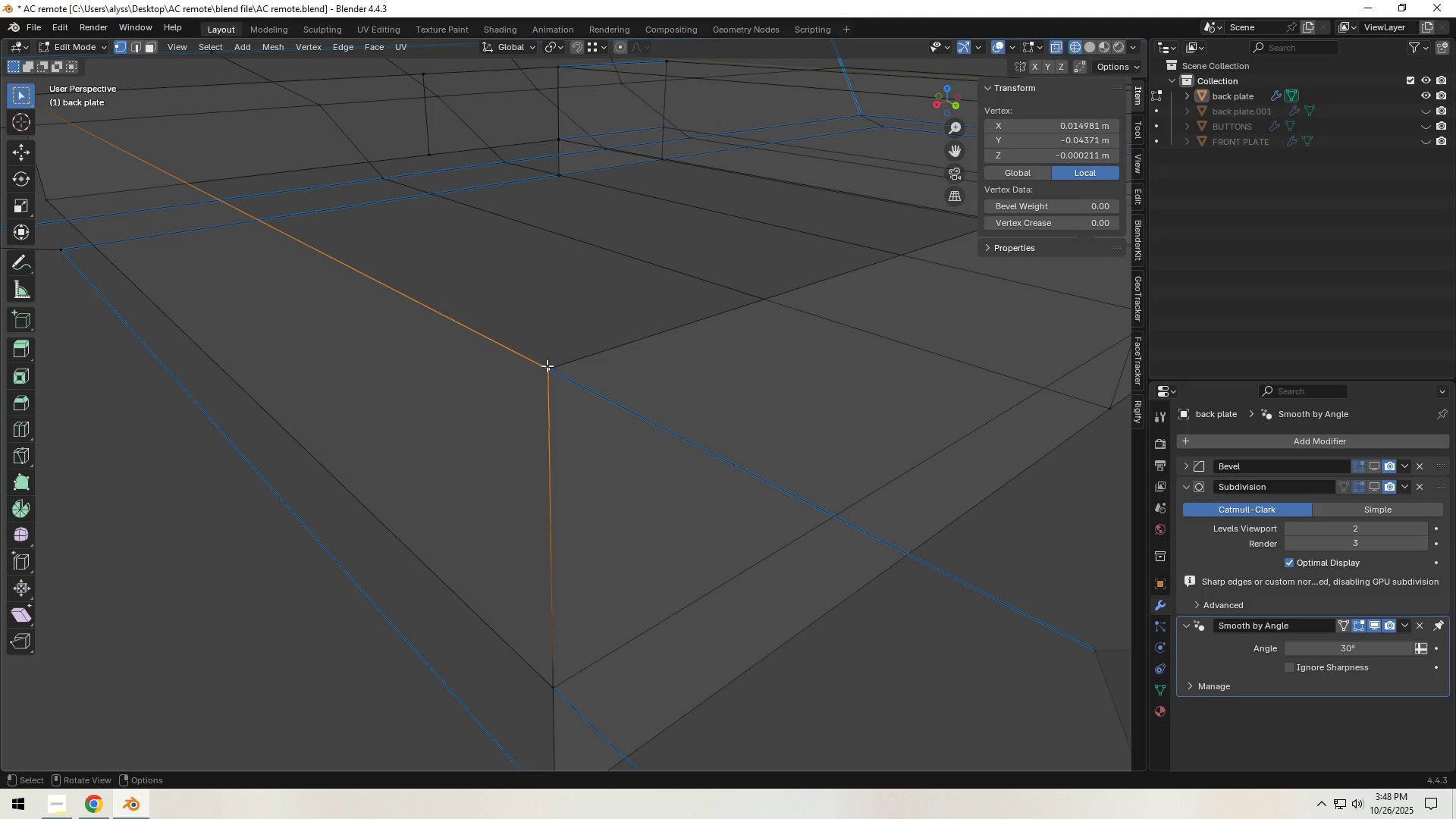 
hold_key(key=ShiftLeft, duration=0.74)
left_click([561, 366])
 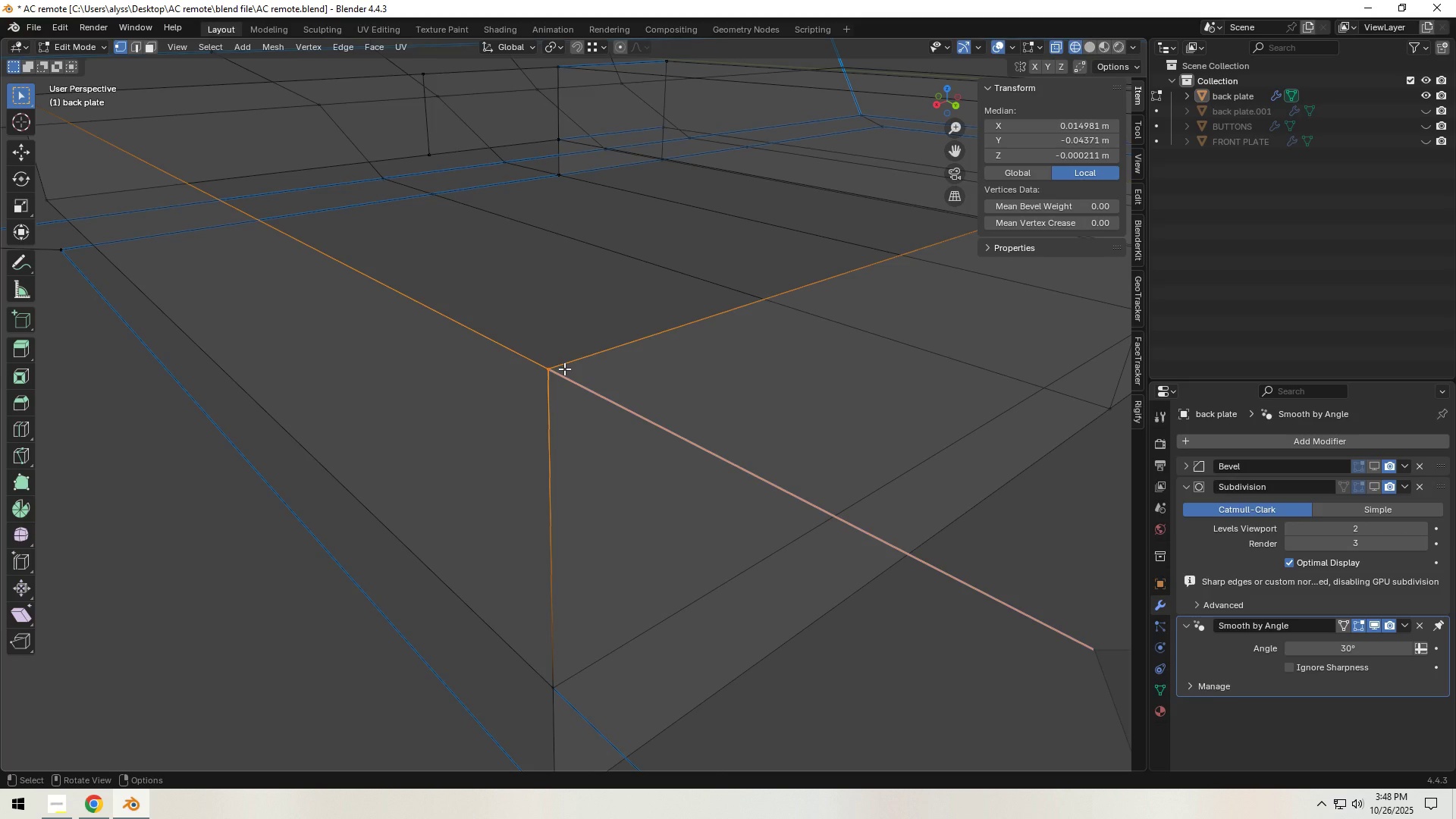 
key(M)
 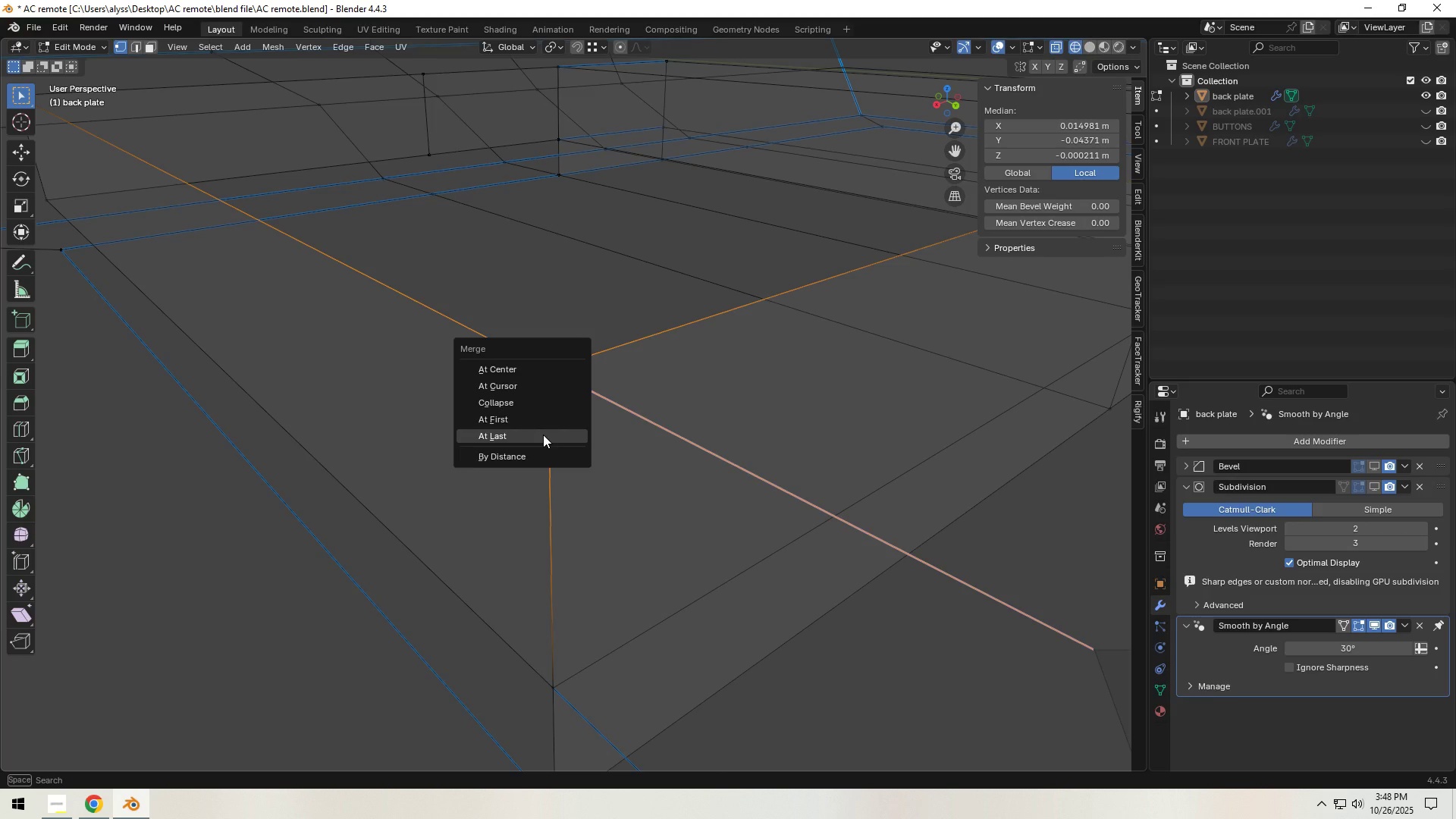 
left_click([543, 435])
 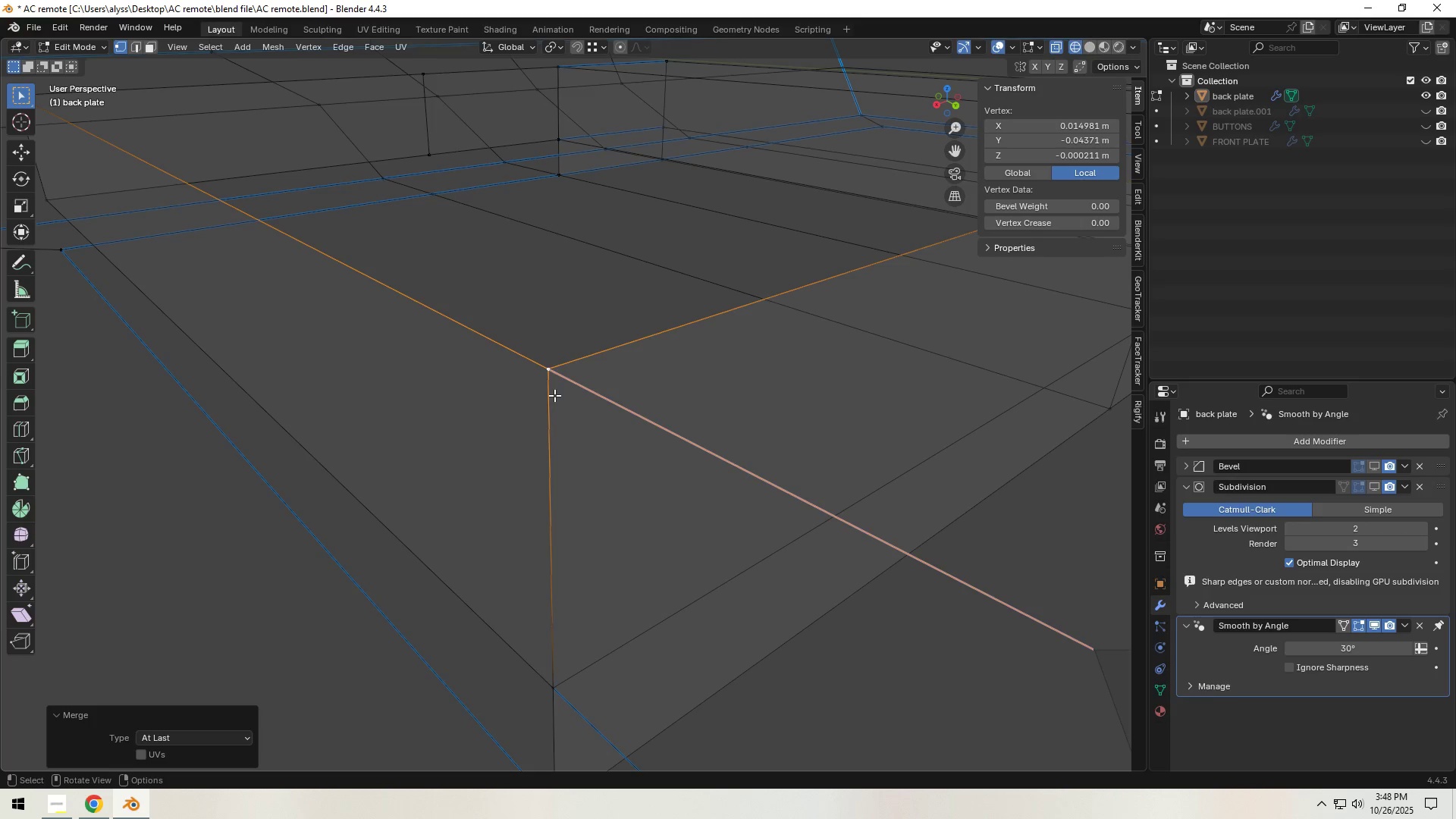 
left_click([554, 369])
 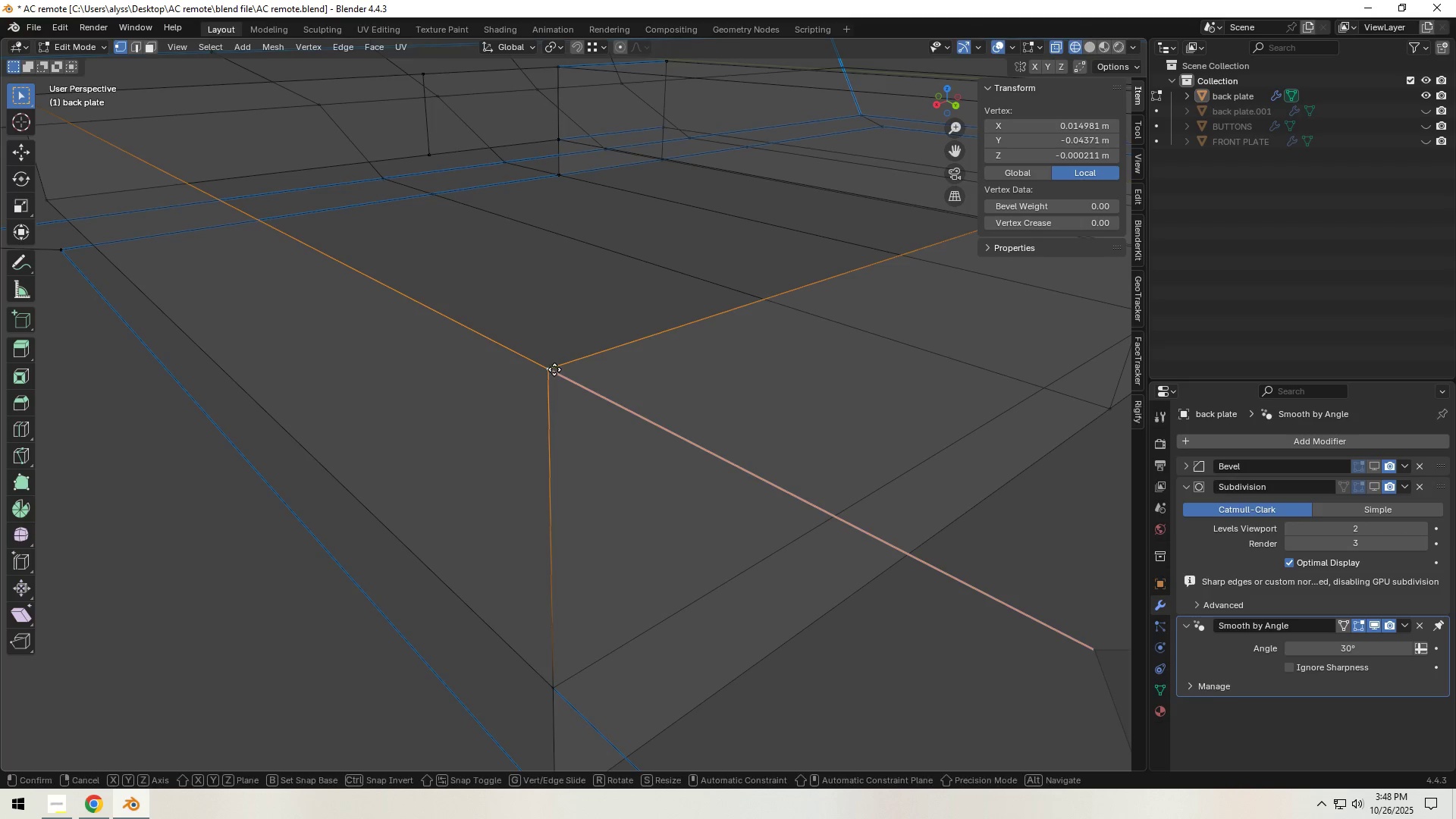 
key(G)
 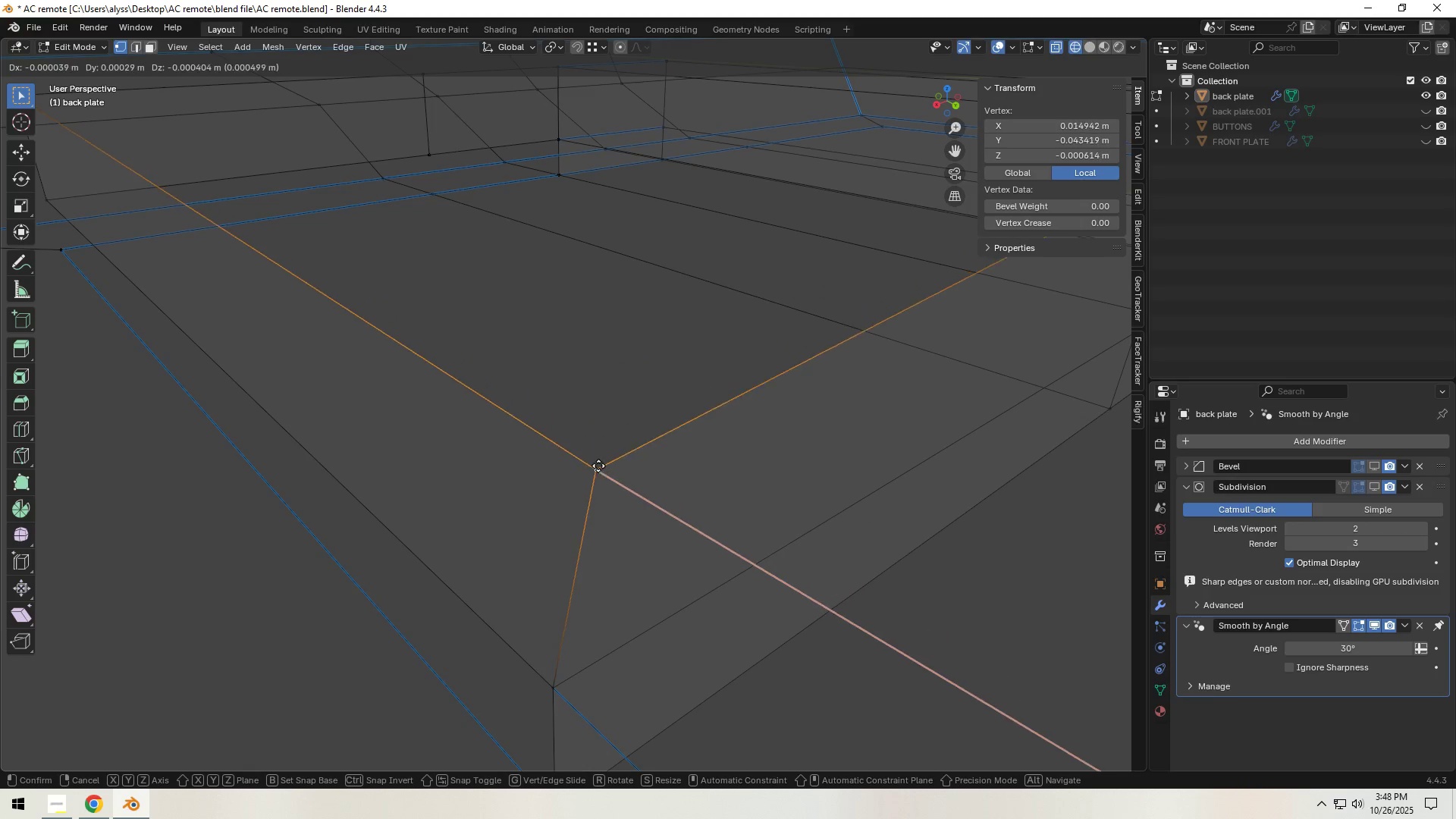 
right_click([580, 442])
 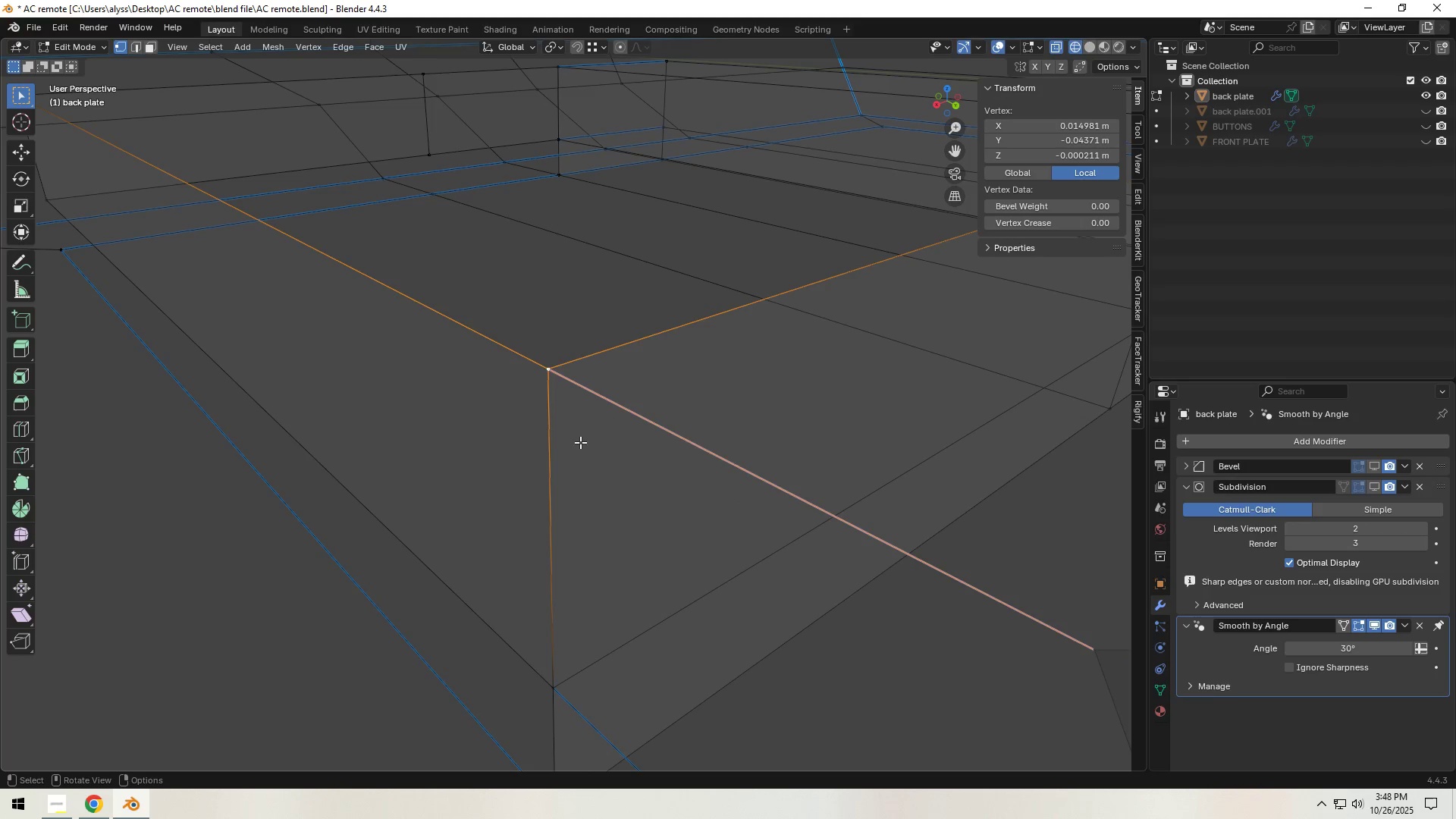 
key(Z)
 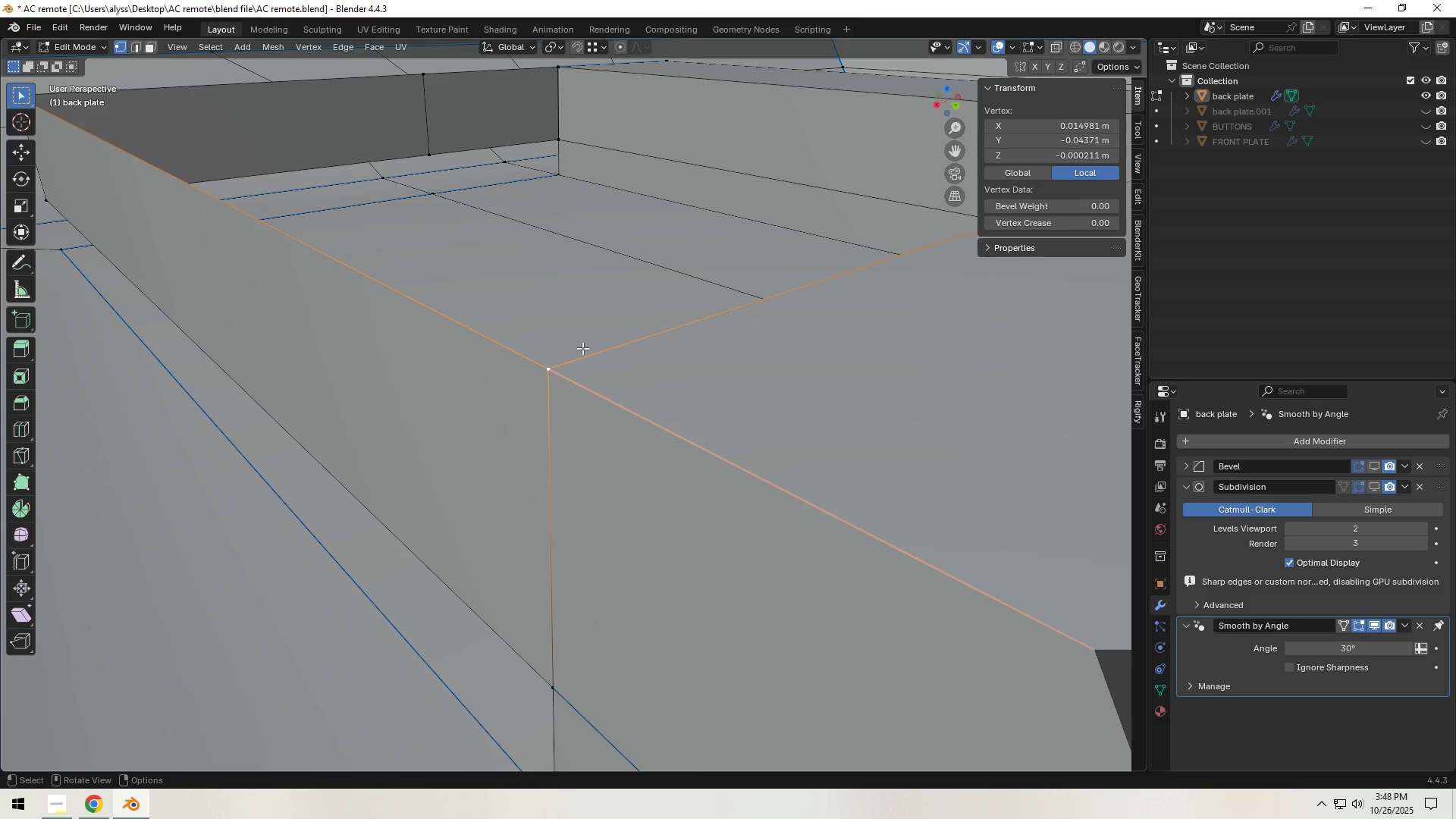 
left_click([557, 288])
 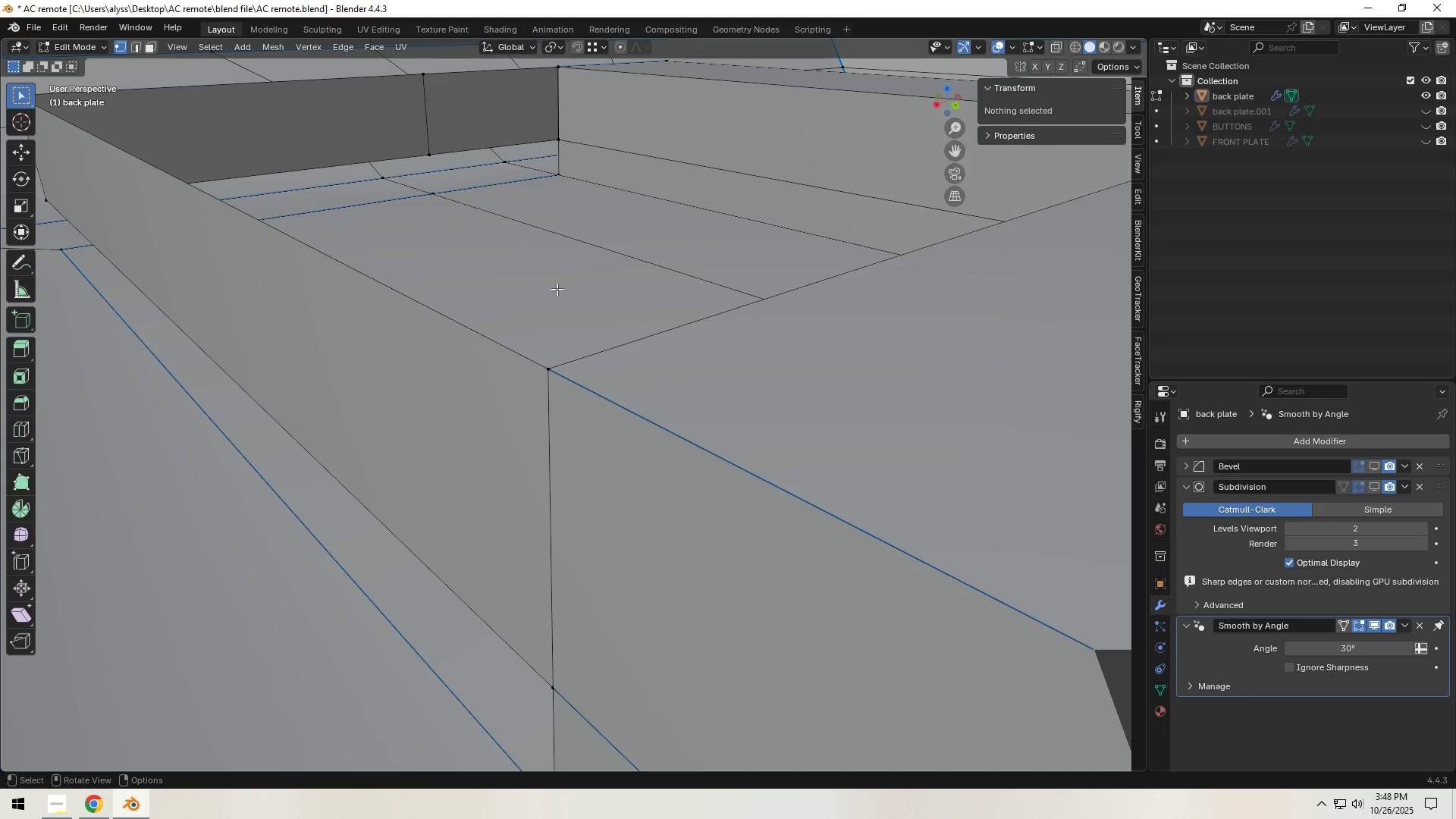 
scroll: coordinate [557, 297], scroll_direction: down, amount: 5.0
 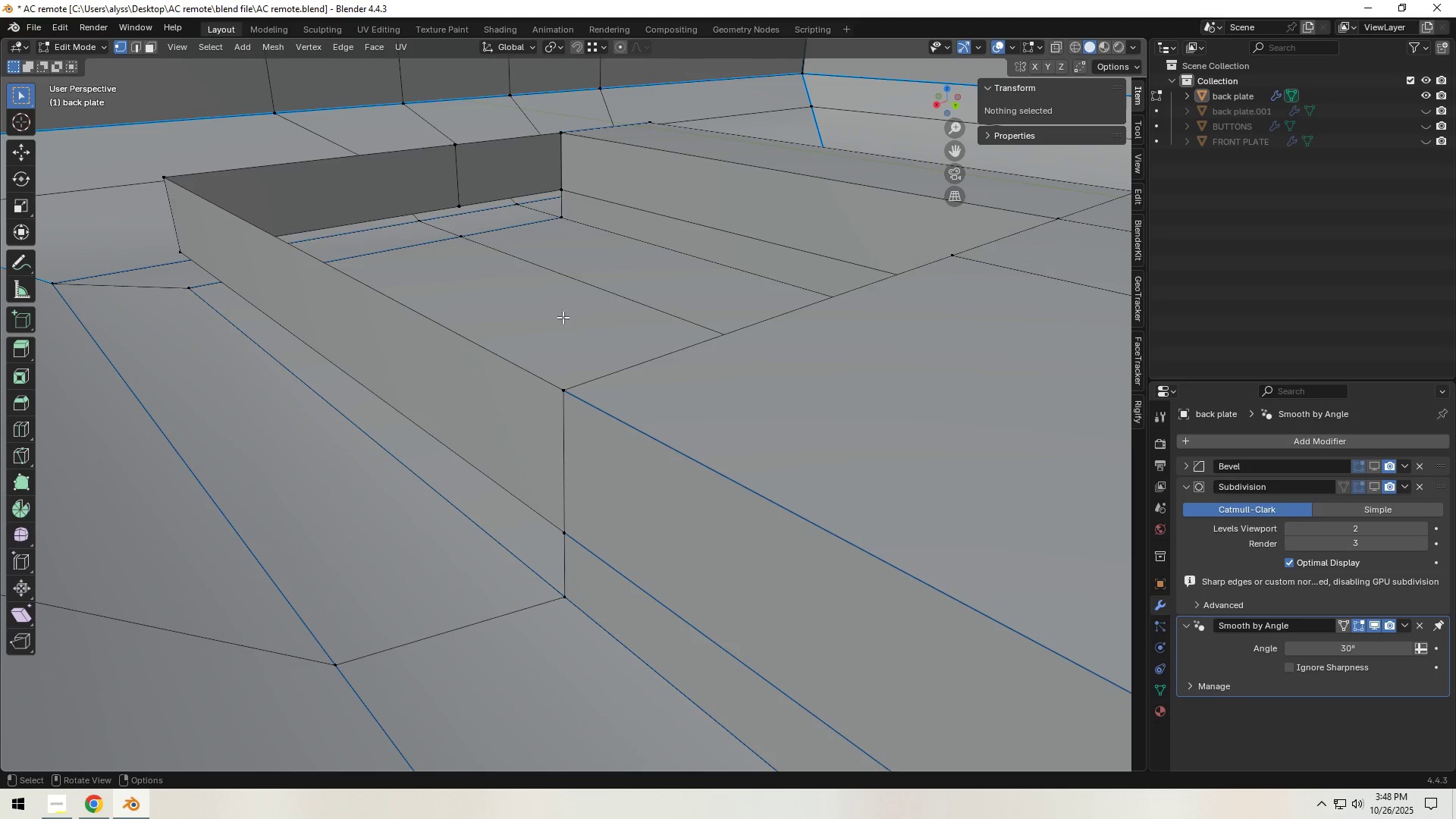 
key(Tab)
 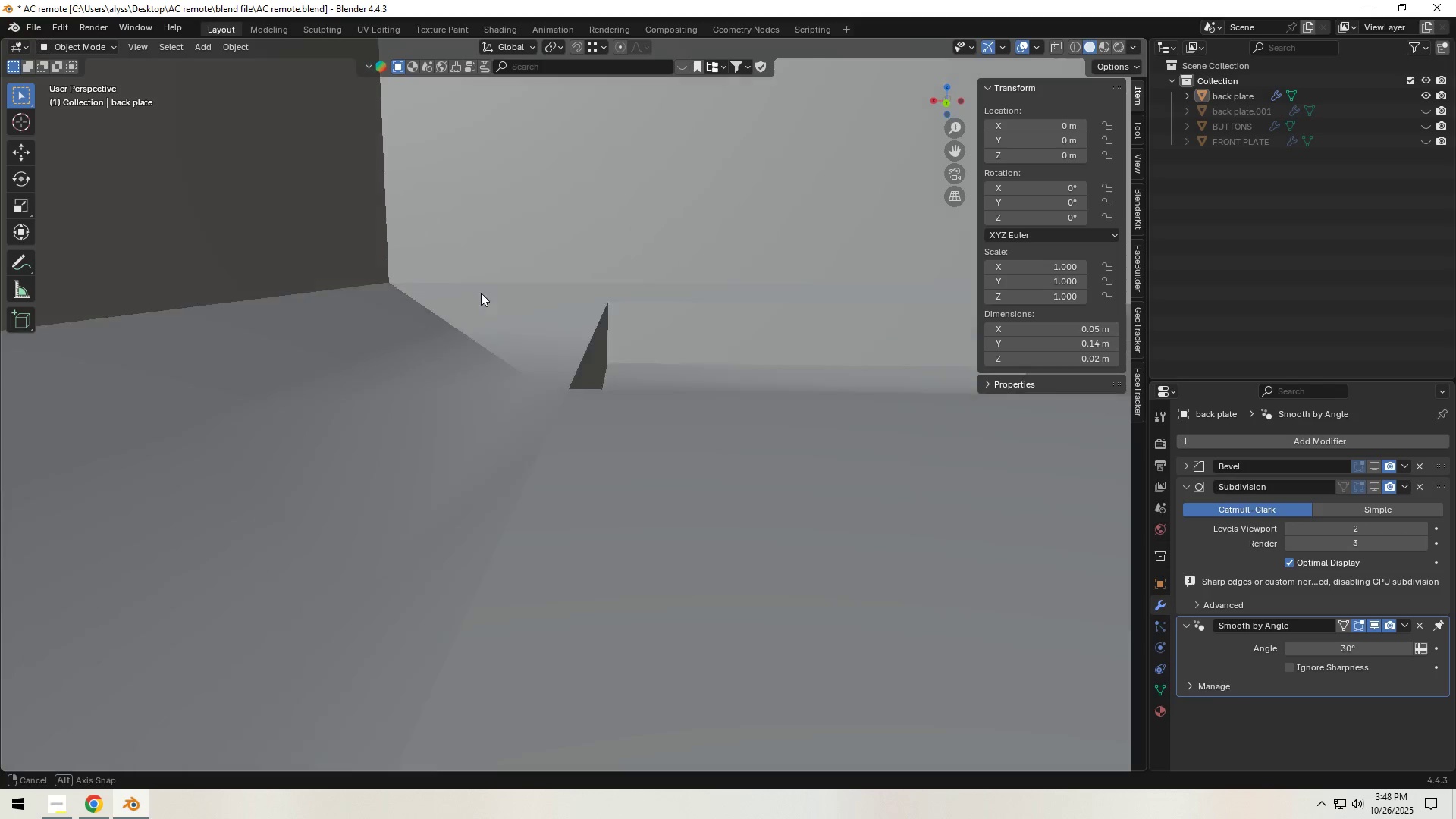 
key(Tab)
 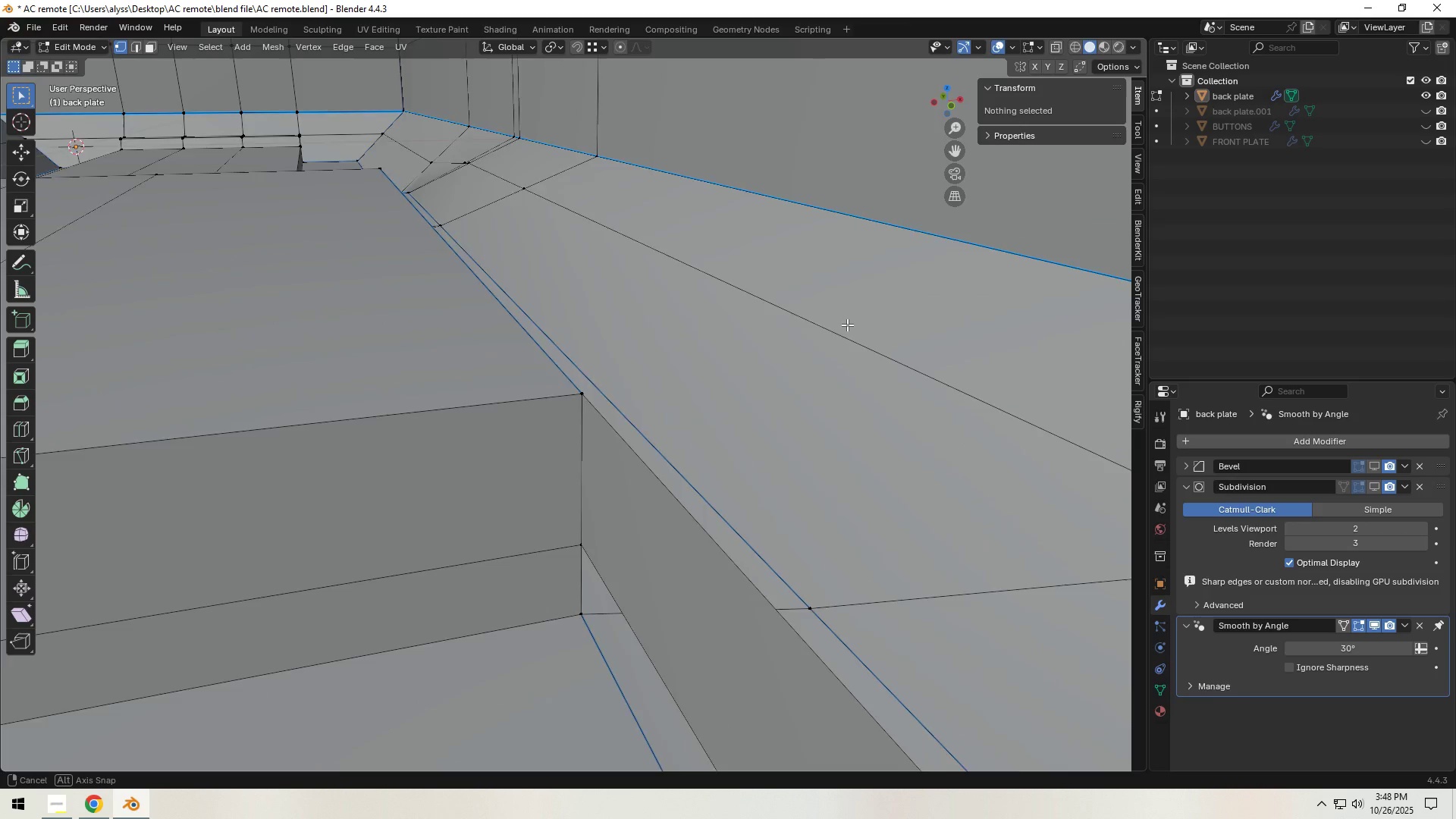 
scroll: coordinate [606, 364], scroll_direction: down, amount: 5.0
 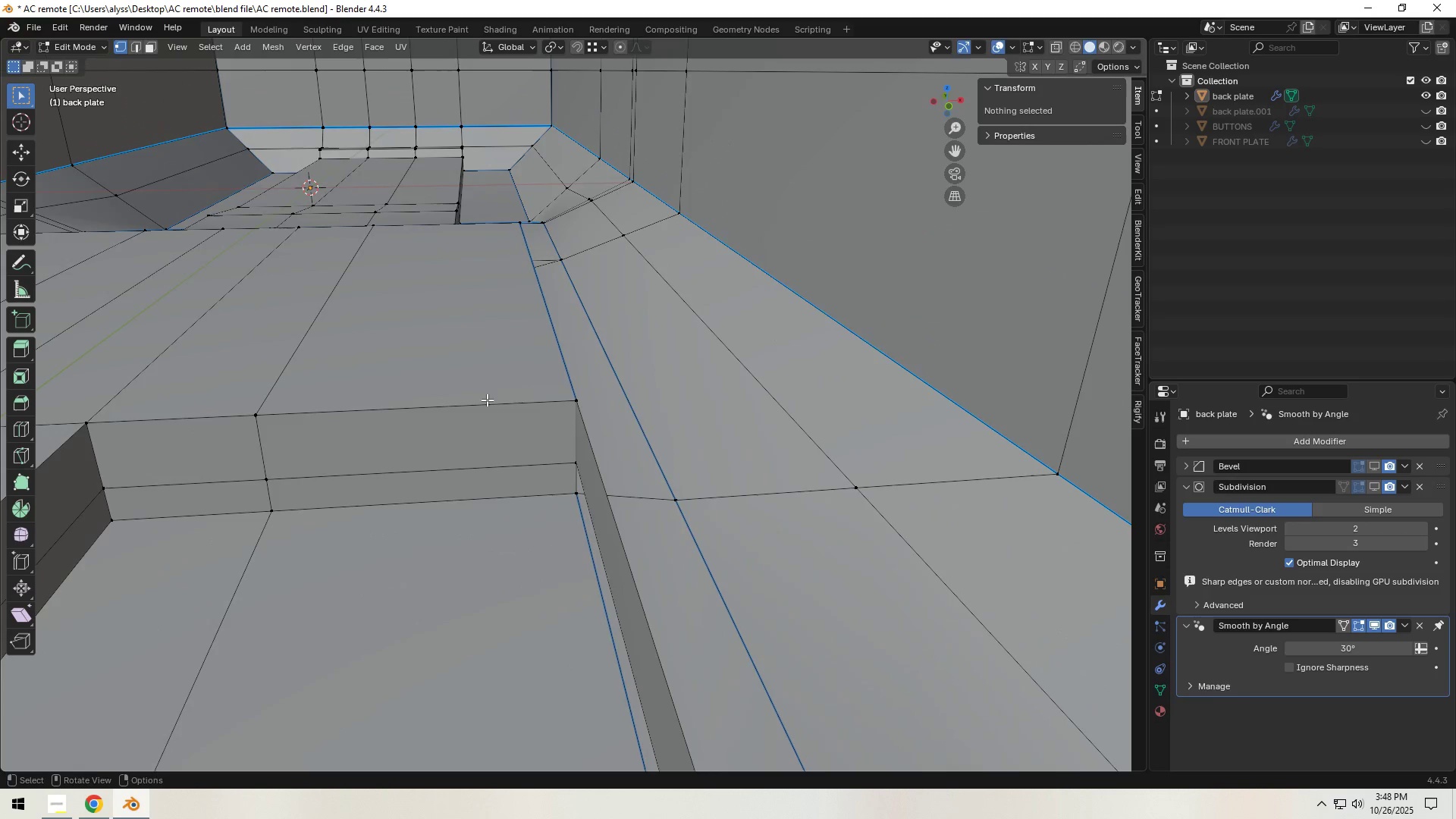 
hold_key(key=ShiftLeft, duration=0.47)
 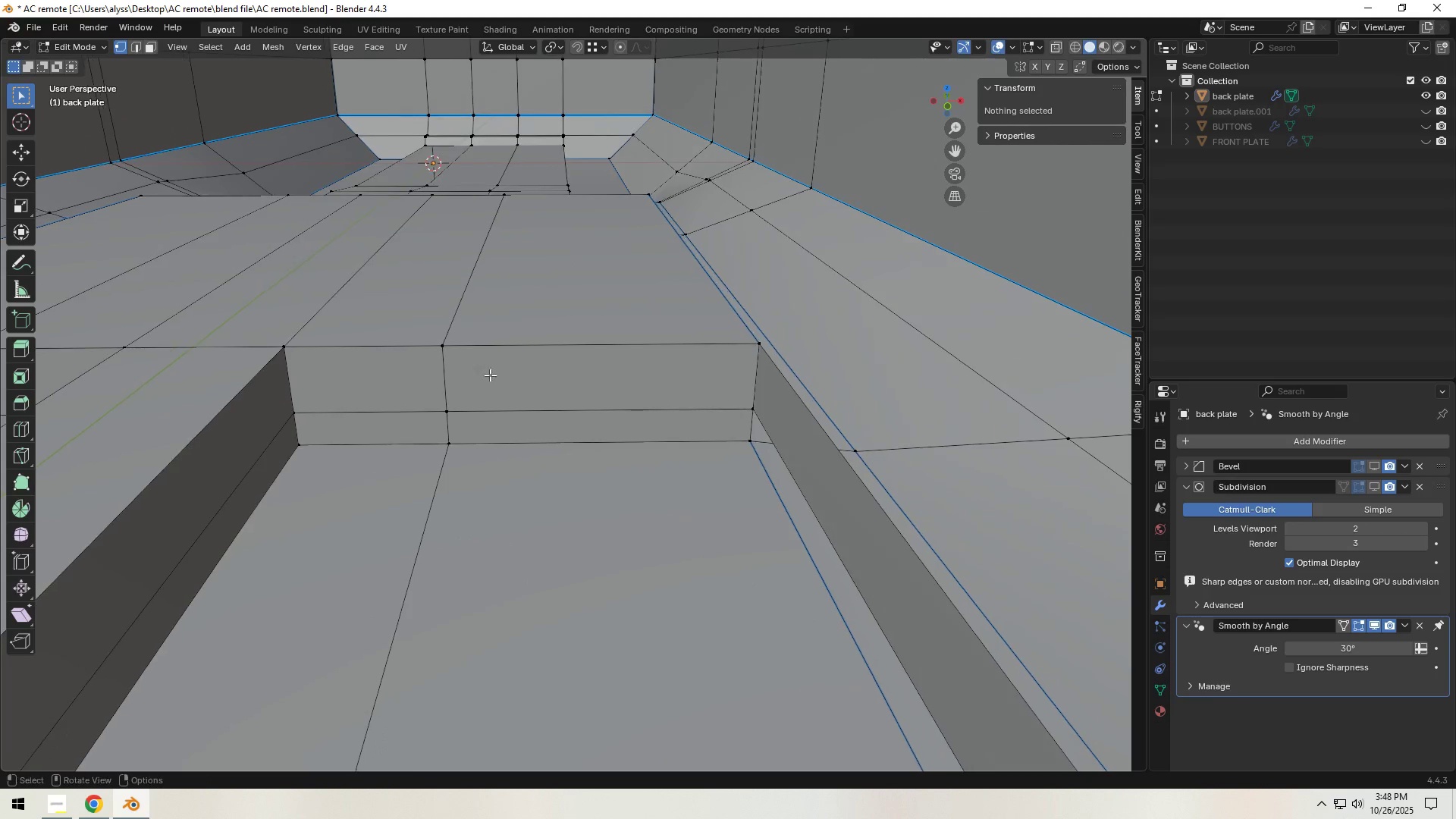 
key(2)
 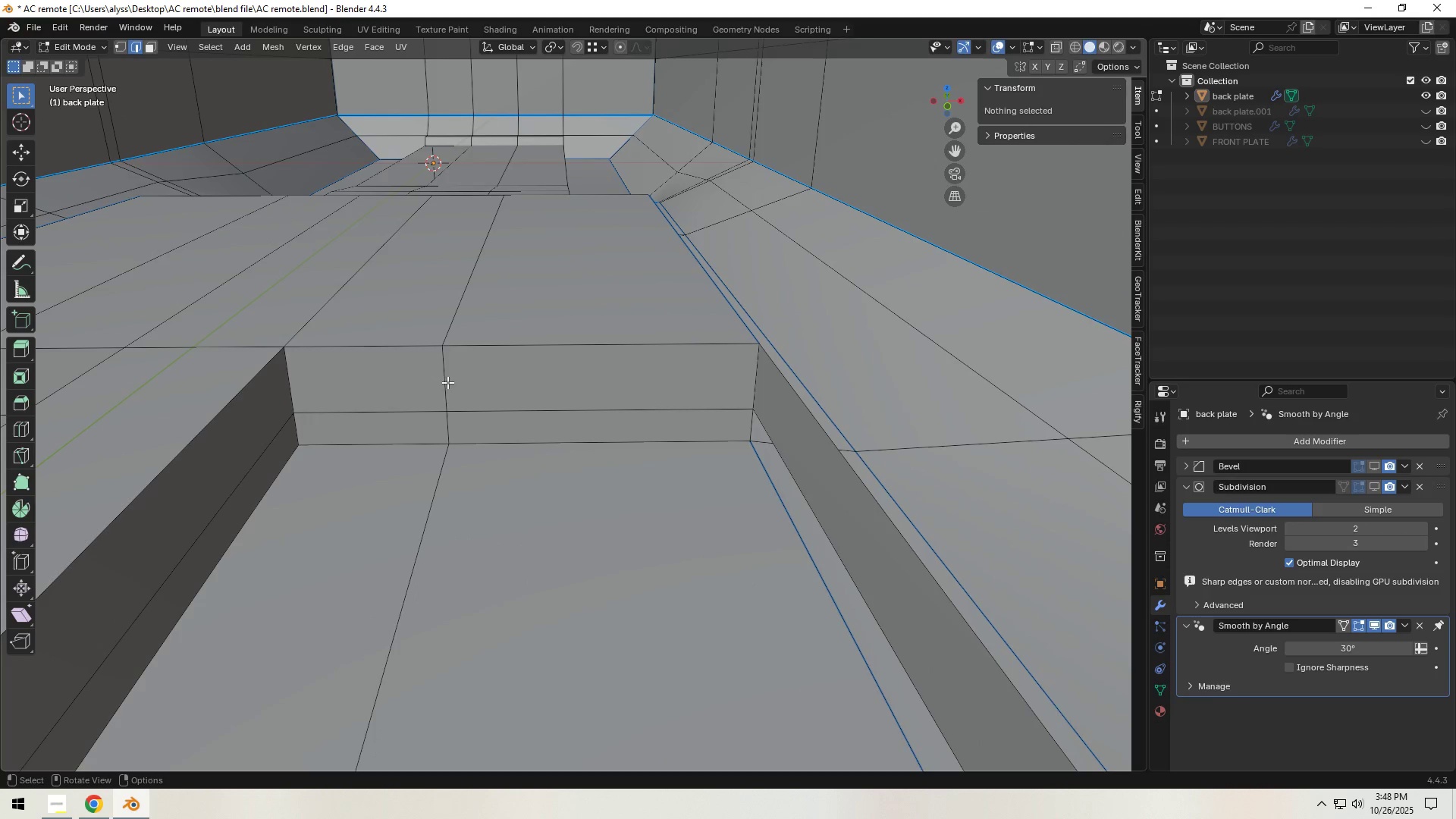 
left_click([447, 382])
 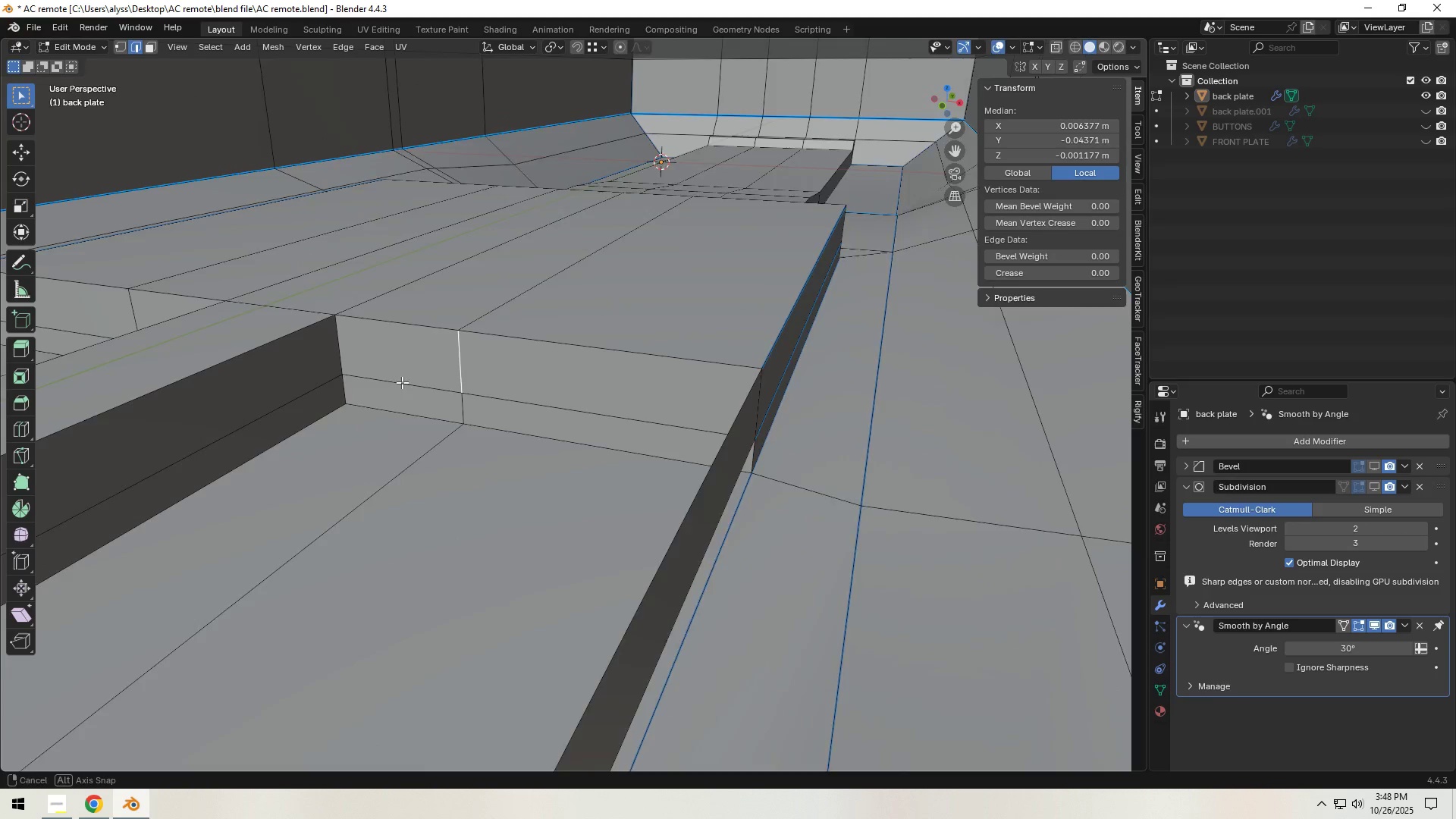 
hold_key(key=ShiftLeft, duration=0.4)
 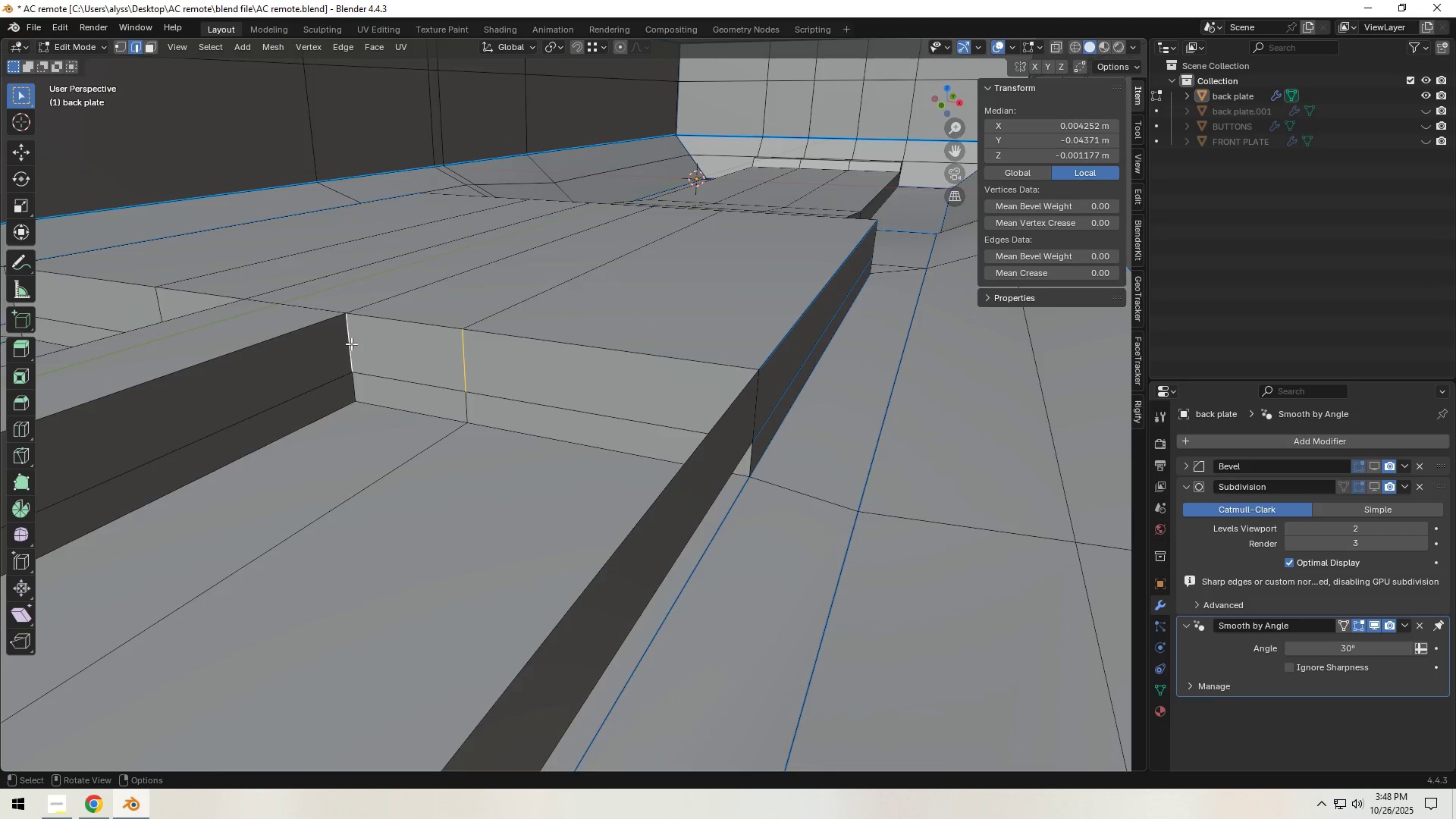 
scroll: coordinate [316, 366], scroll_direction: down, amount: 3.0
 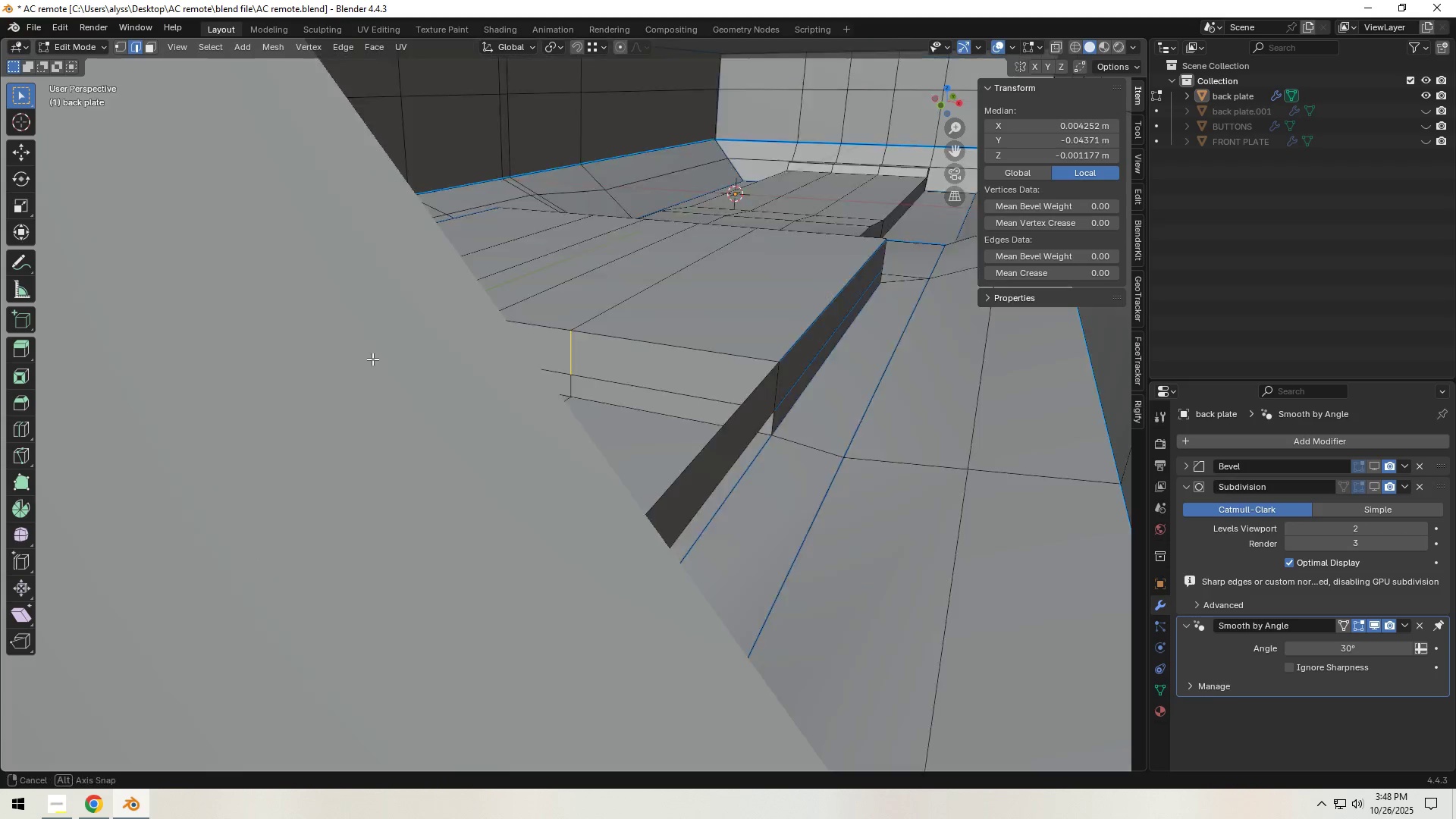 
hold_key(key=ShiftLeft, duration=0.48)
 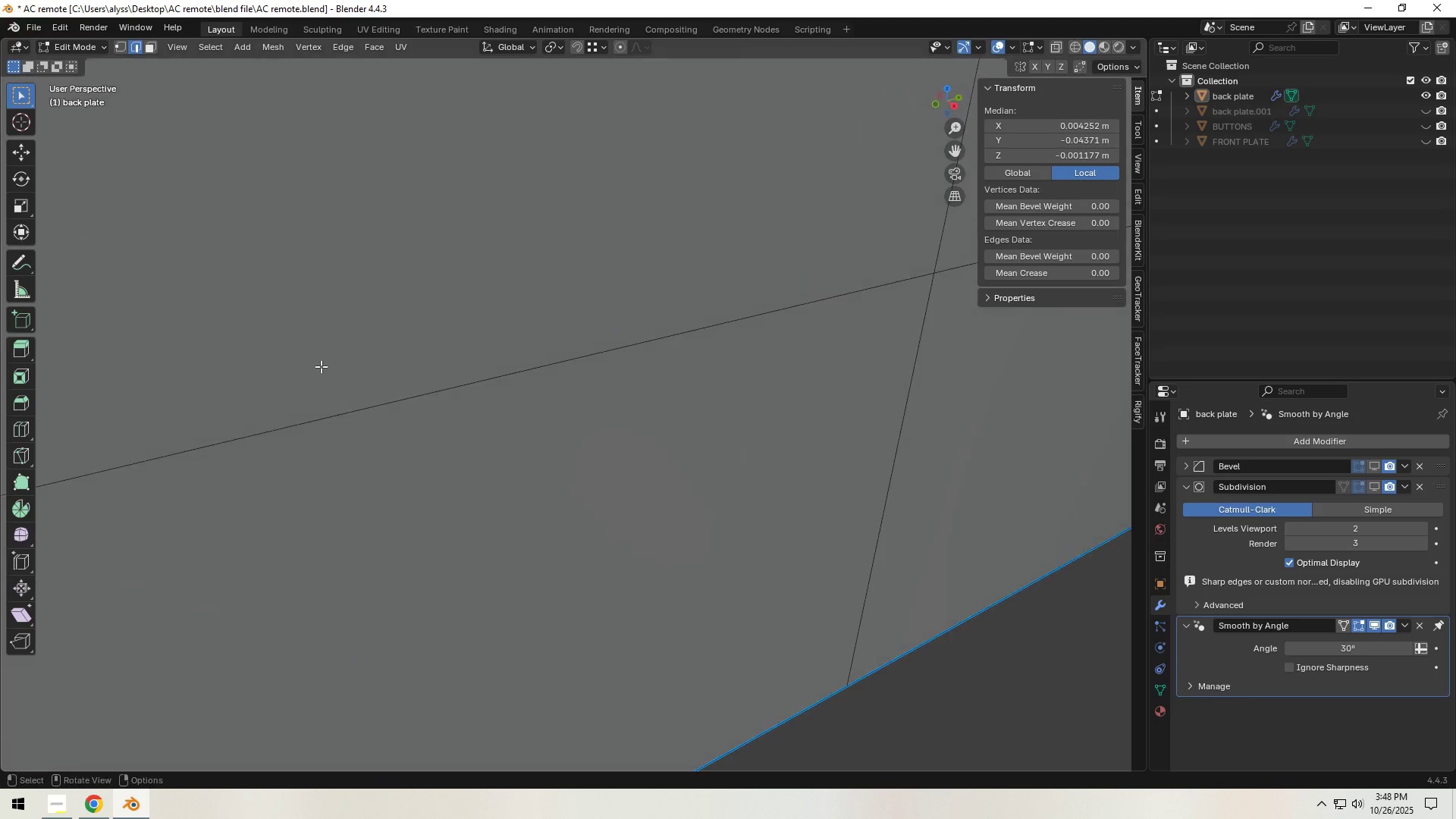 
scroll: coordinate [329, 365], scroll_direction: up, amount: 3.0
 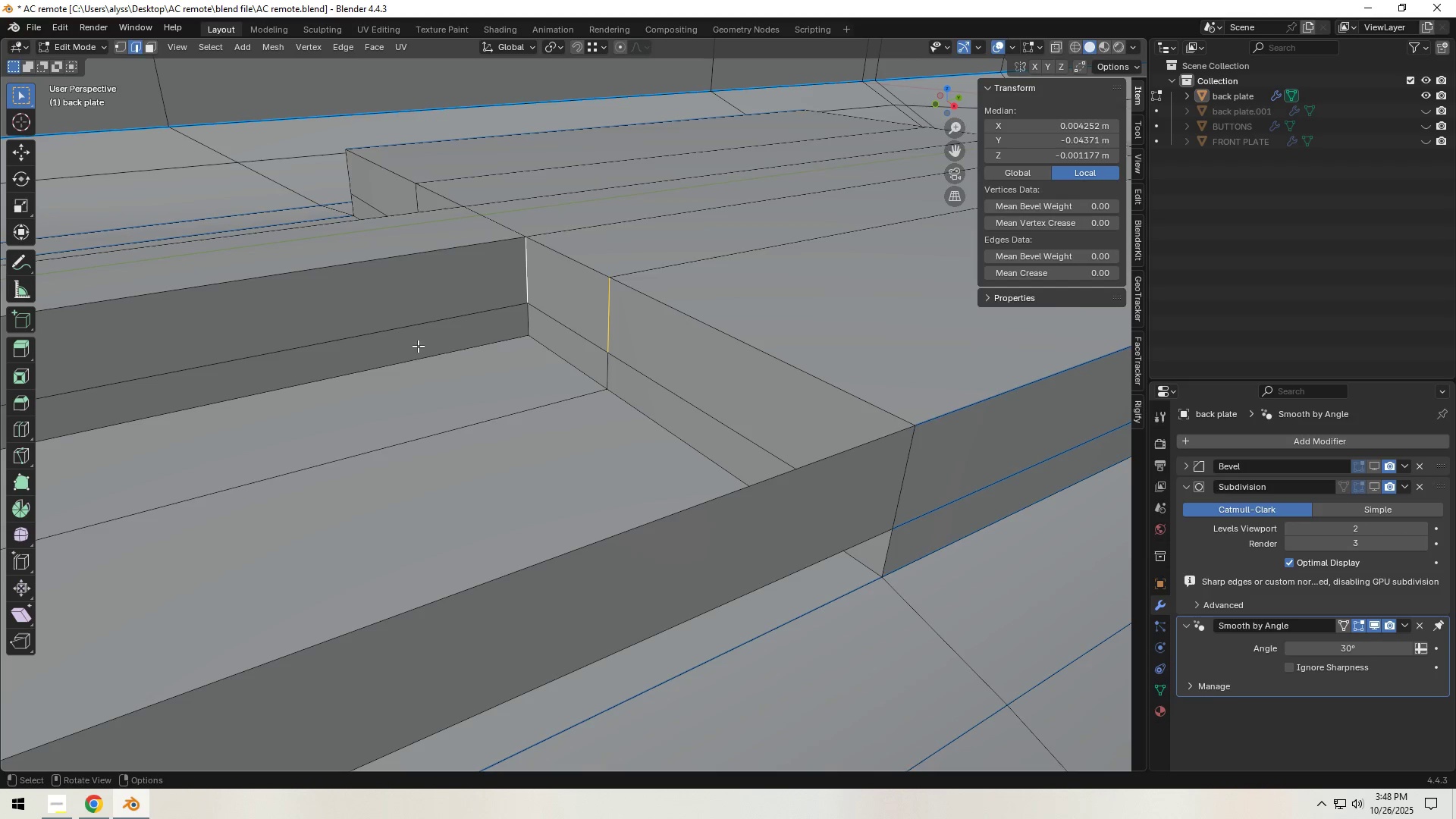 
key(X)
 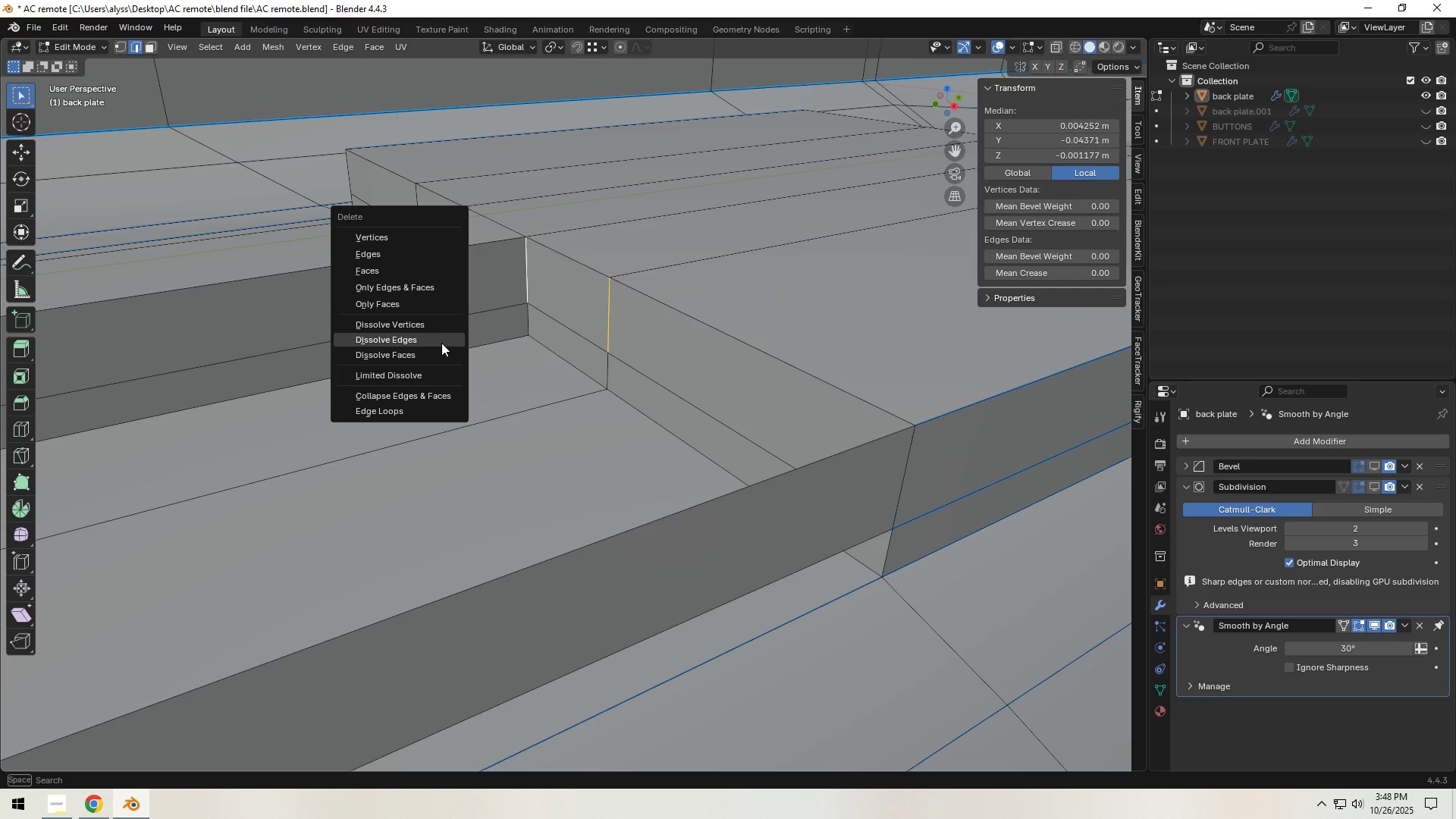 
left_click([441, 343])
 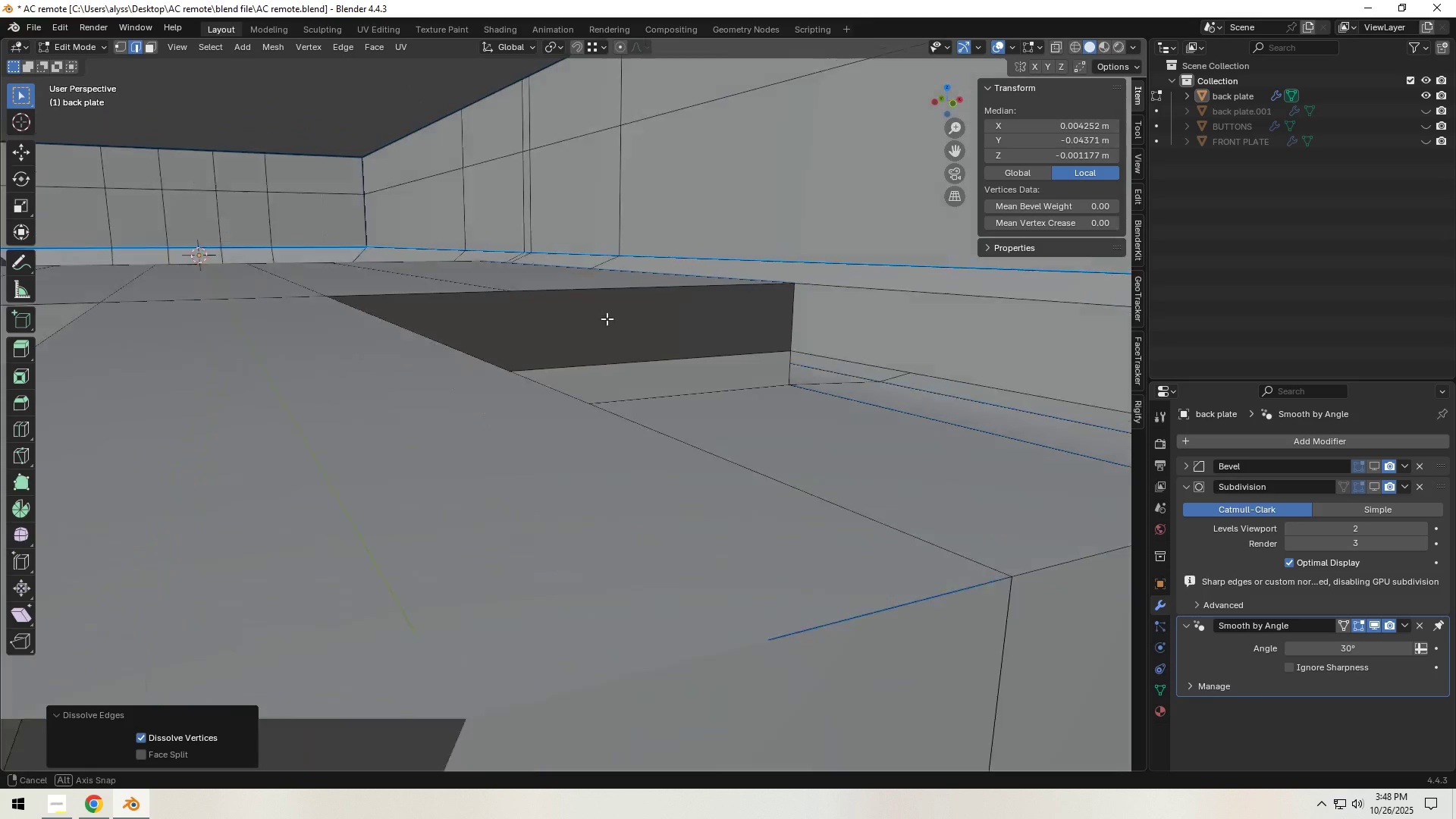 
key(Control+Z)
 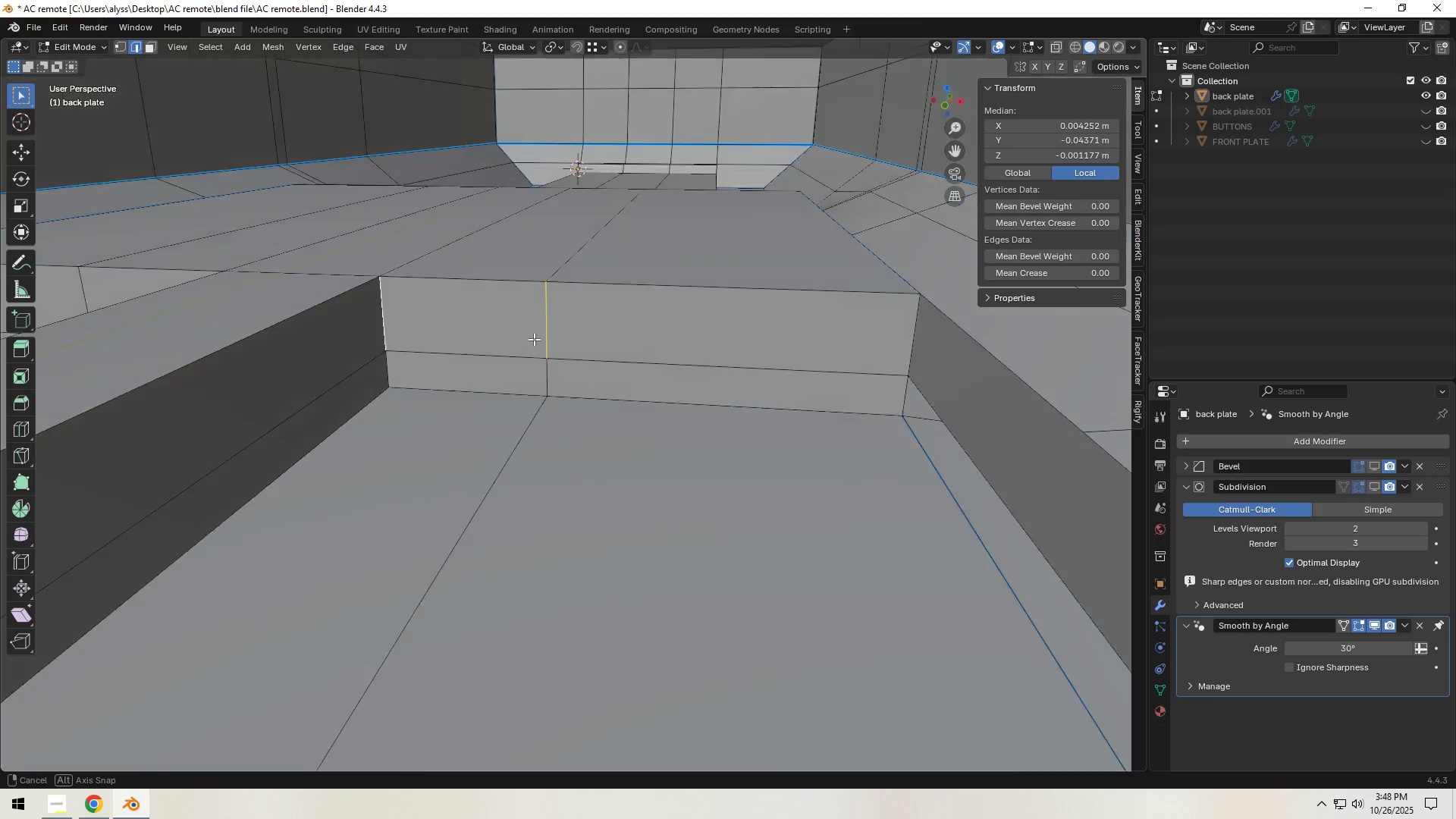 
key(X)
 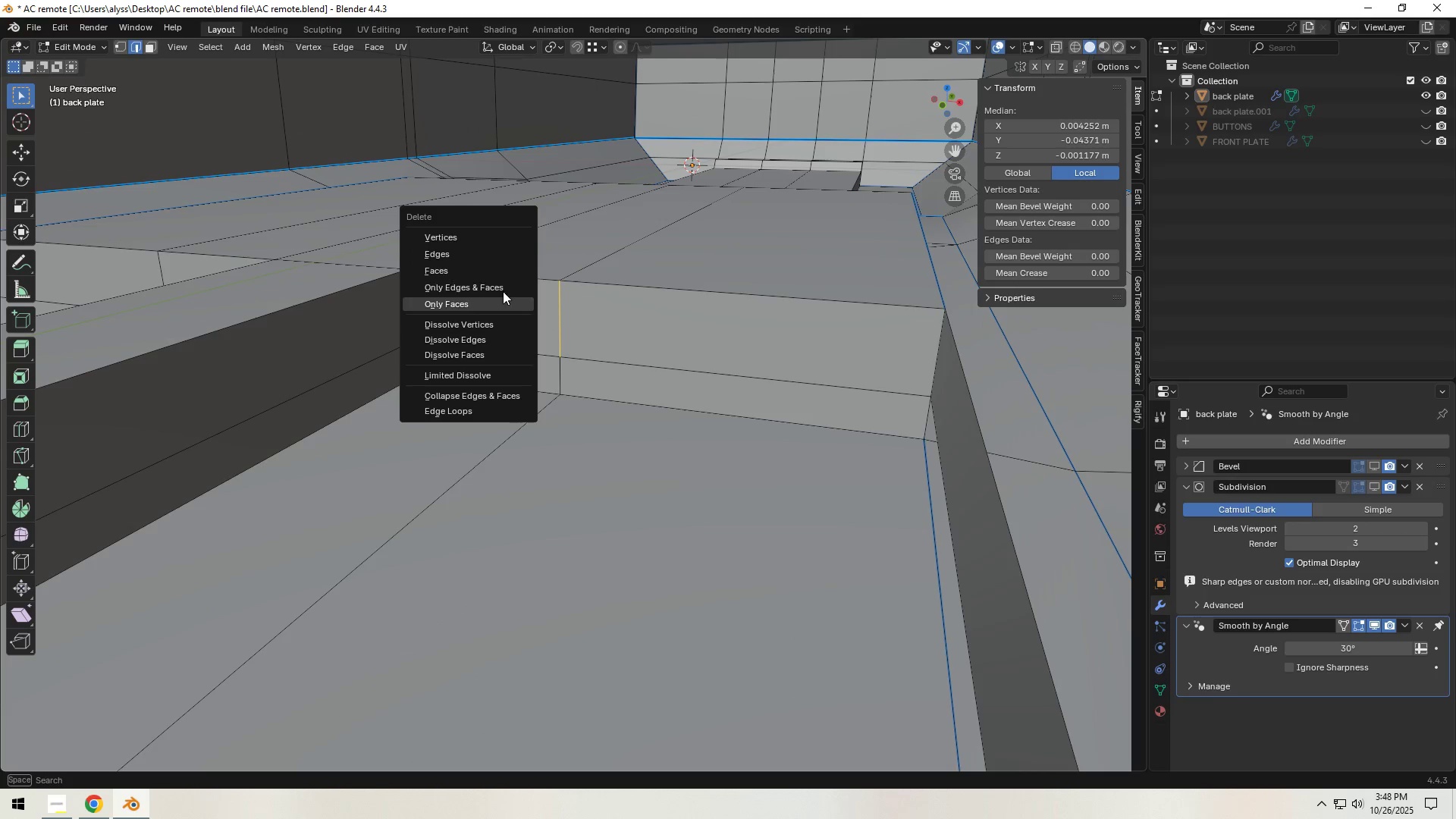 
left_click([502, 285])
 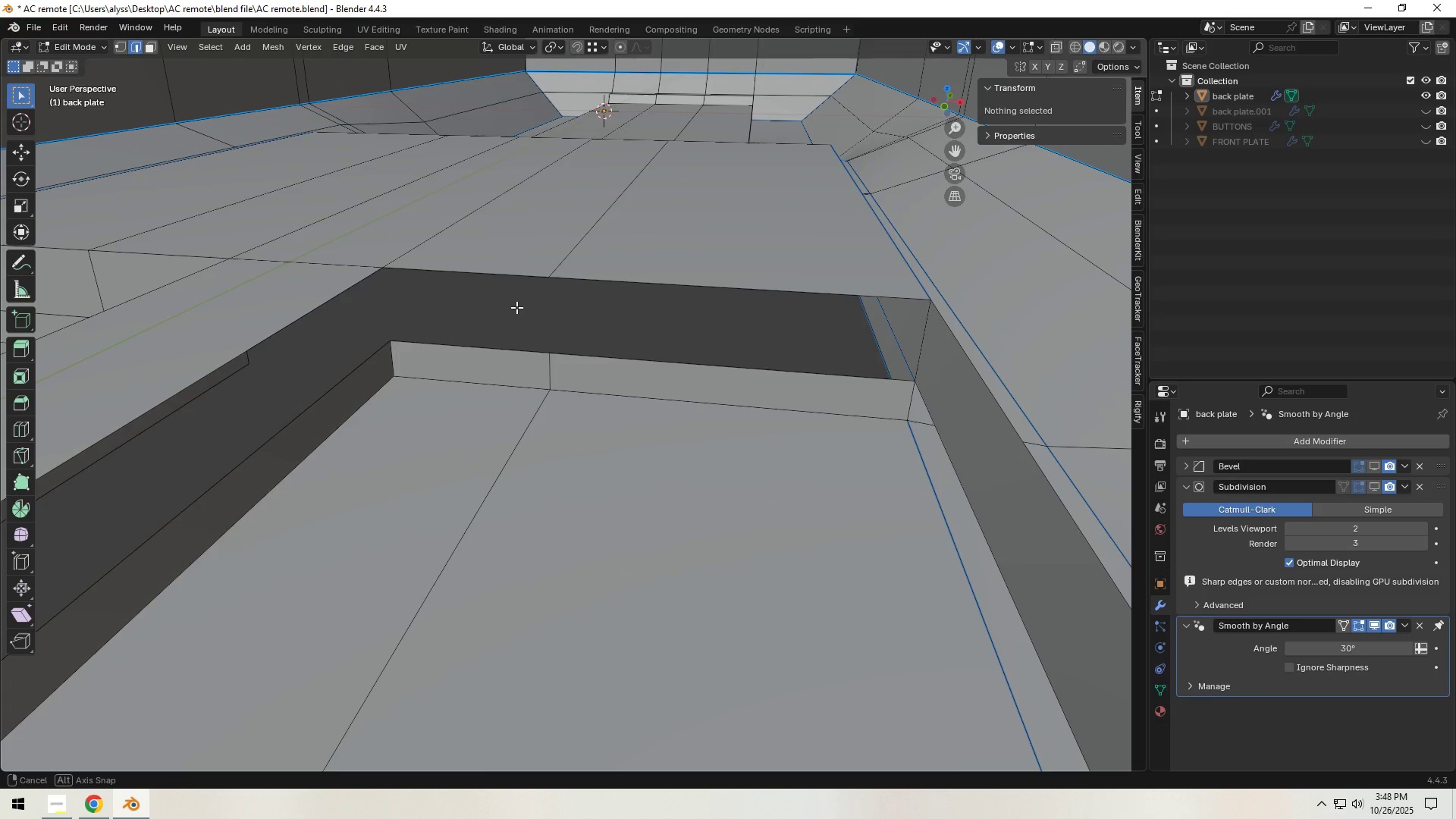 
key(1)
 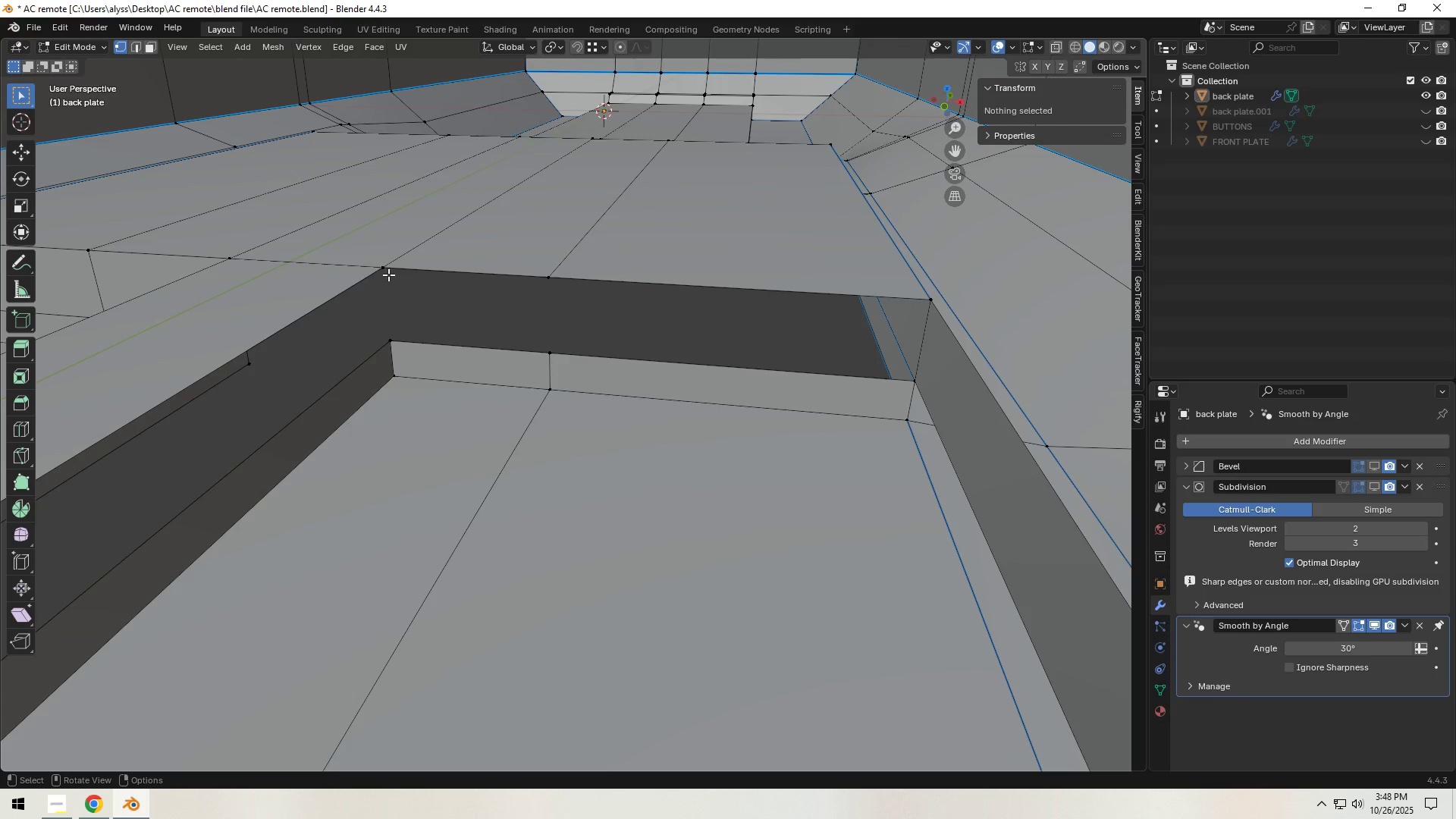 
left_click([398, 344])
 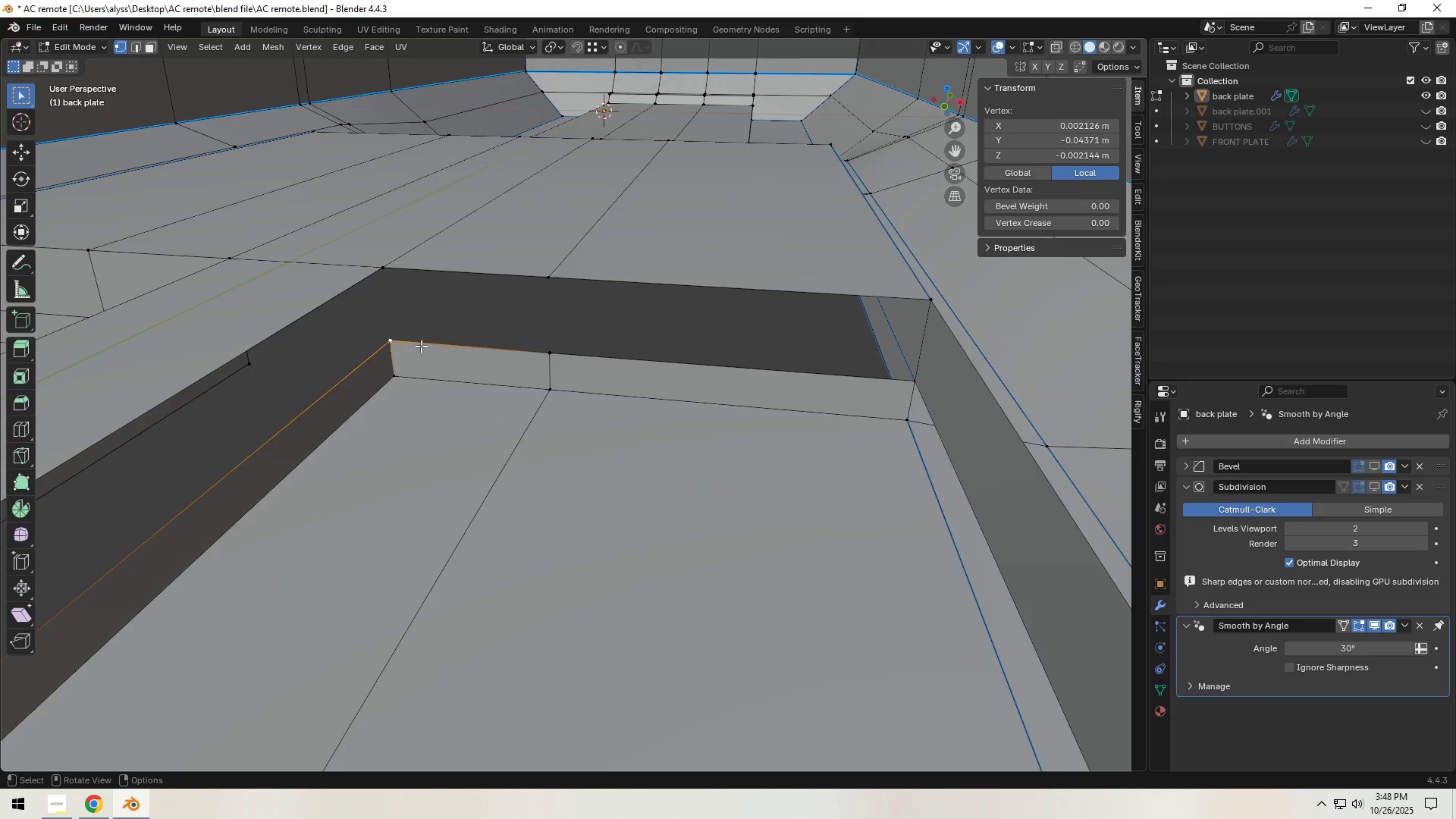 
scroll: coordinate [470, 356], scroll_direction: down, amount: 3.0
 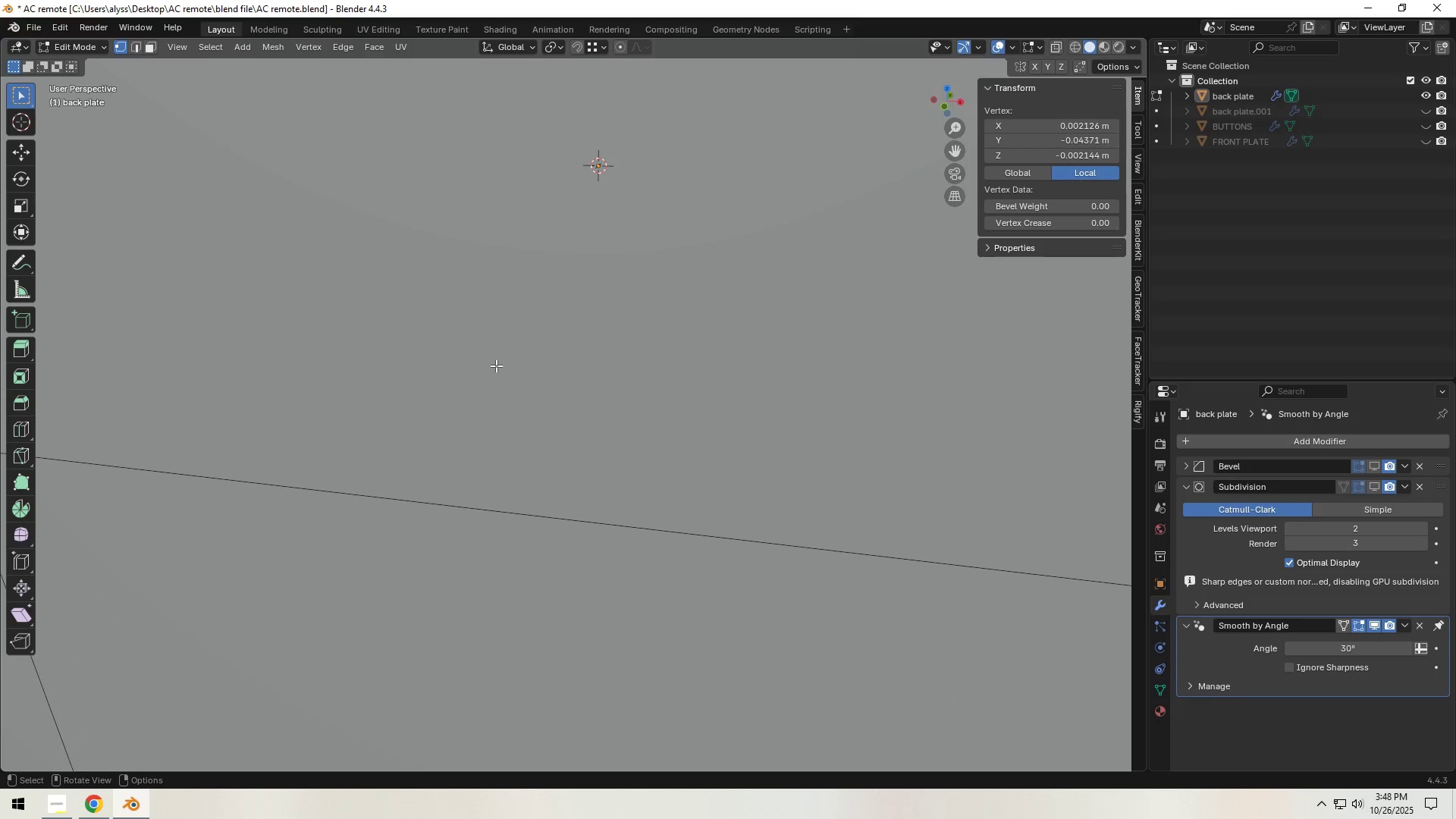 
scroll: coordinate [513, 369], scroll_direction: up, amount: 2.0
 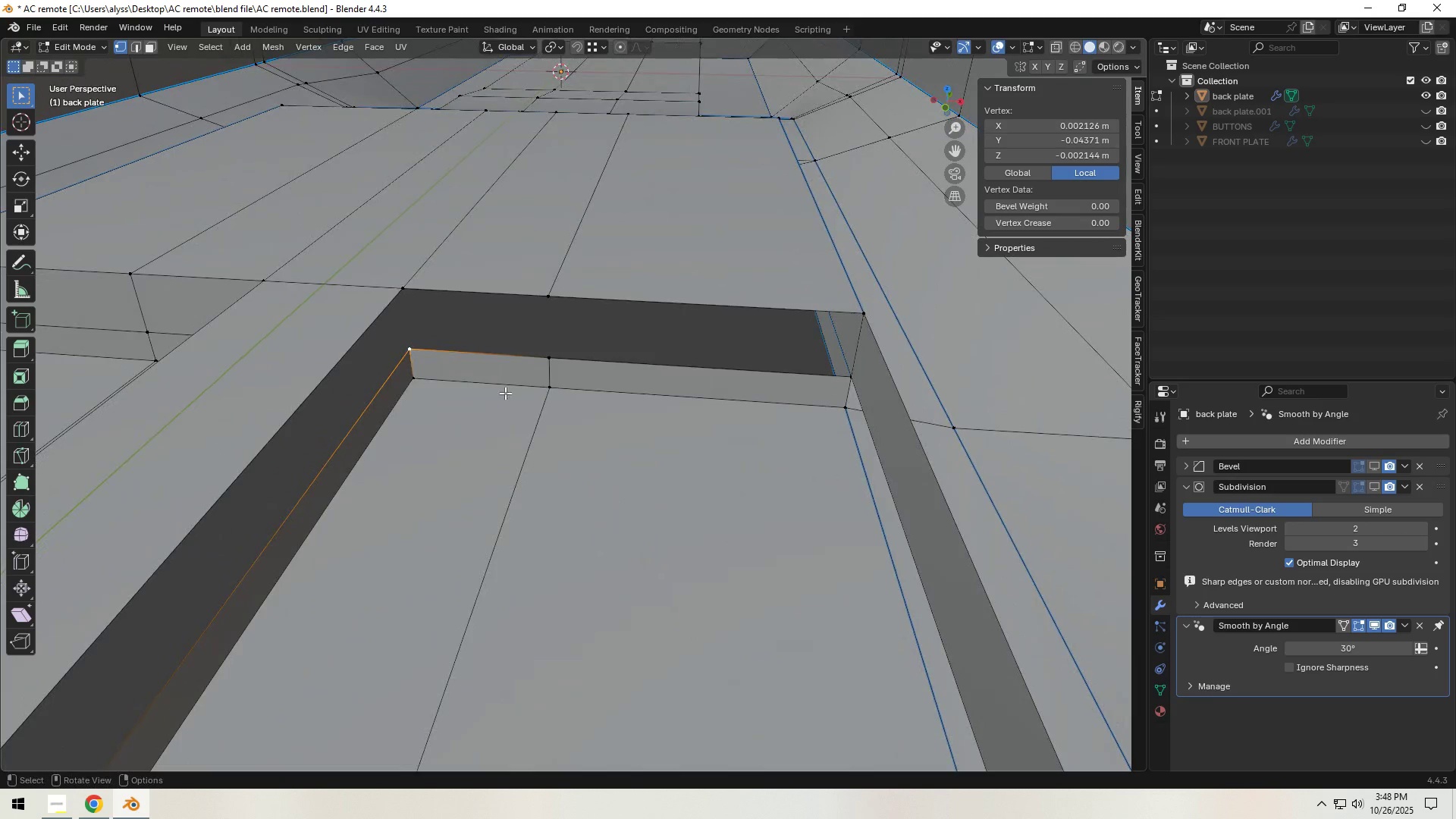 
hold_key(key=ShiftLeft, duration=0.36)
left_click([551, 362])
 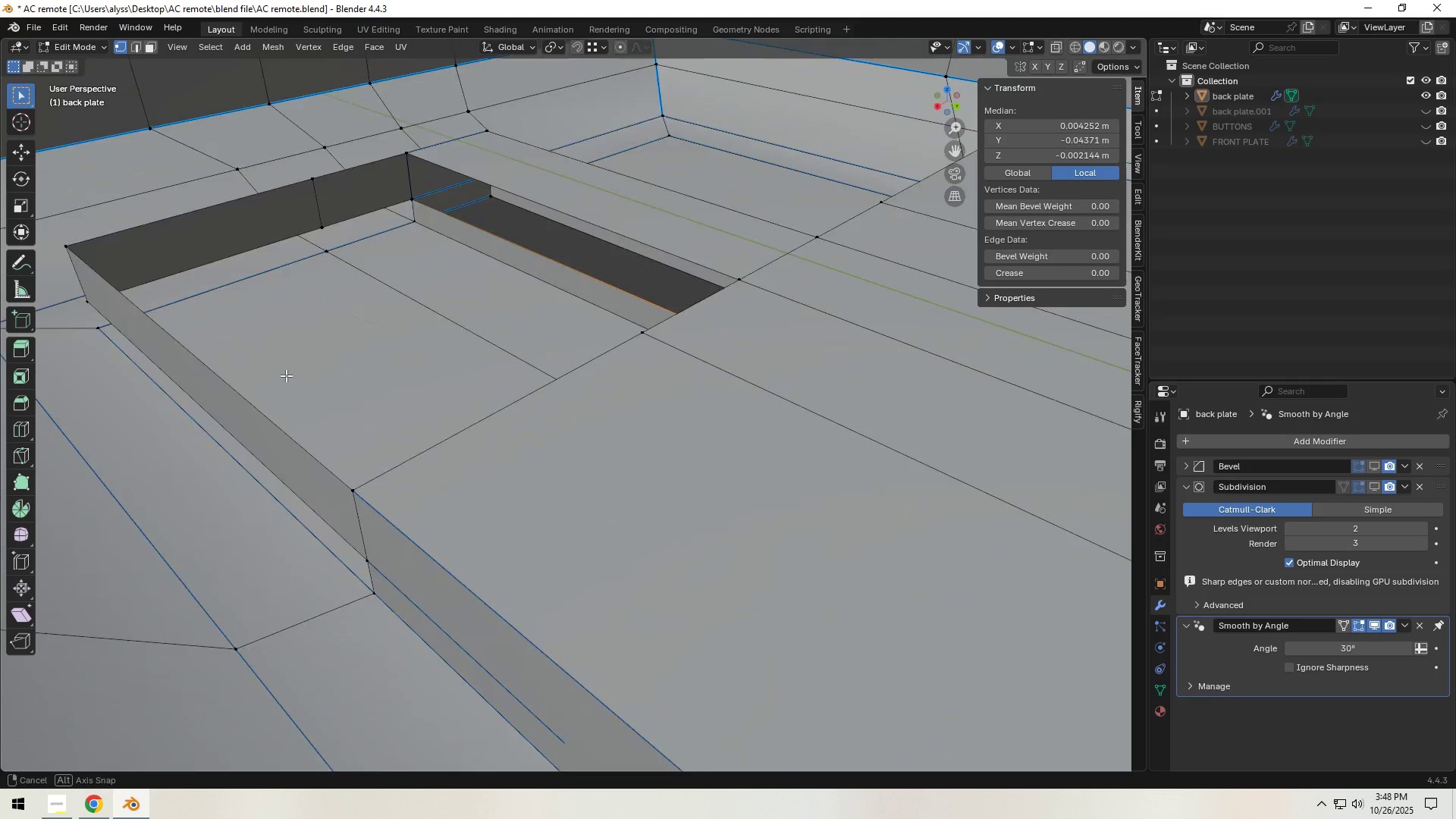 
hold_key(key=ShiftLeft, duration=1.41)
left_click([470, 202])
 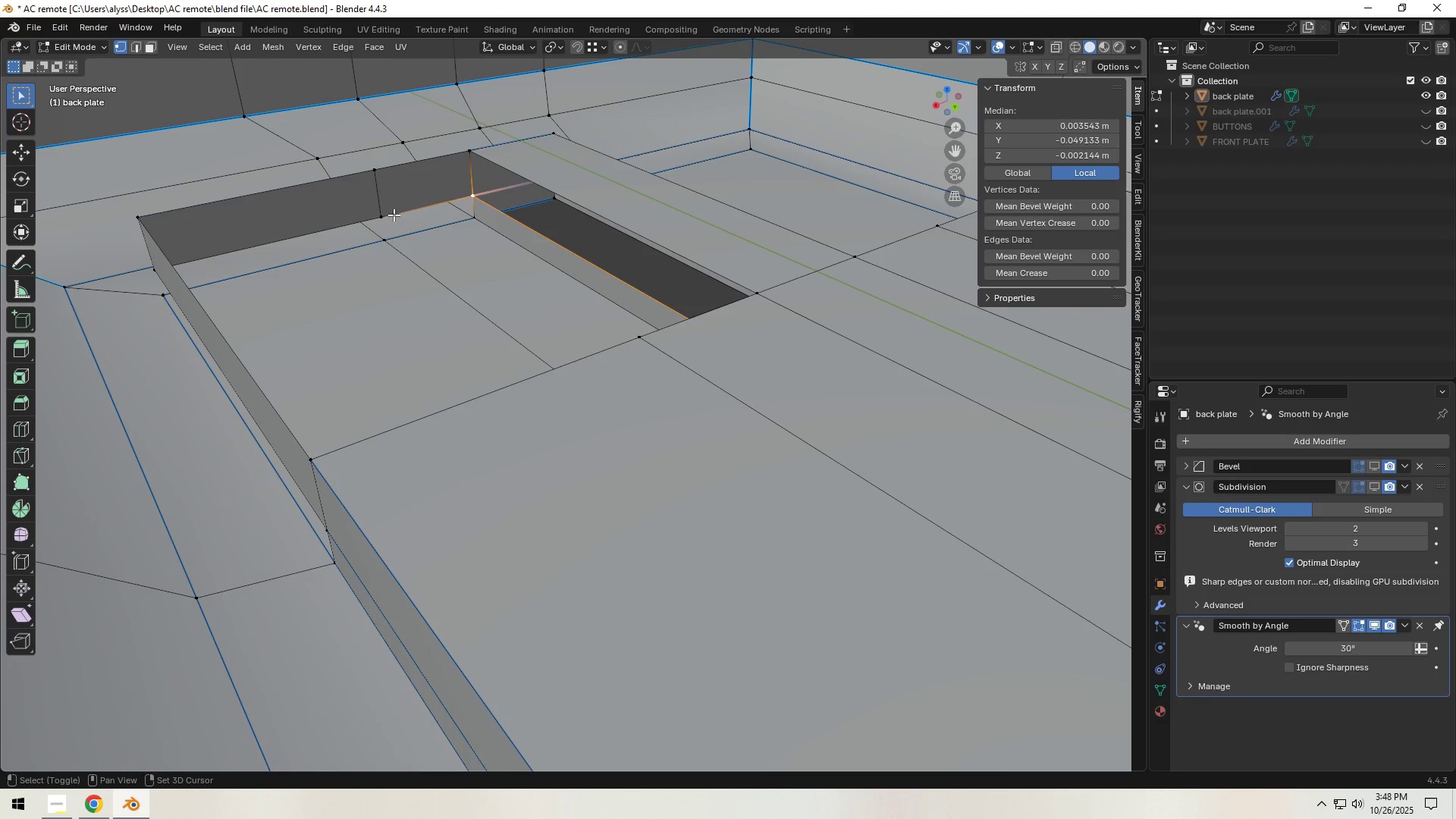 
left_click([386, 215])
 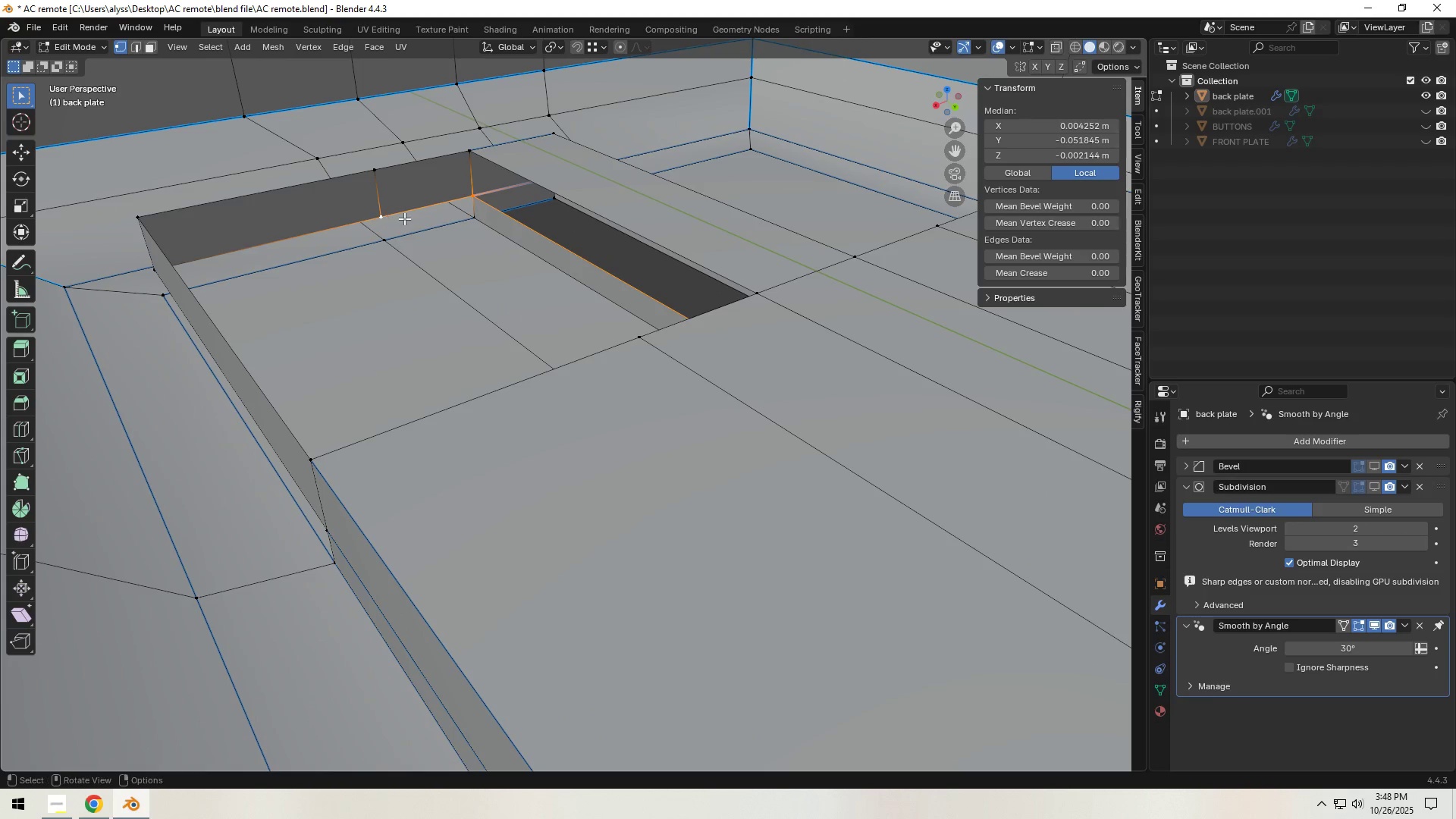 
key(F)
 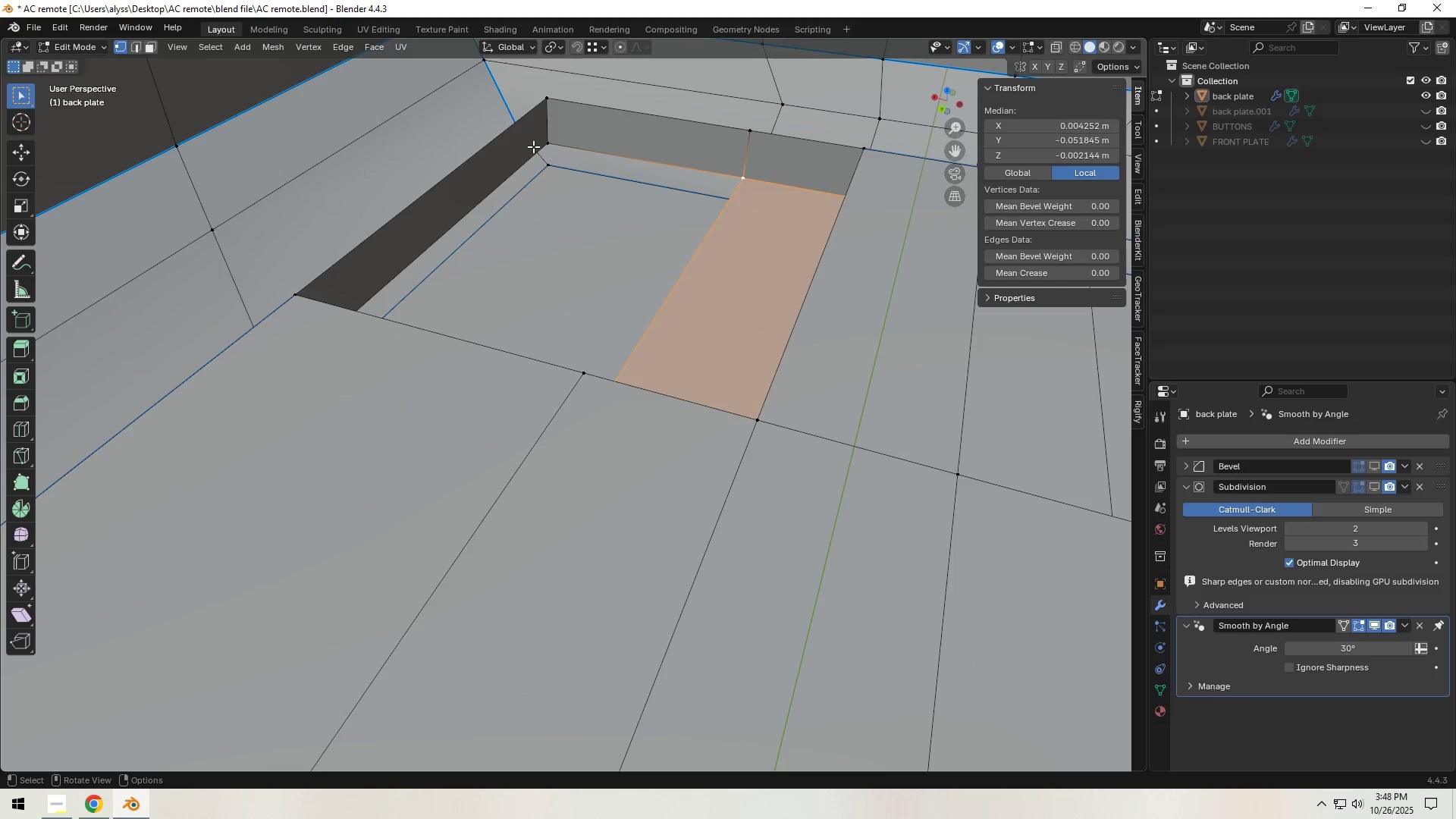 
left_click([545, 146])
 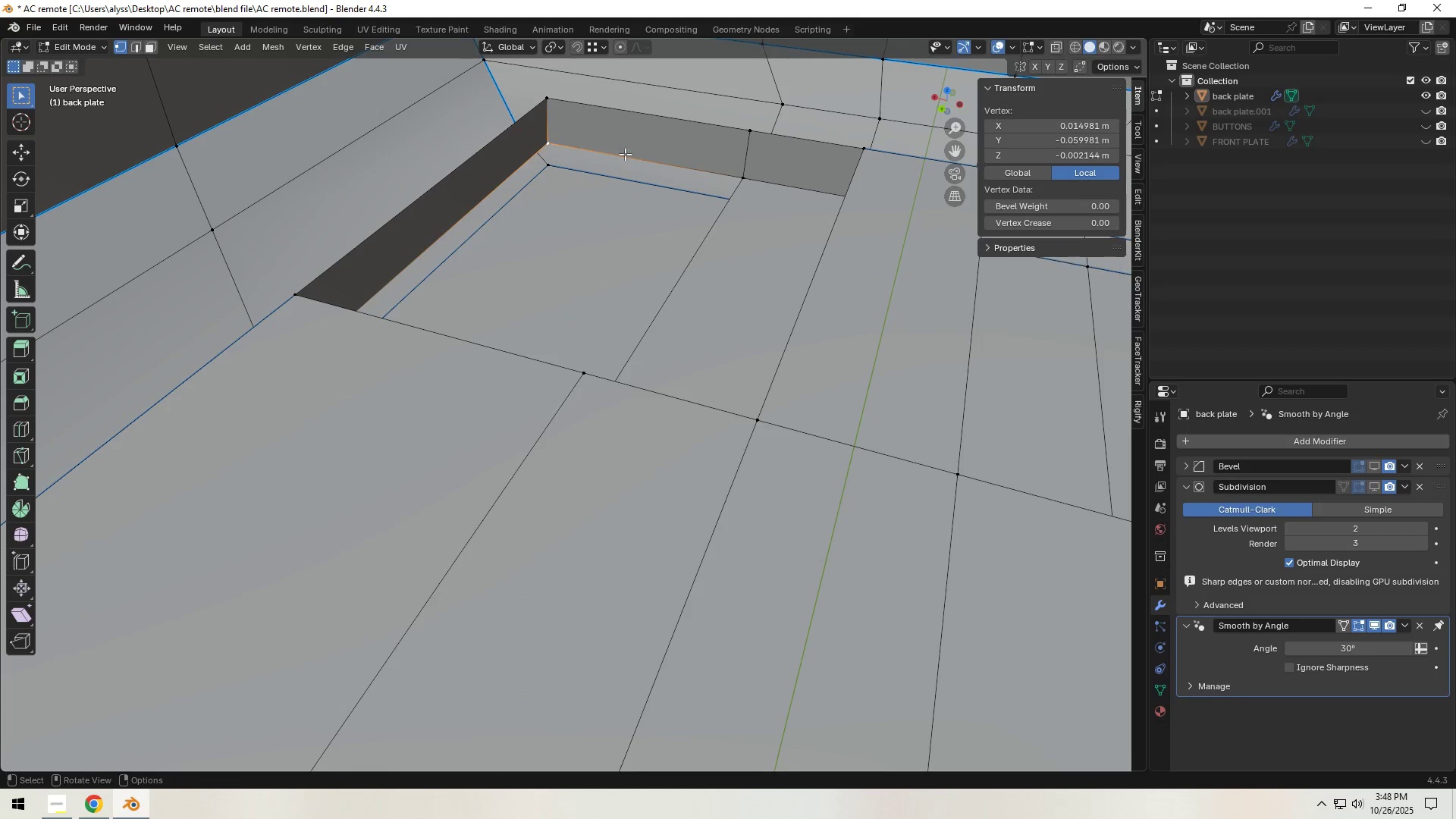 
hold_key(key=ShiftLeft, duration=0.47)
 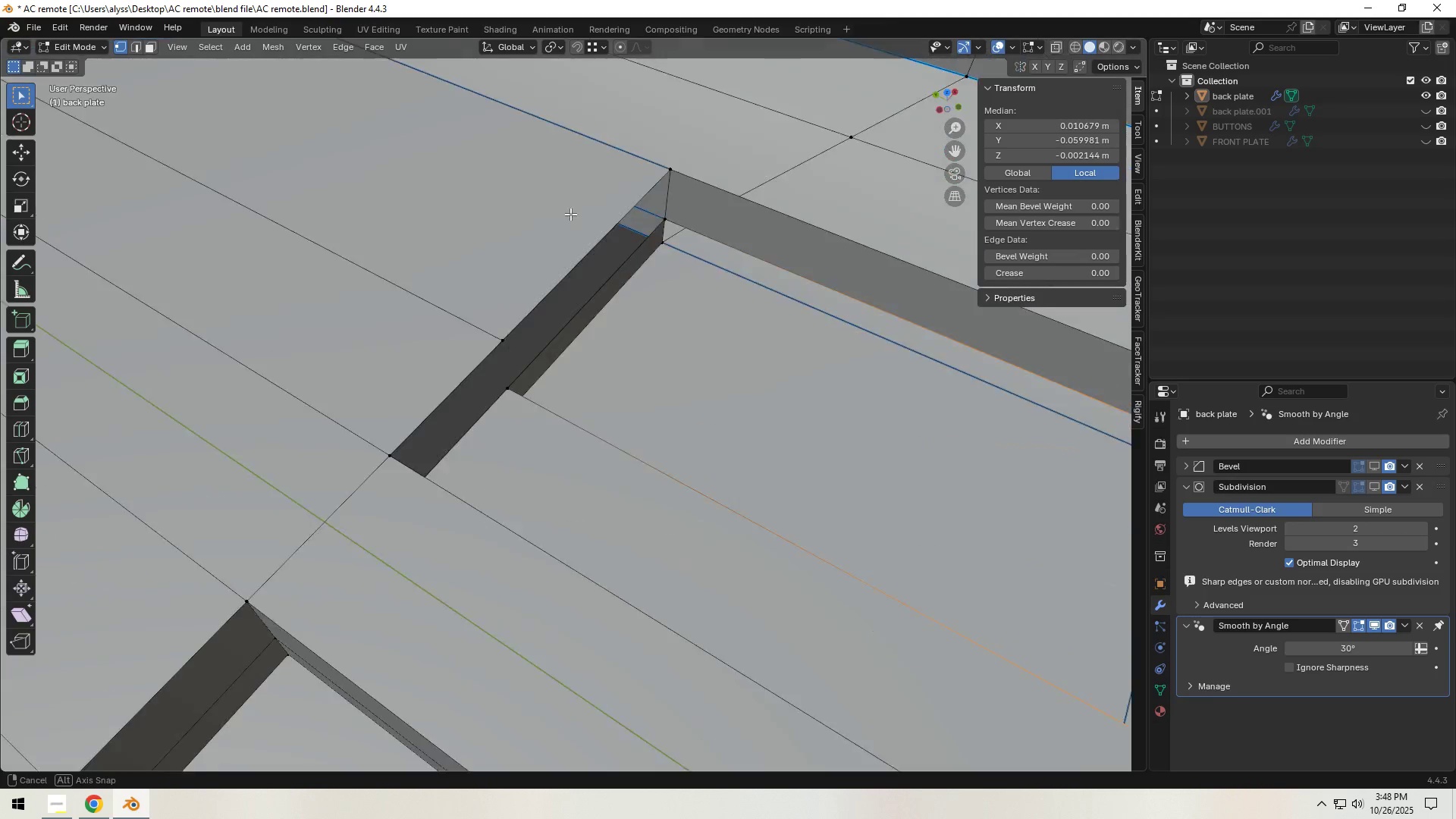 
hold_key(key=ShiftLeft, duration=1.5)
left_click([695, 231])
 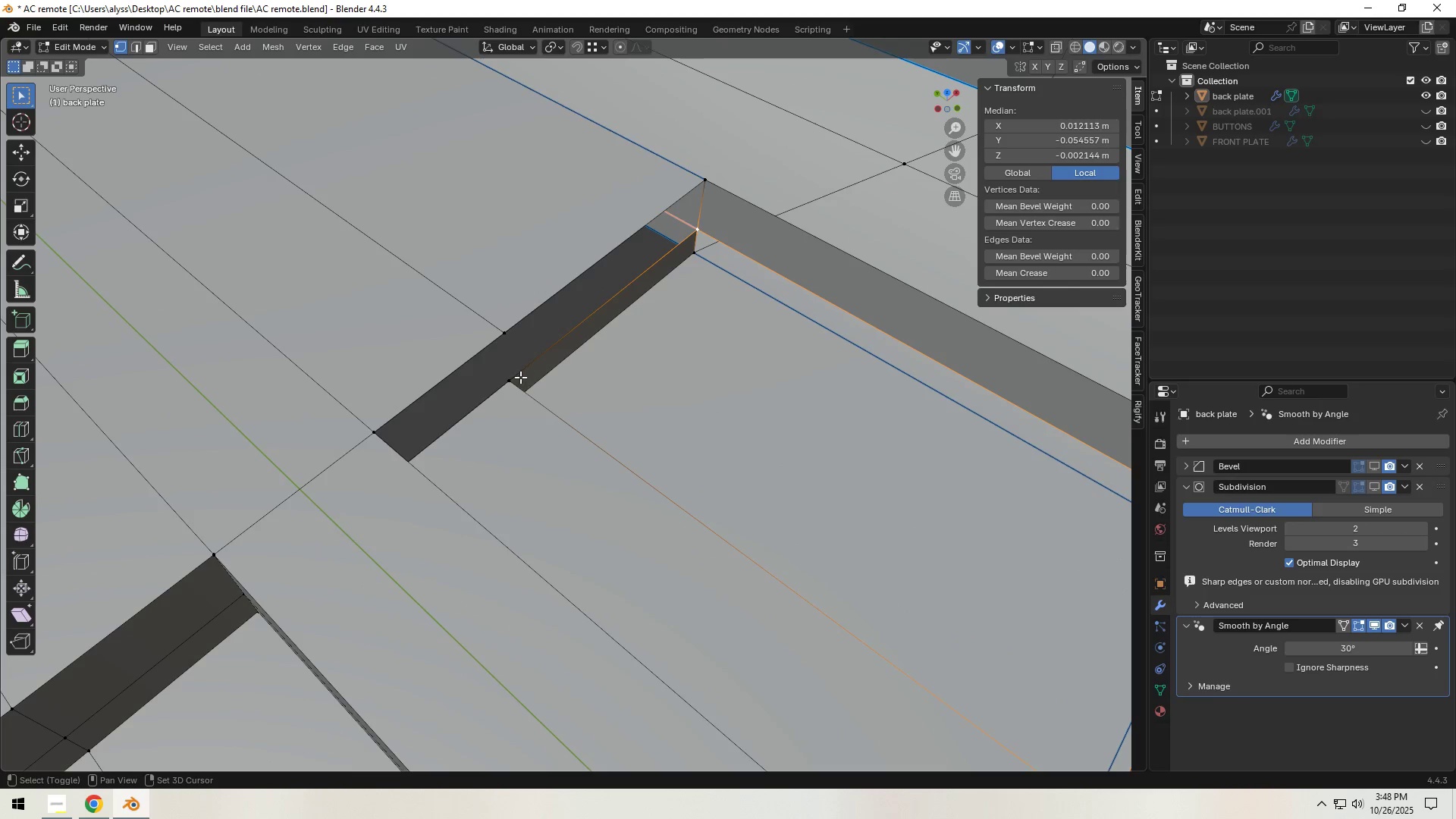 
left_click([516, 378])
 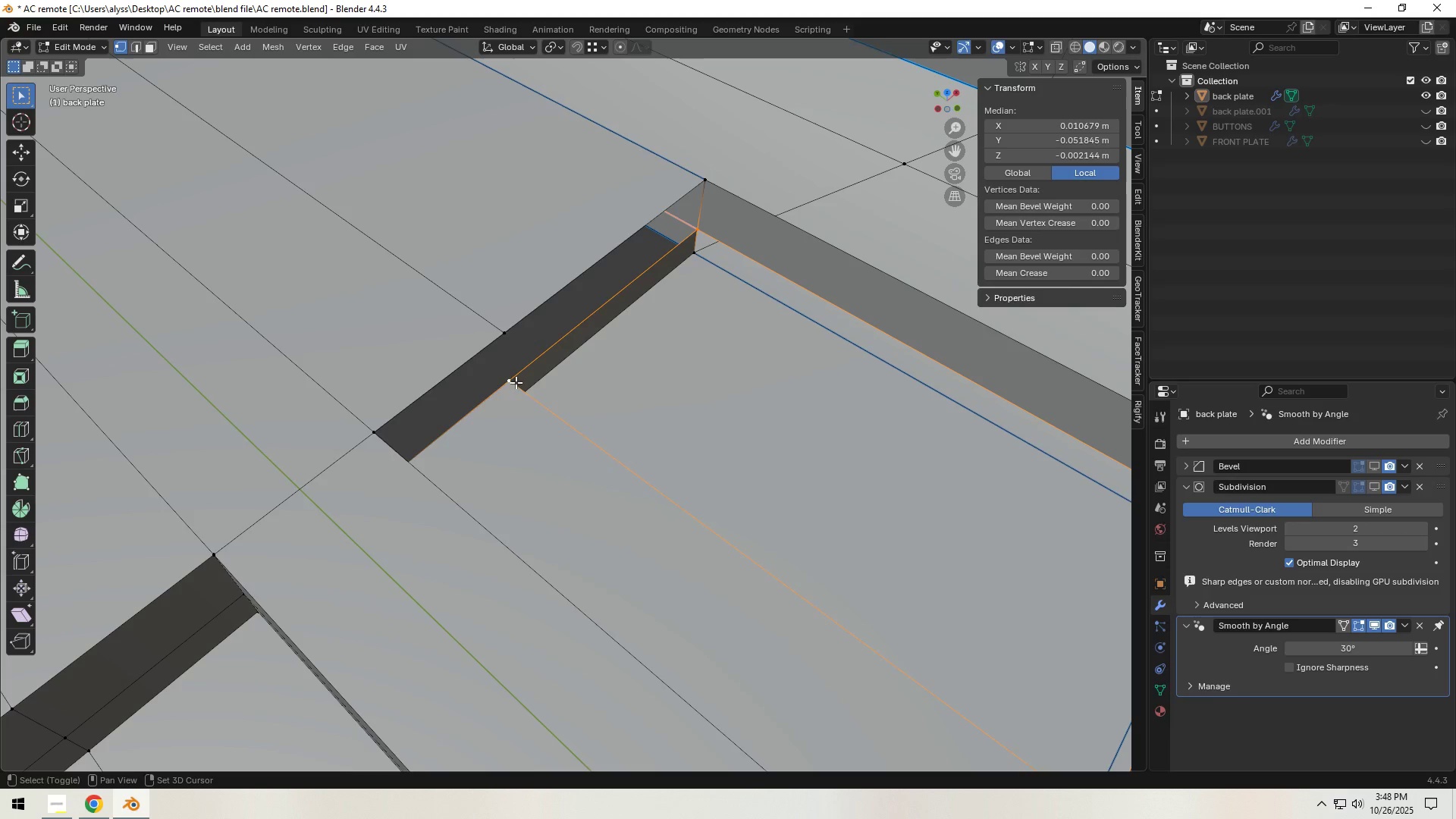 
key(Shift+ShiftLeft)
 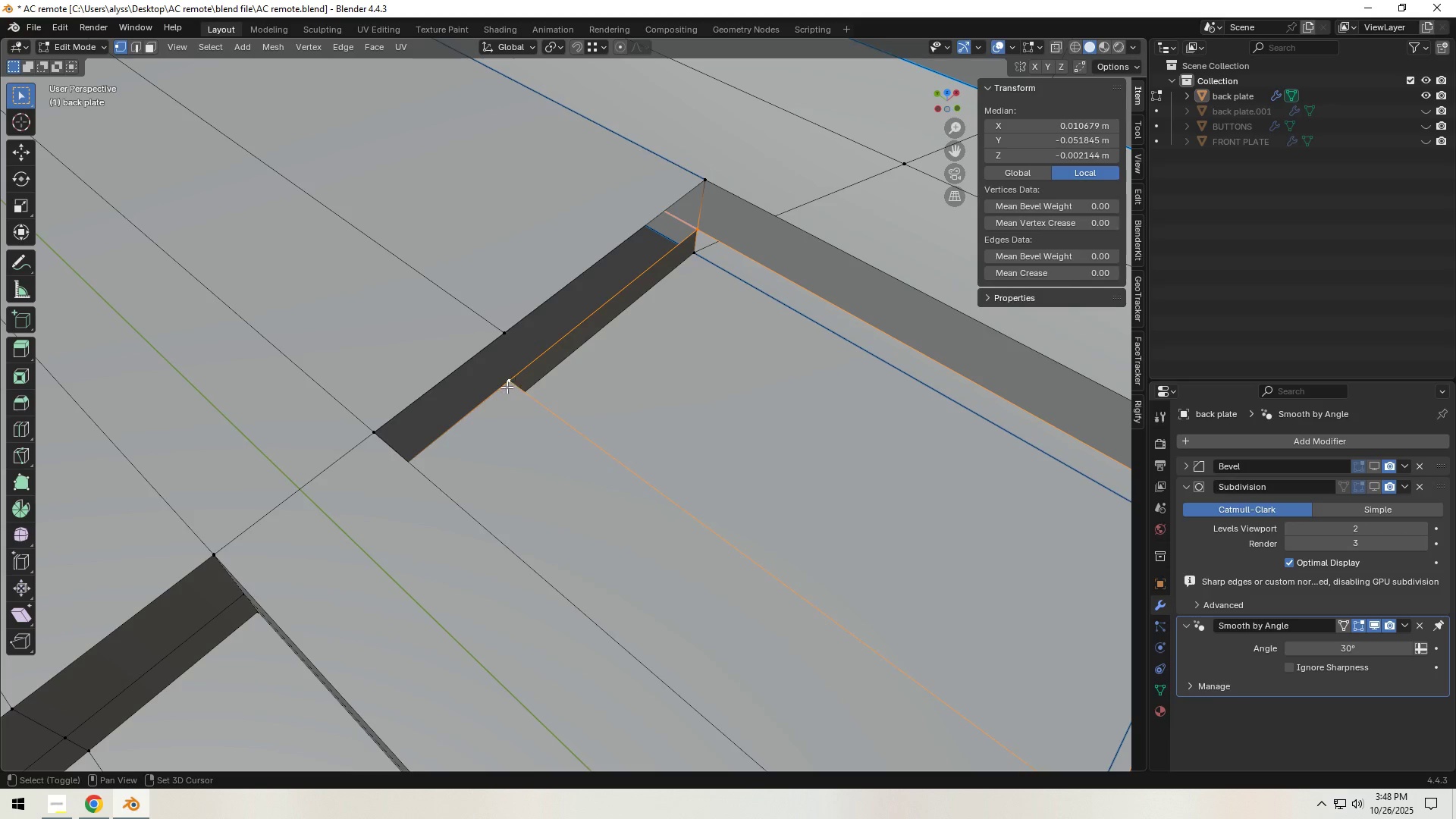 
key(Shift+ShiftLeft)
 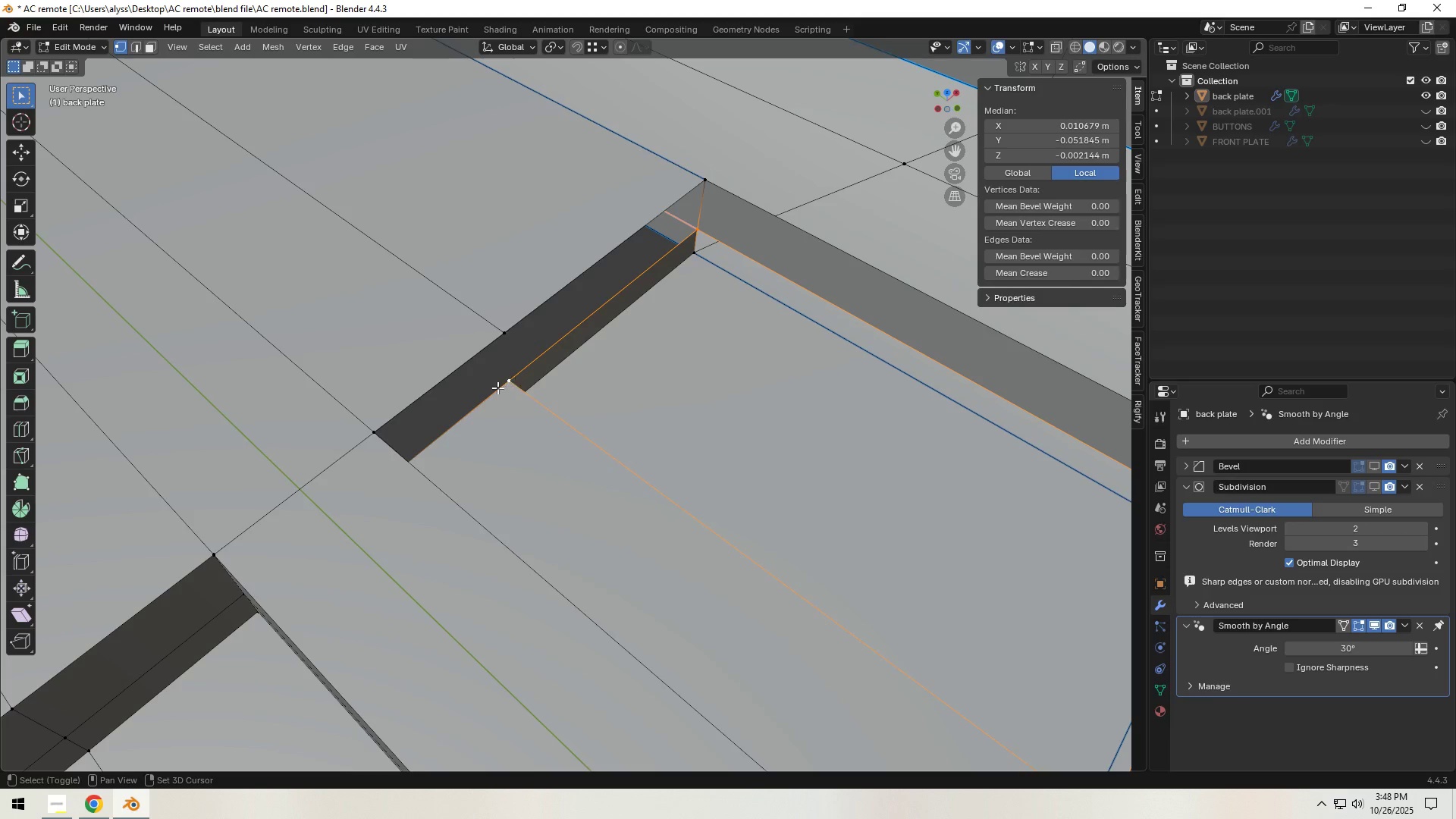 
key(Shift+ShiftLeft)
 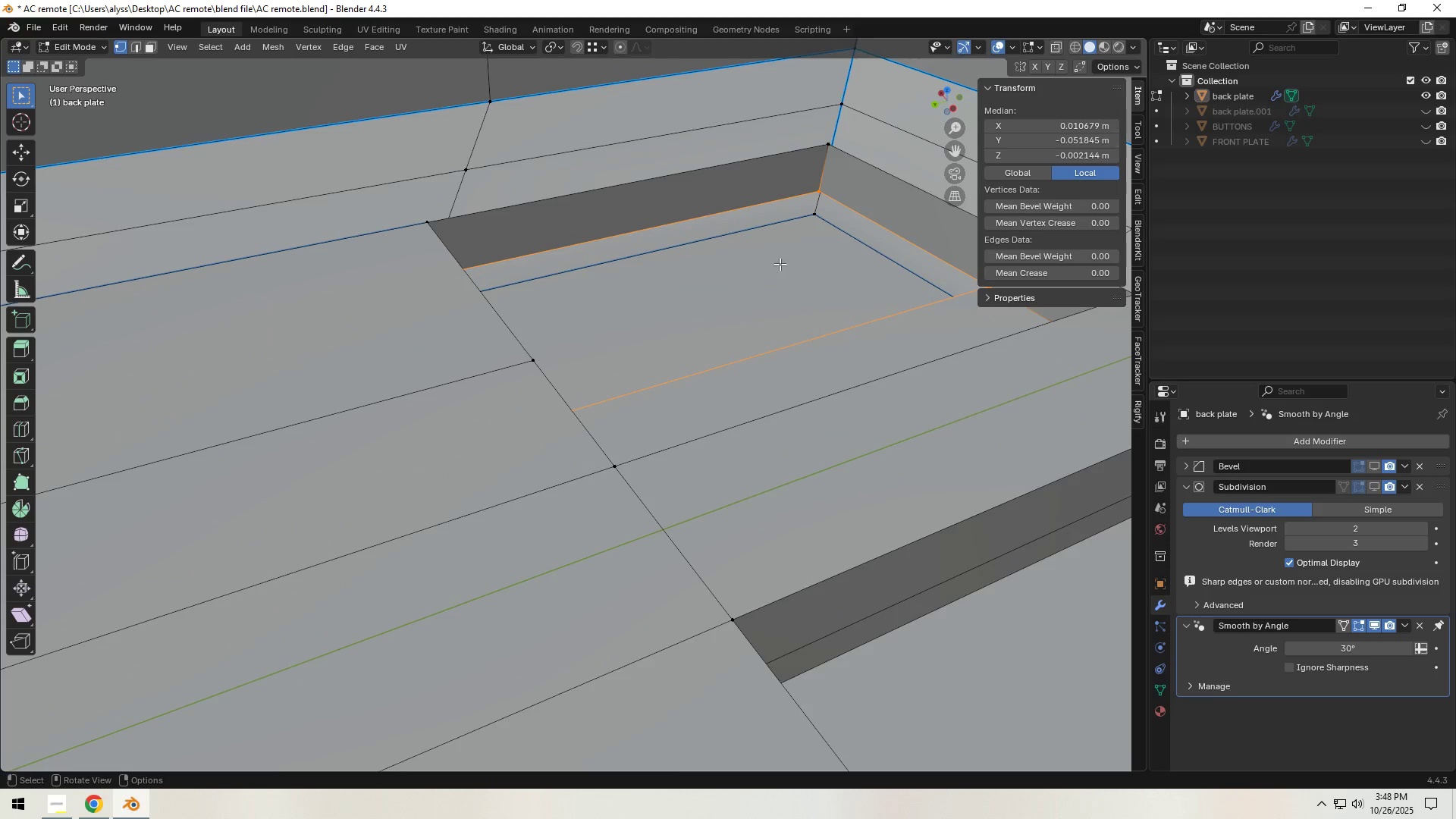 
key(F)
 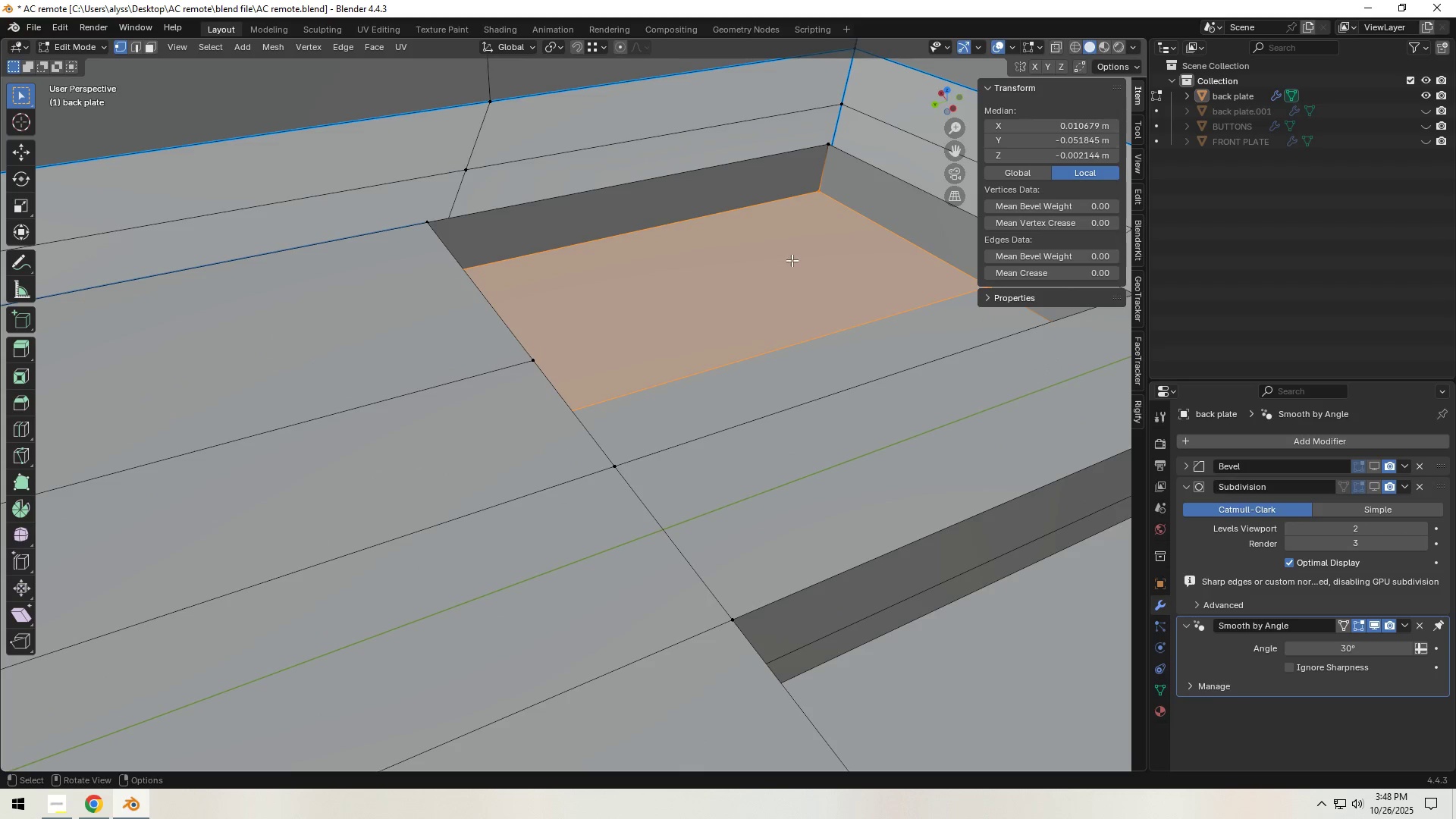 
hold_key(key=ShiftLeft, duration=0.58)
 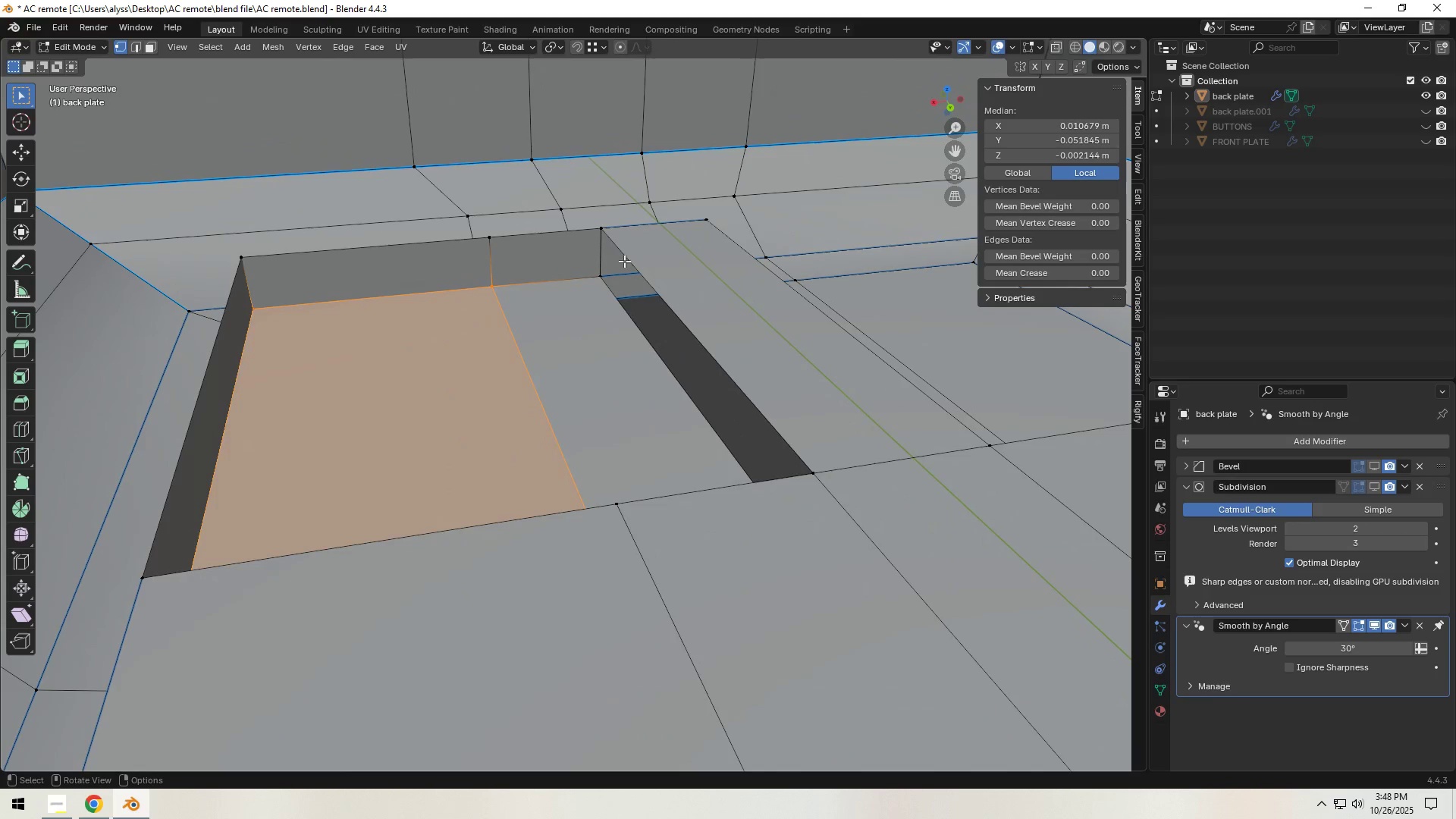 
left_click([601, 232])
 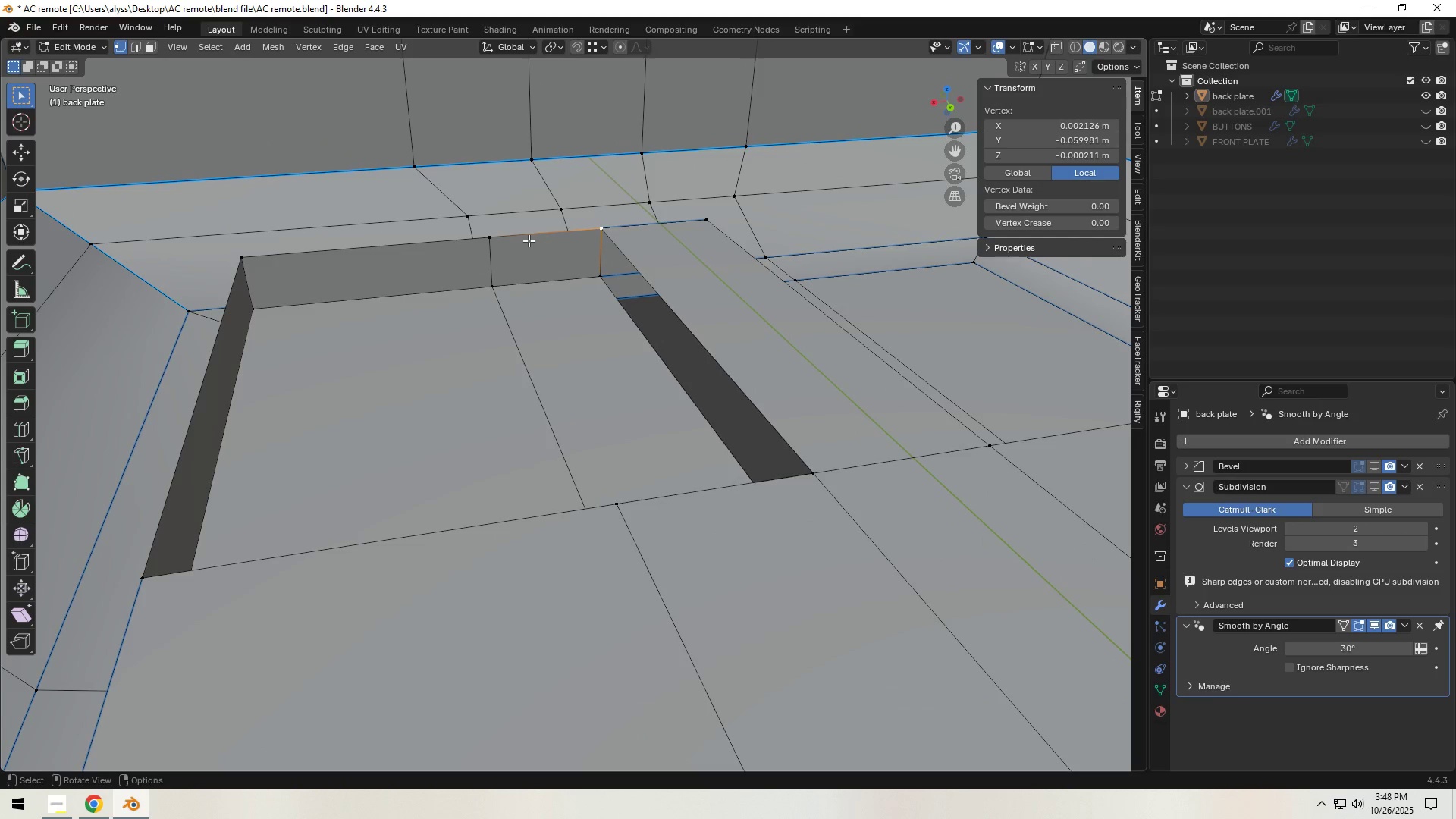 
hold_key(key=ShiftLeft, duration=1.54)
left_click([487, 239])
 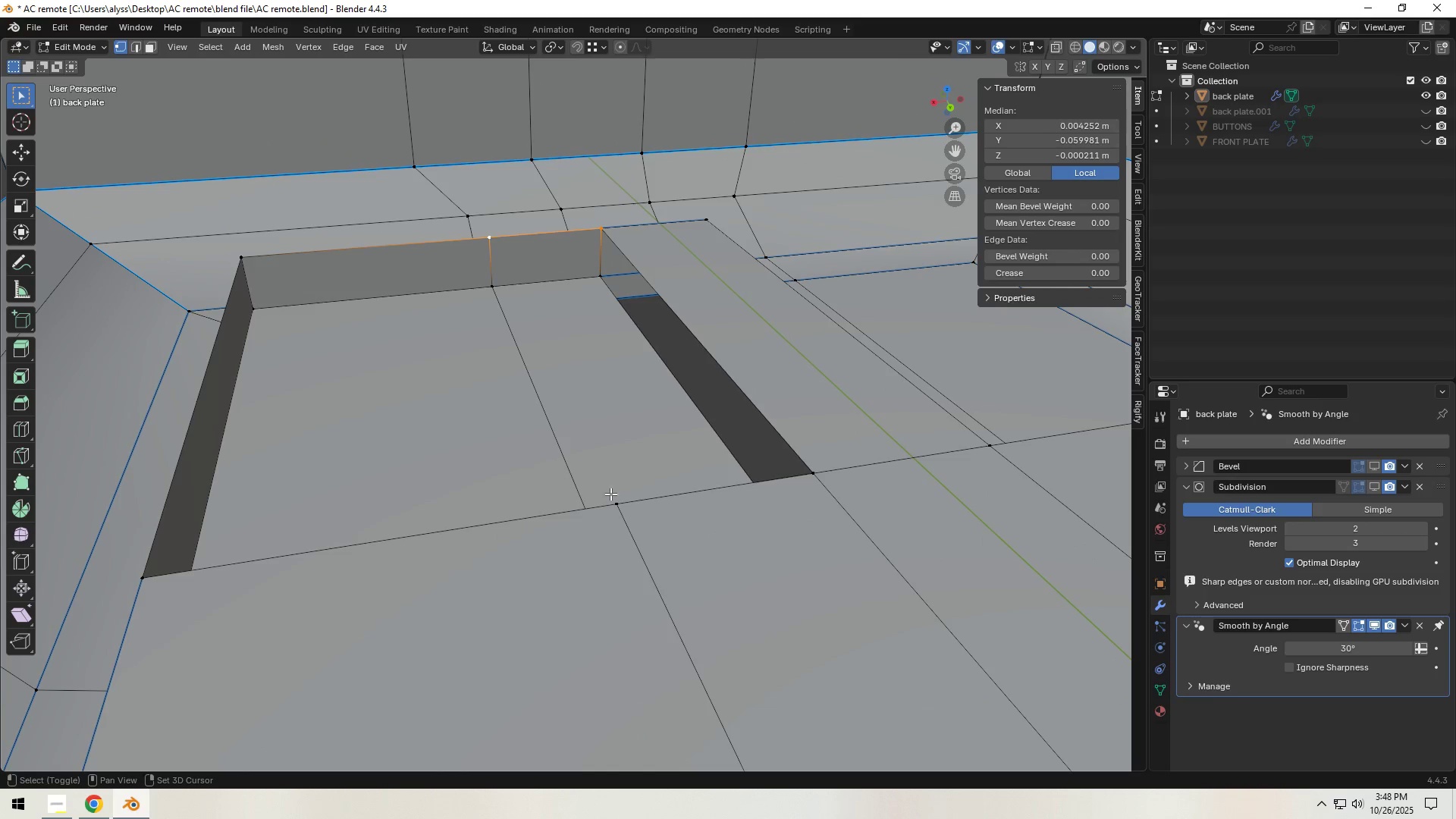 
hold_key(key=ShiftLeft, duration=0.53)
left_click([827, 470])
 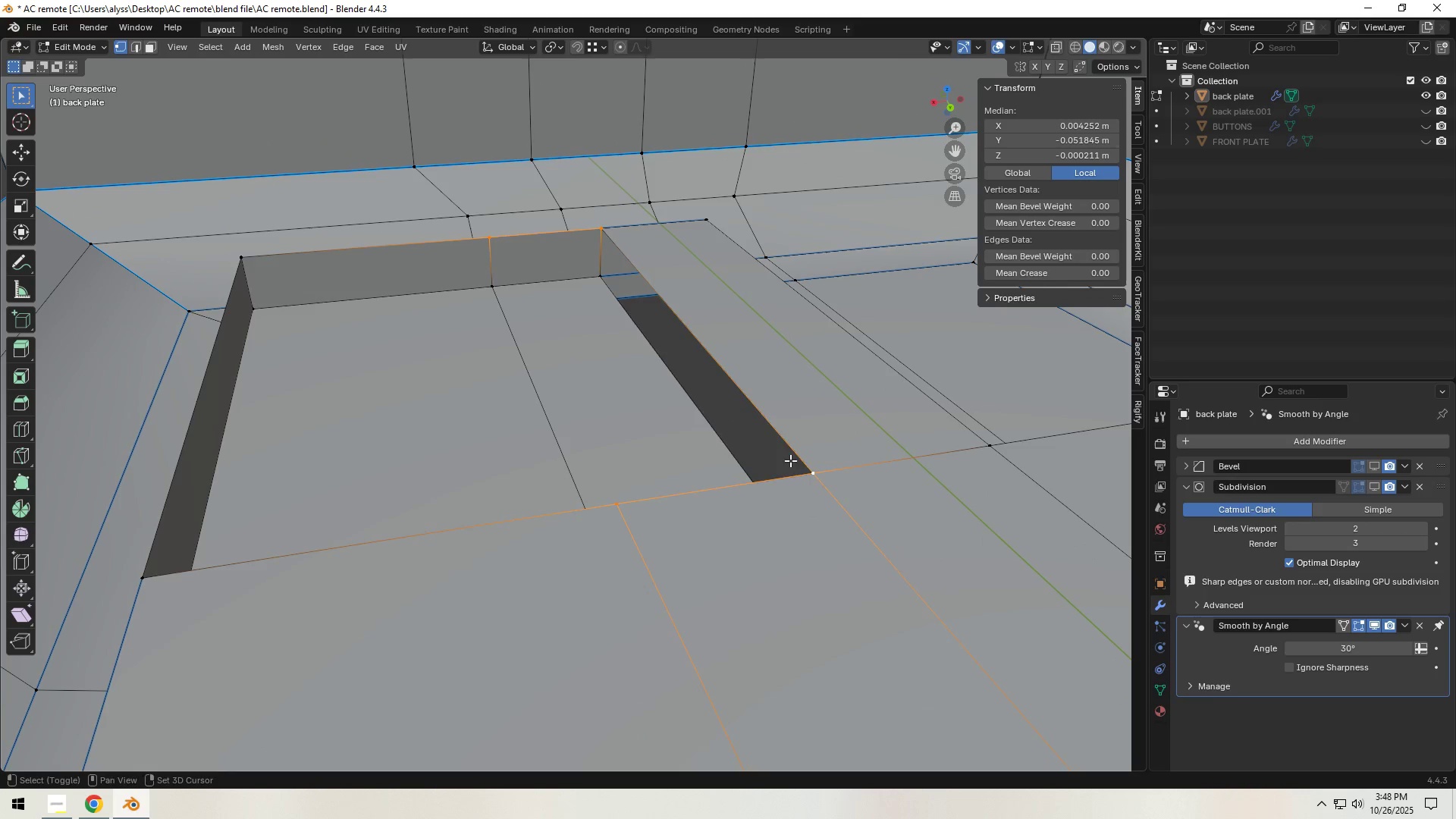 
key(F)
 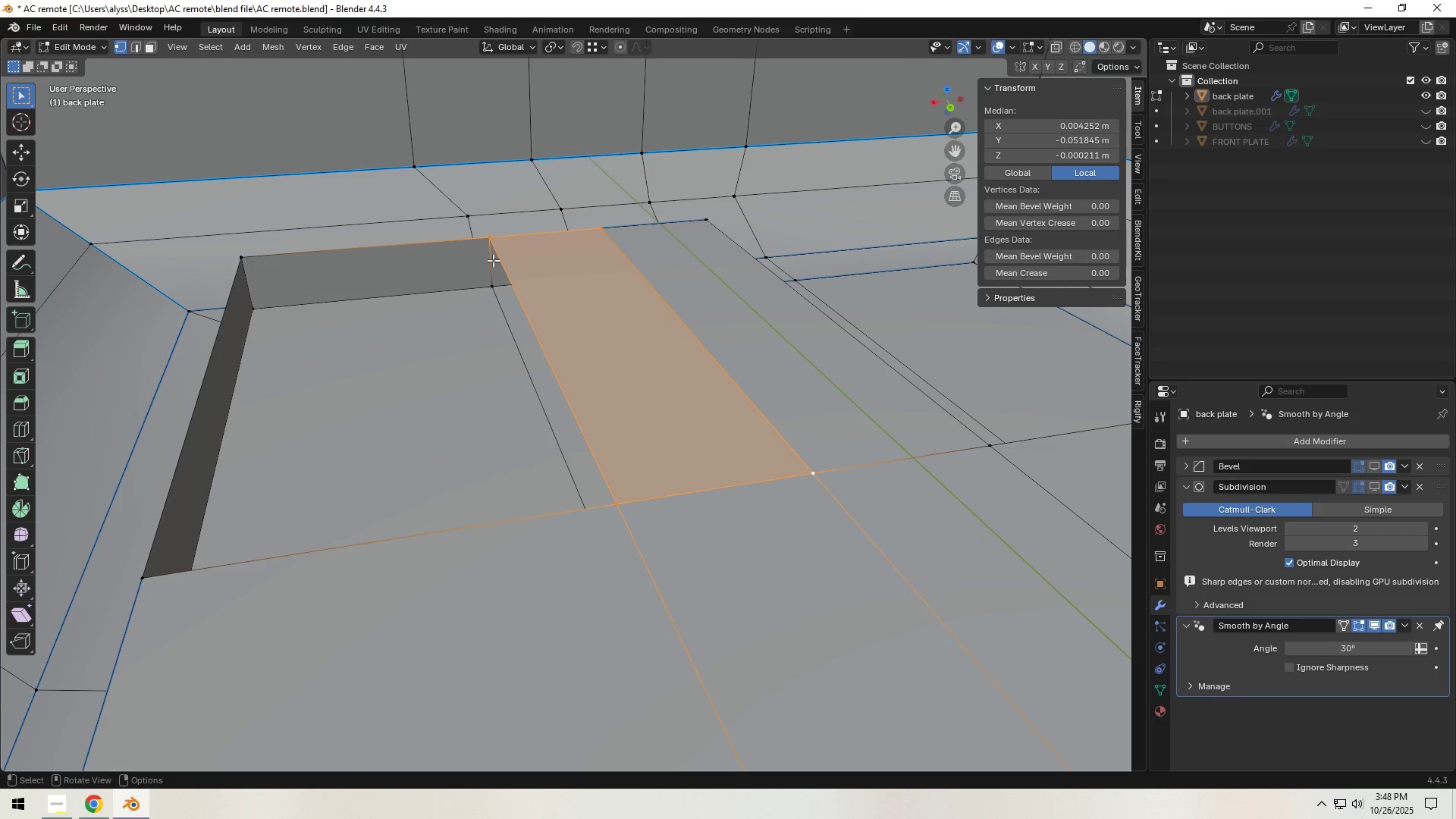 
left_click([491, 241])
 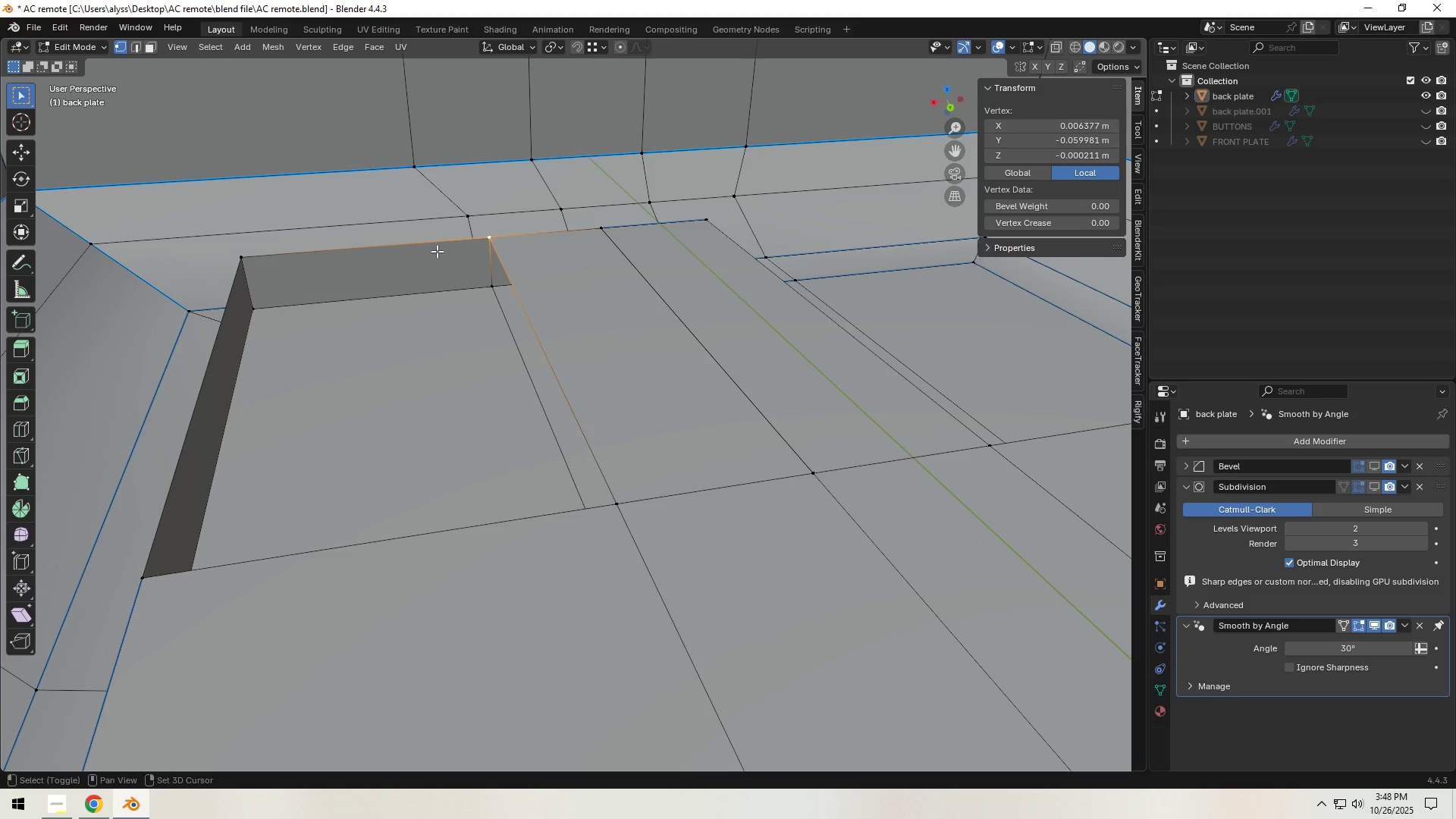 
hold_key(key=ShiftLeft, duration=1.53)
left_click([240, 262])
 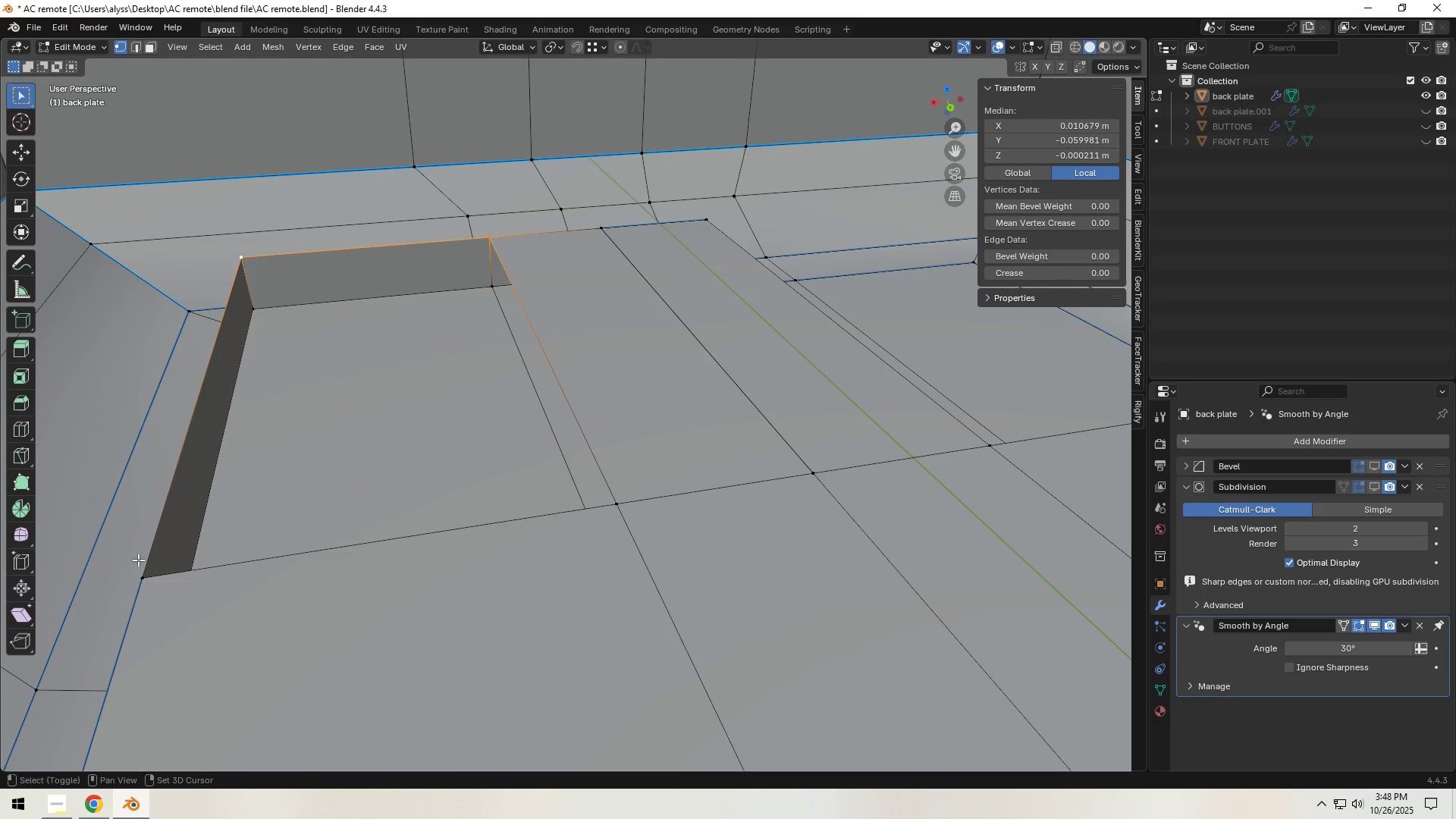 
left_click_drag(start_coordinate=[141, 589], to_coordinate=[143, 593])
 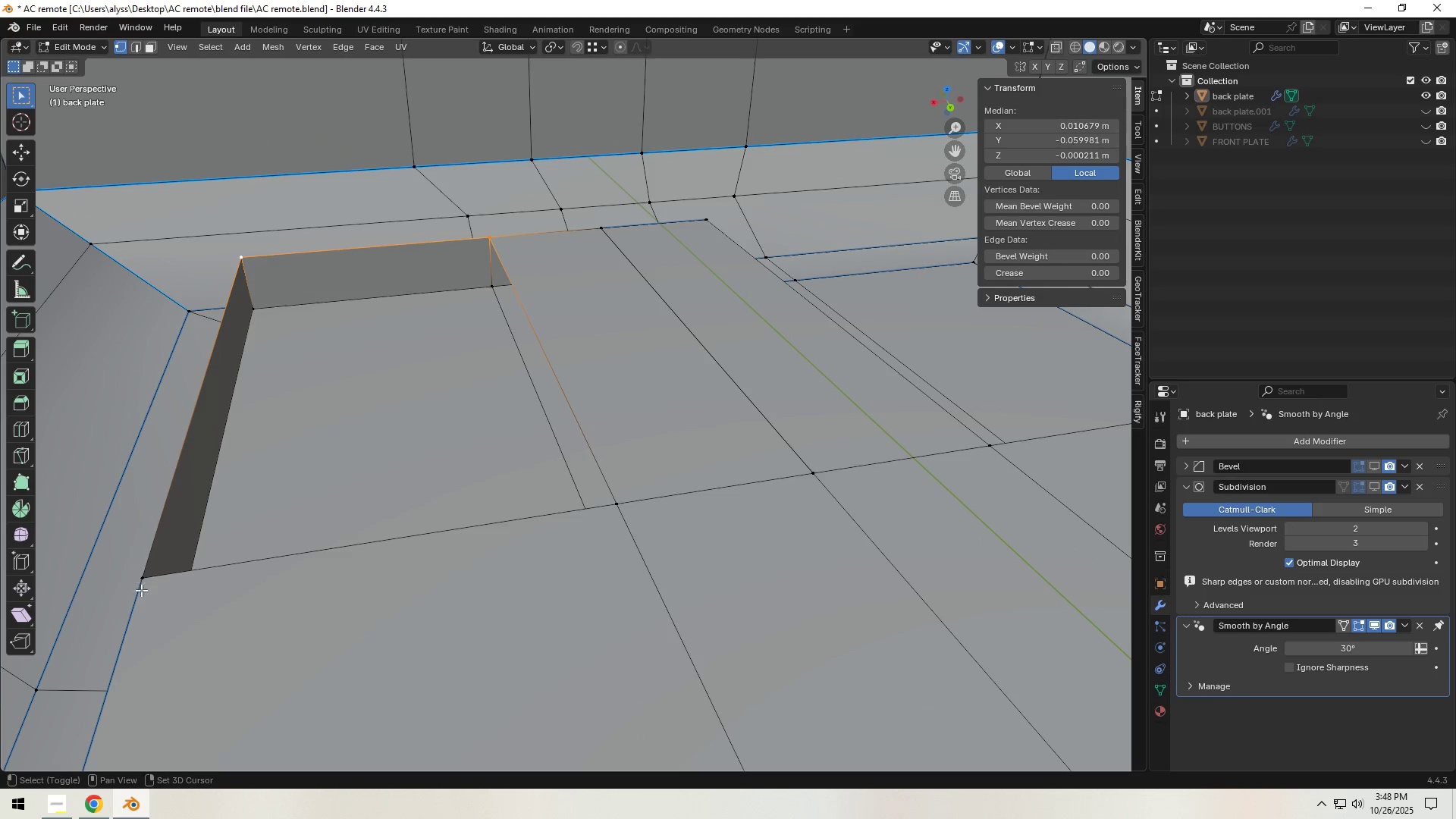 
hold_key(key=ShiftLeft, duration=1.53)
left_click([149, 578])
 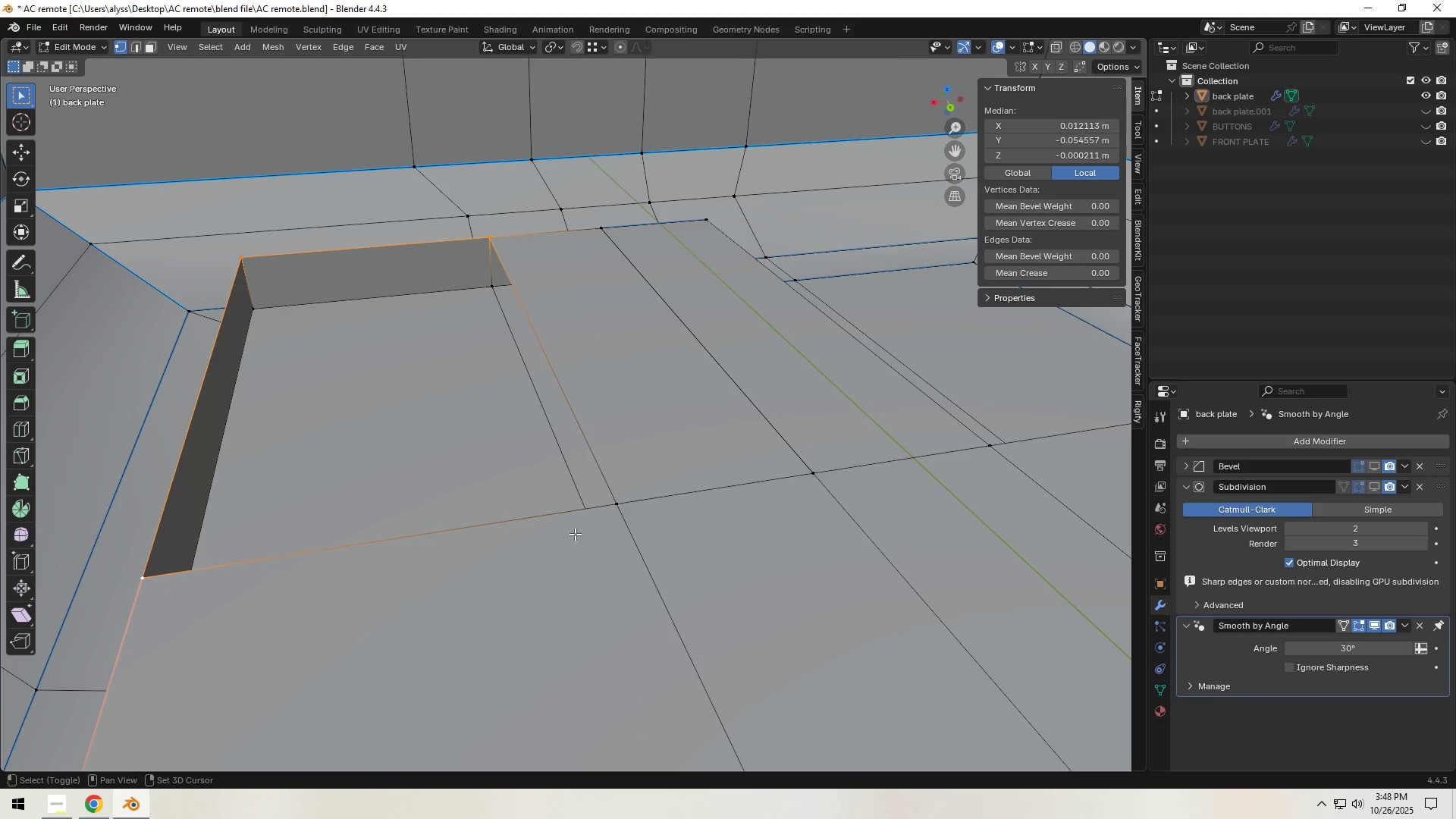 
key(Shift+ShiftLeft)
 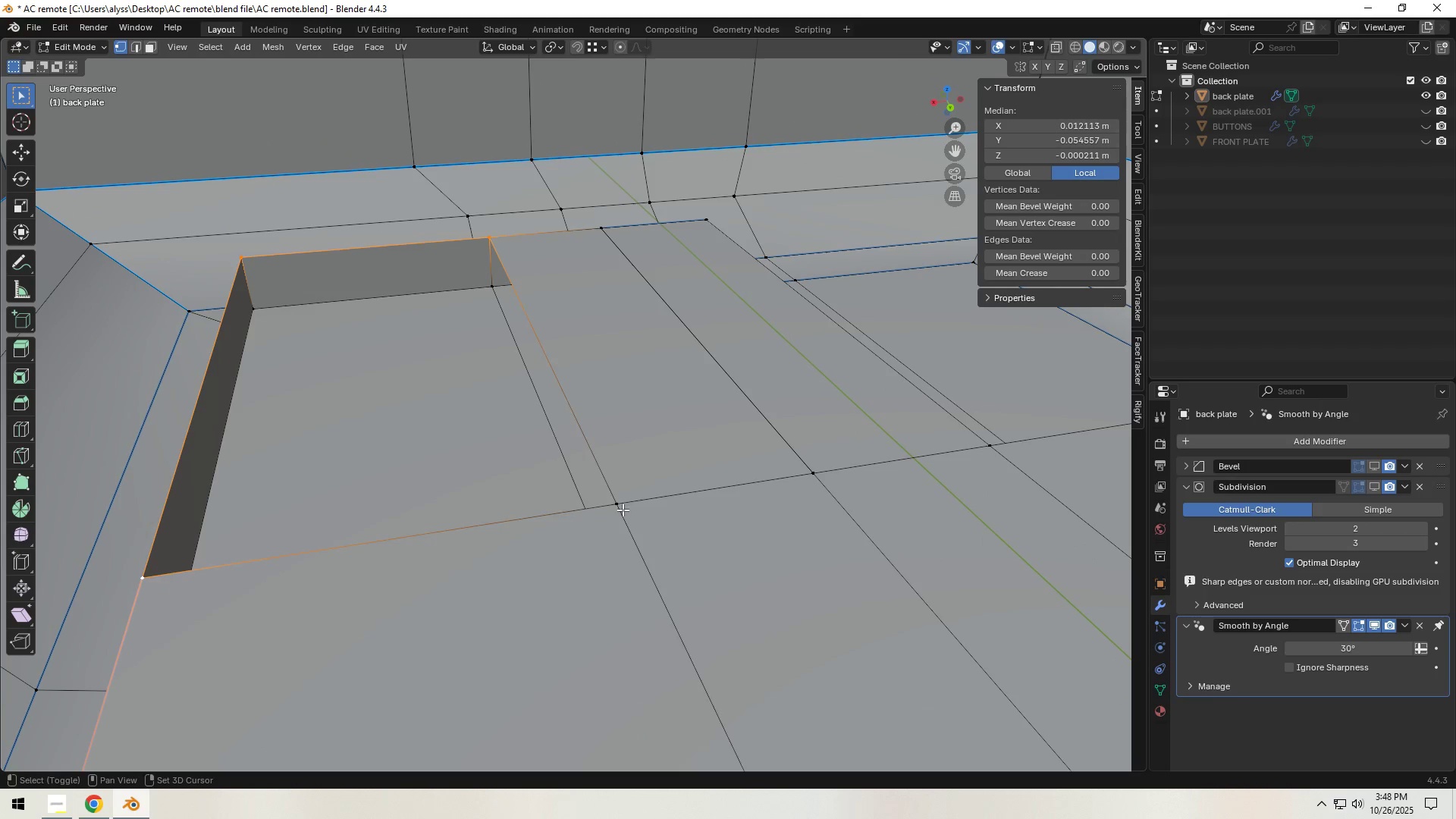 
key(Shift+ShiftLeft)
 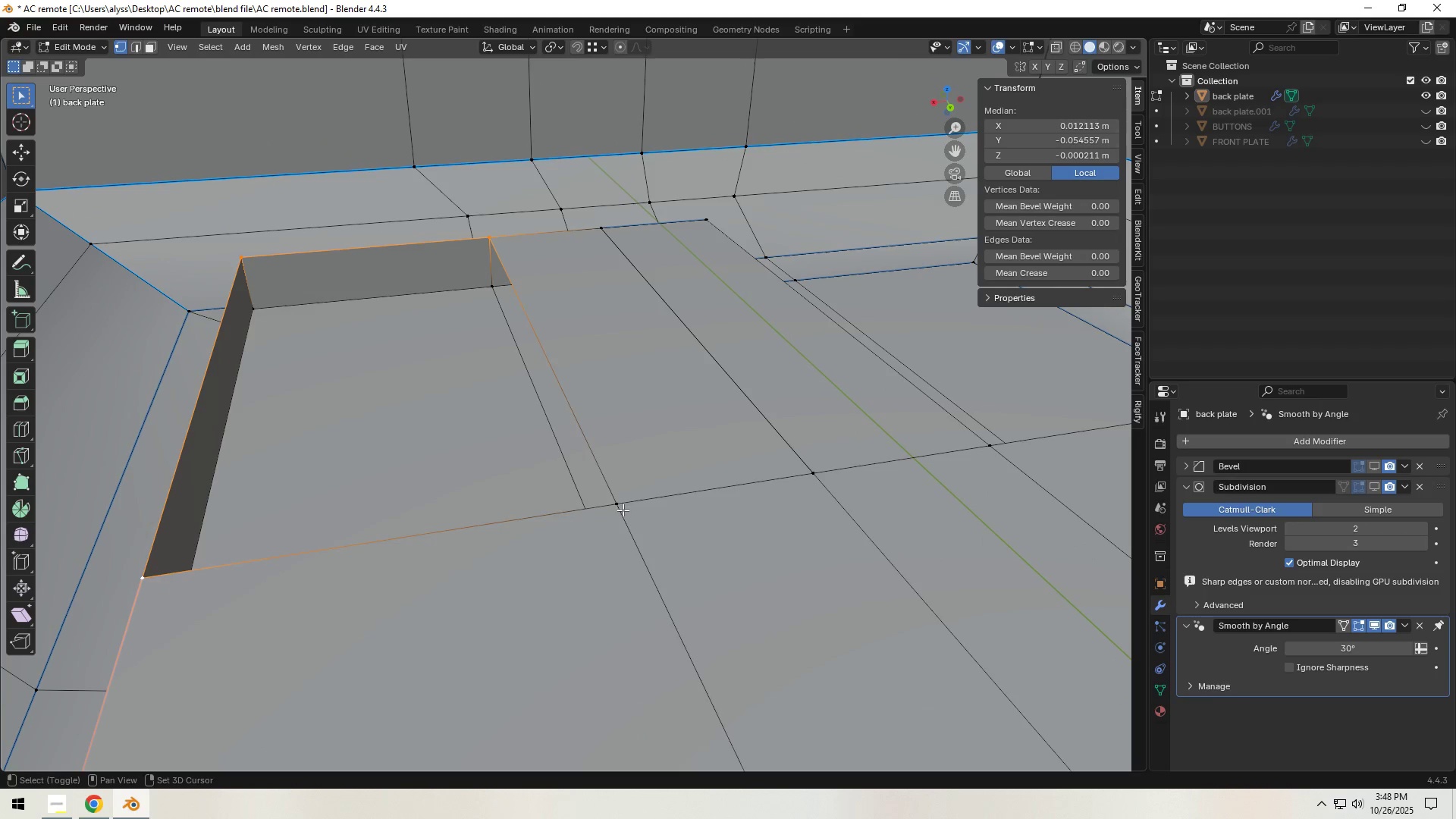 
key(Shift+ShiftLeft)
 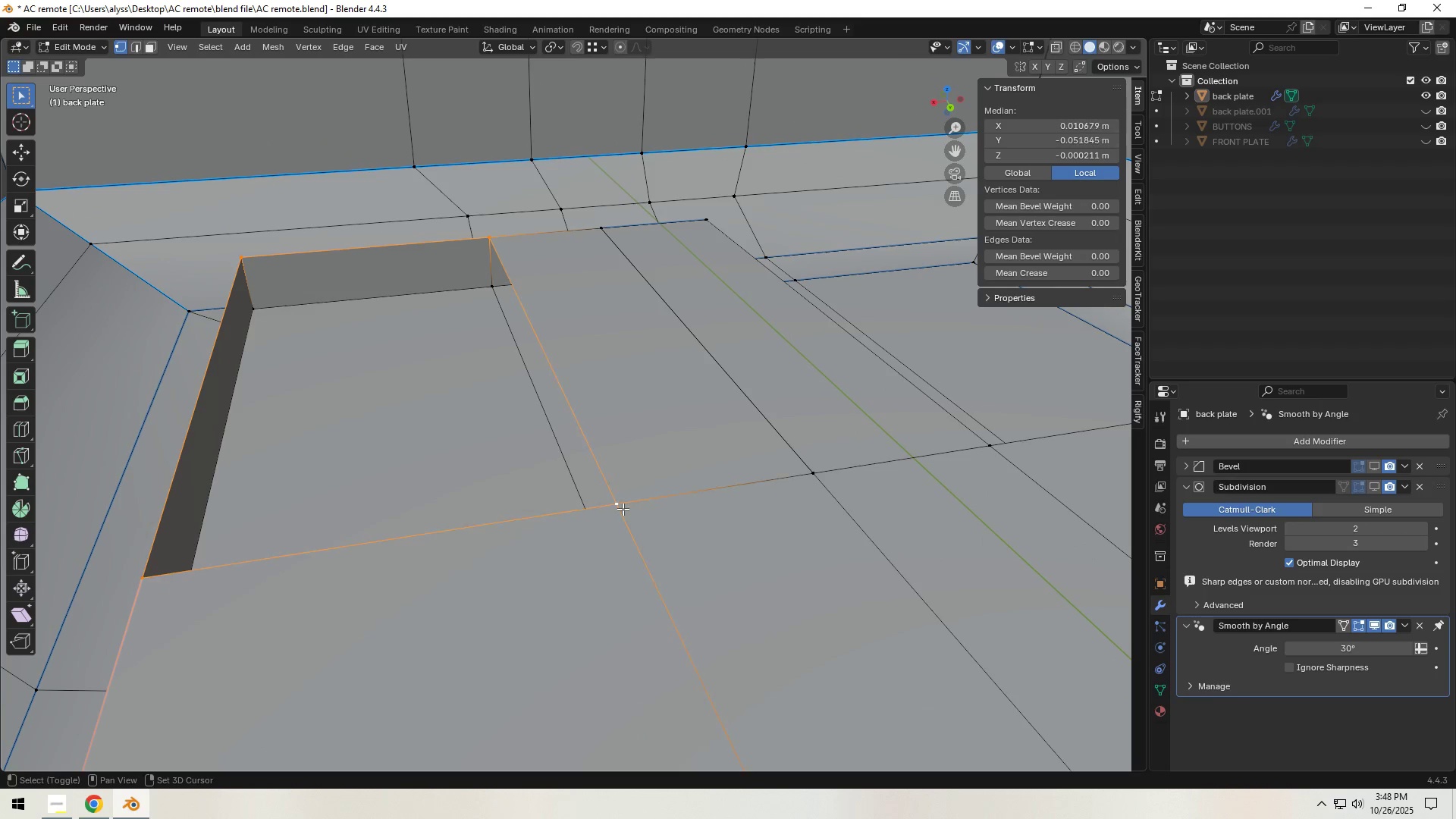 
key(Shift+ShiftLeft)
 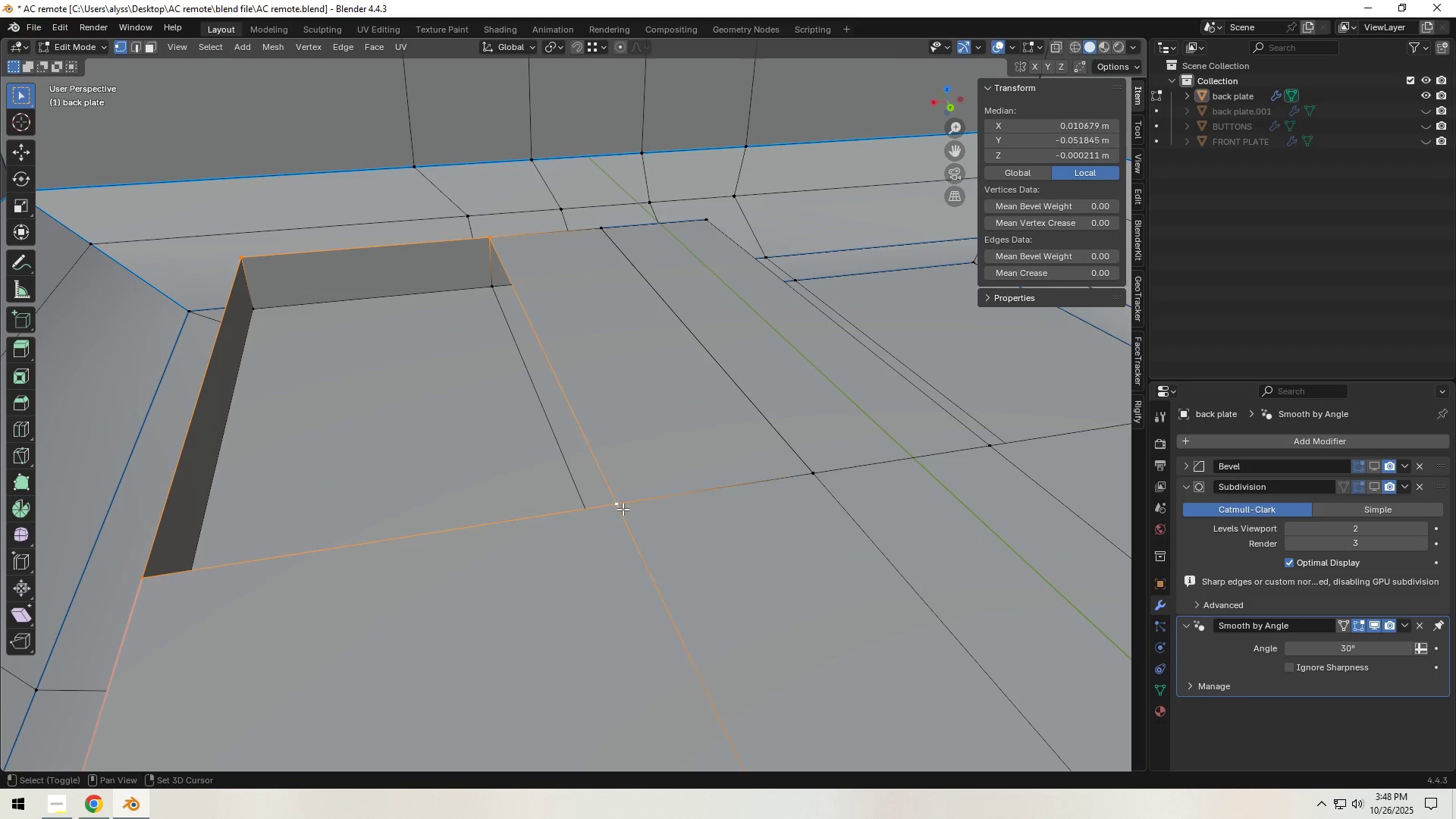 
key(Shift+ShiftLeft)
 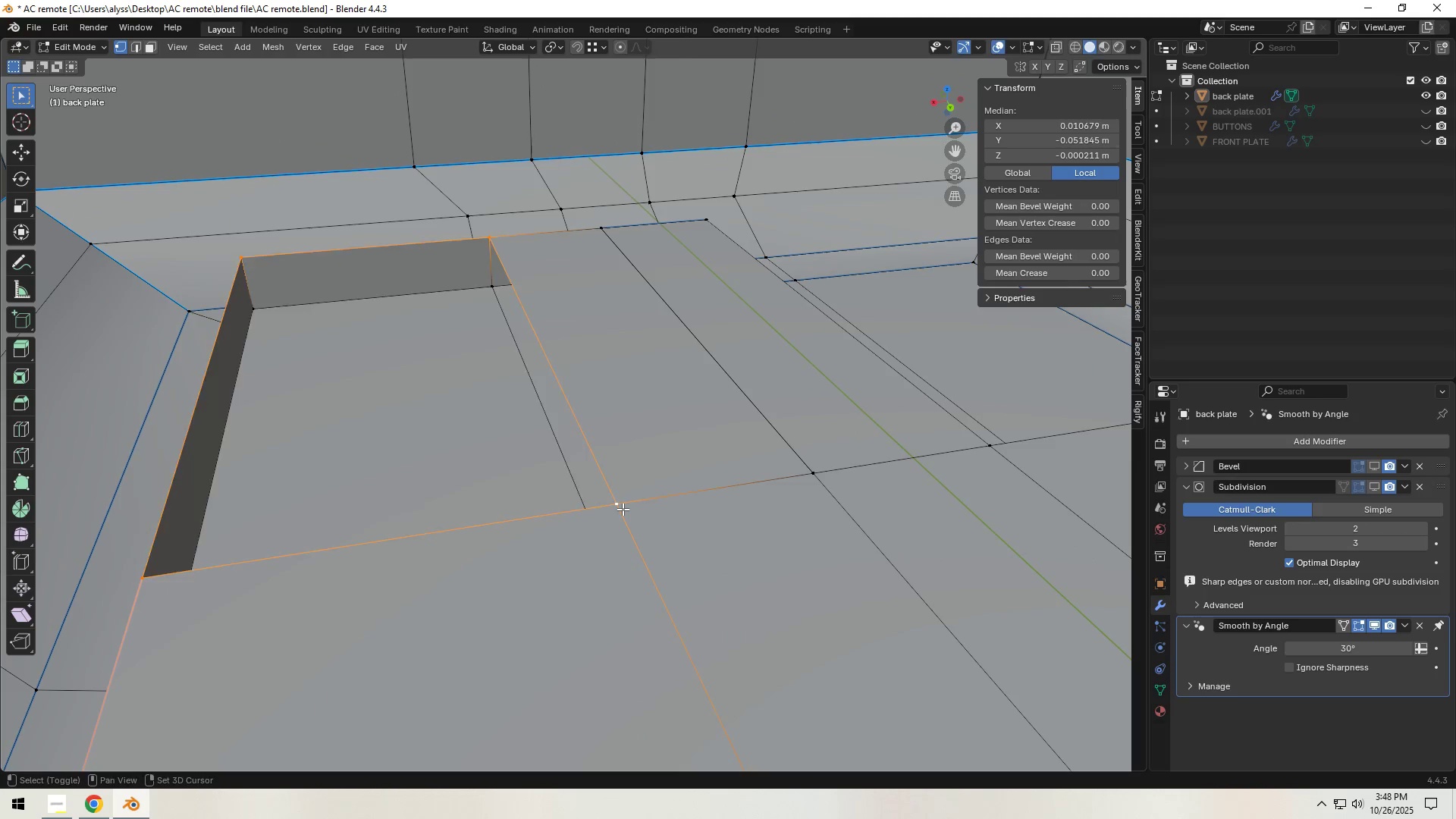 
key(Shift+ShiftLeft)
 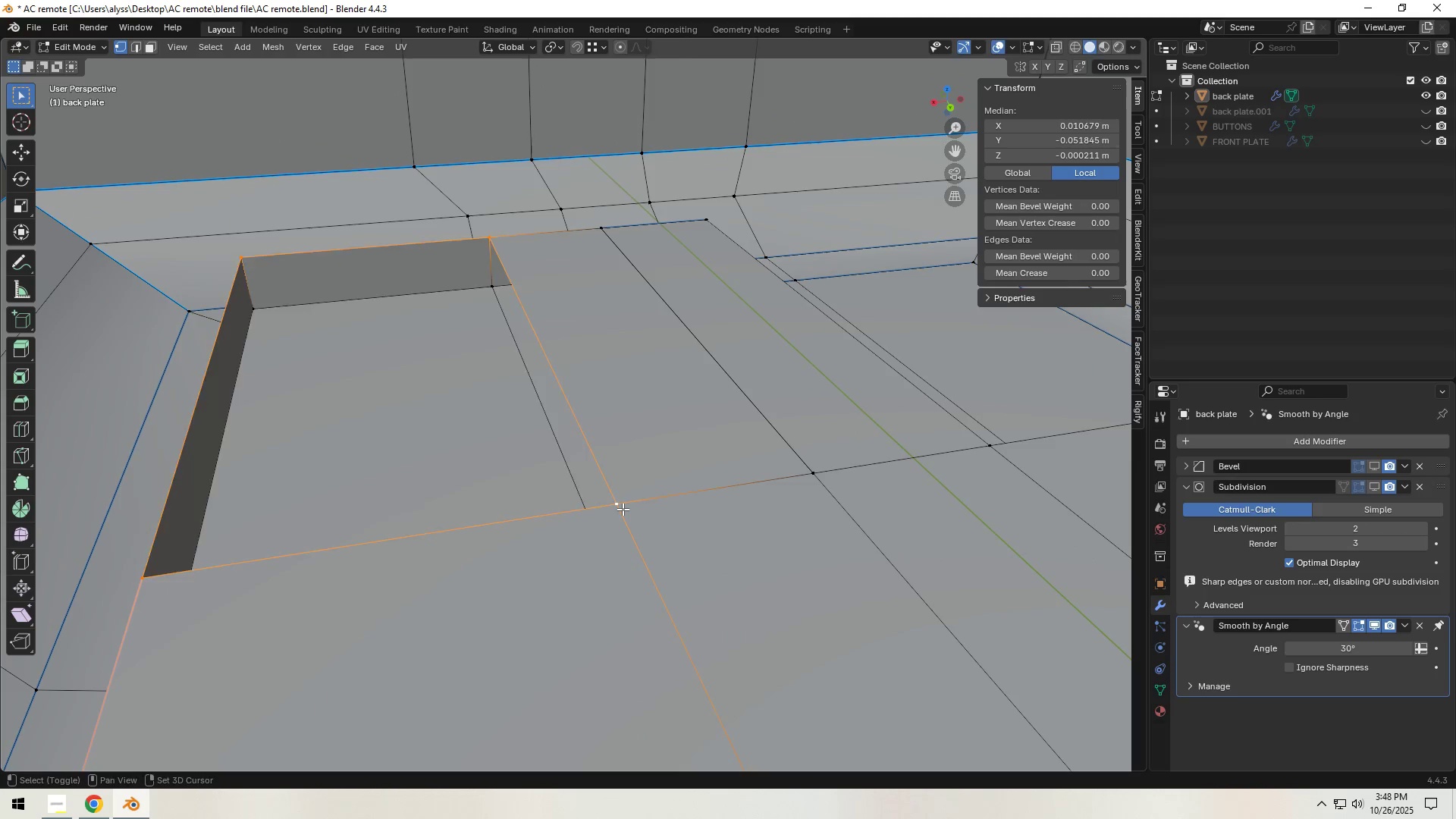 
key(F)
 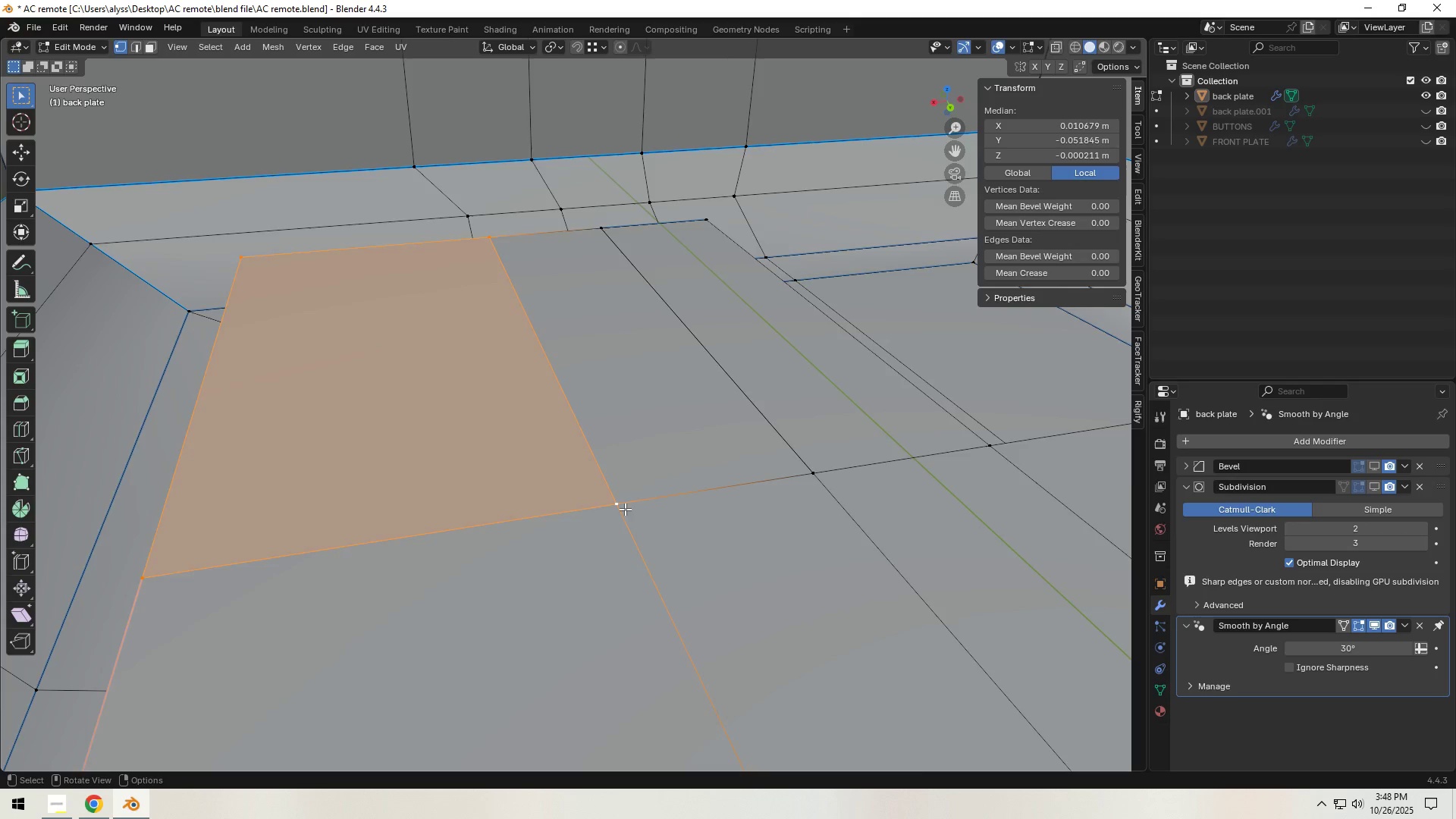 
scroll: coordinate [640, 511], scroll_direction: down, amount: 6.0
 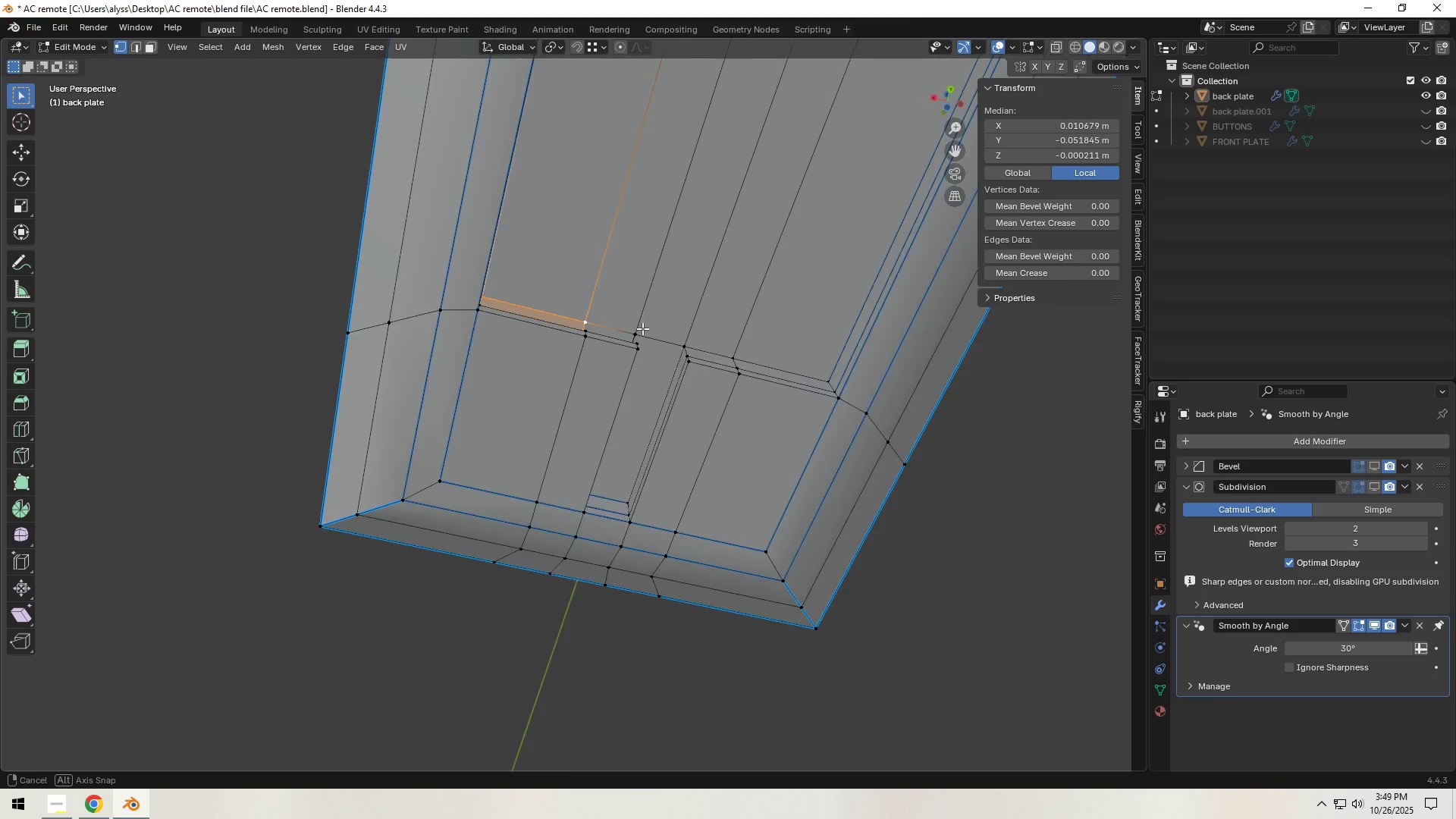 
key(Tab)
 